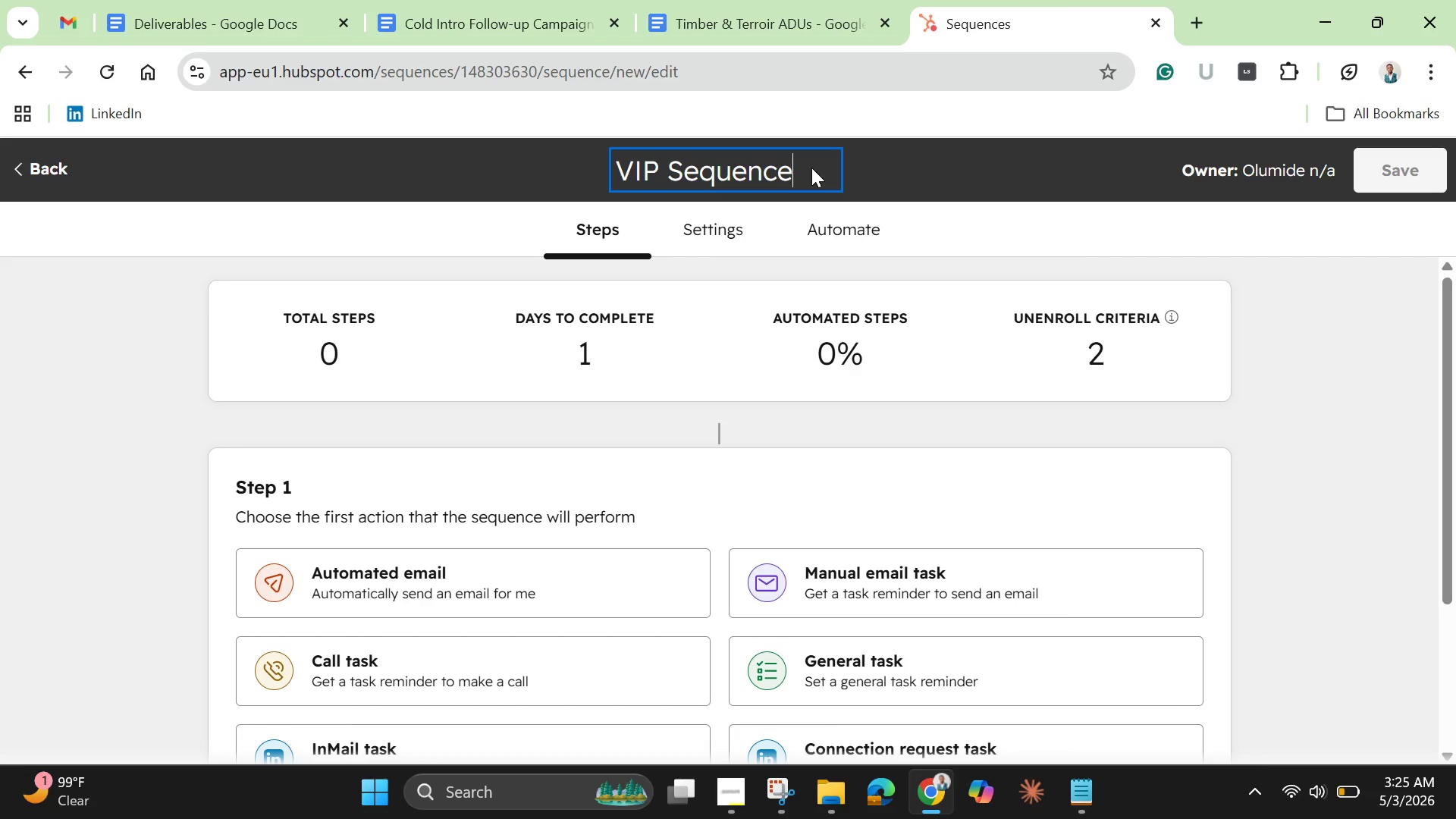 
key(Enter)
 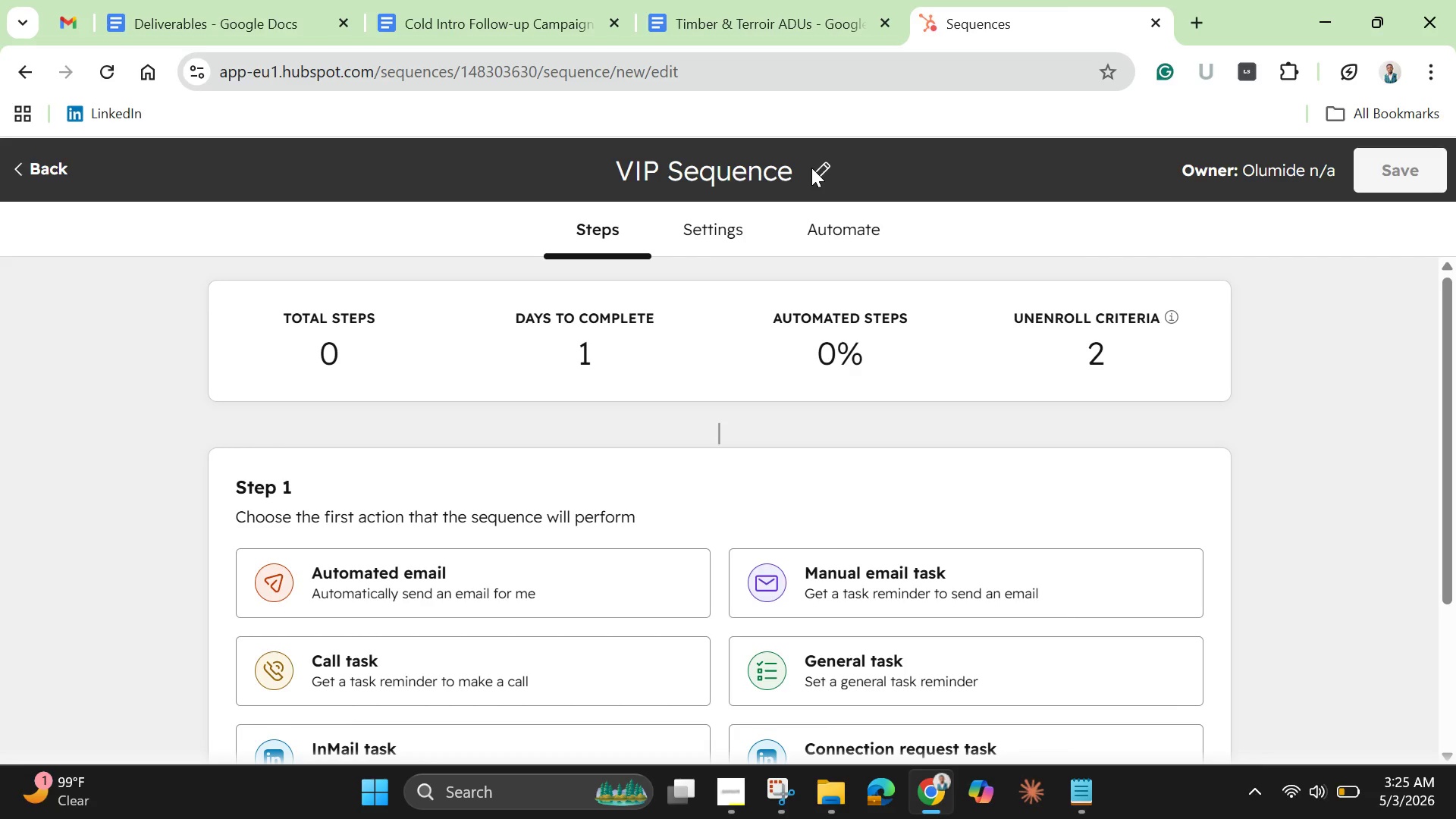 
wait(11.78)
 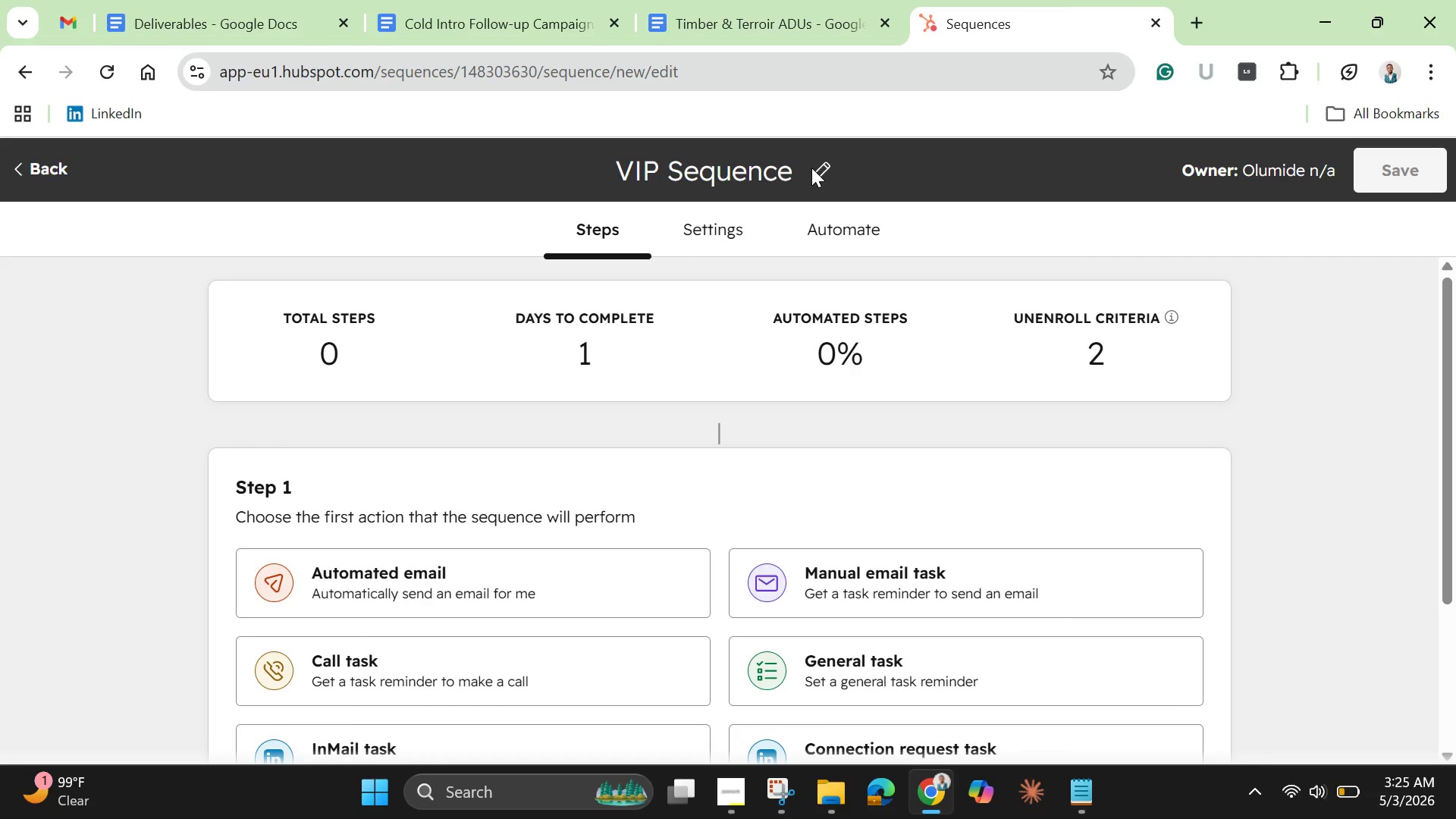 
left_click_drag(start_coordinate=[1448, 344], to_coordinate=[1444, 453])
 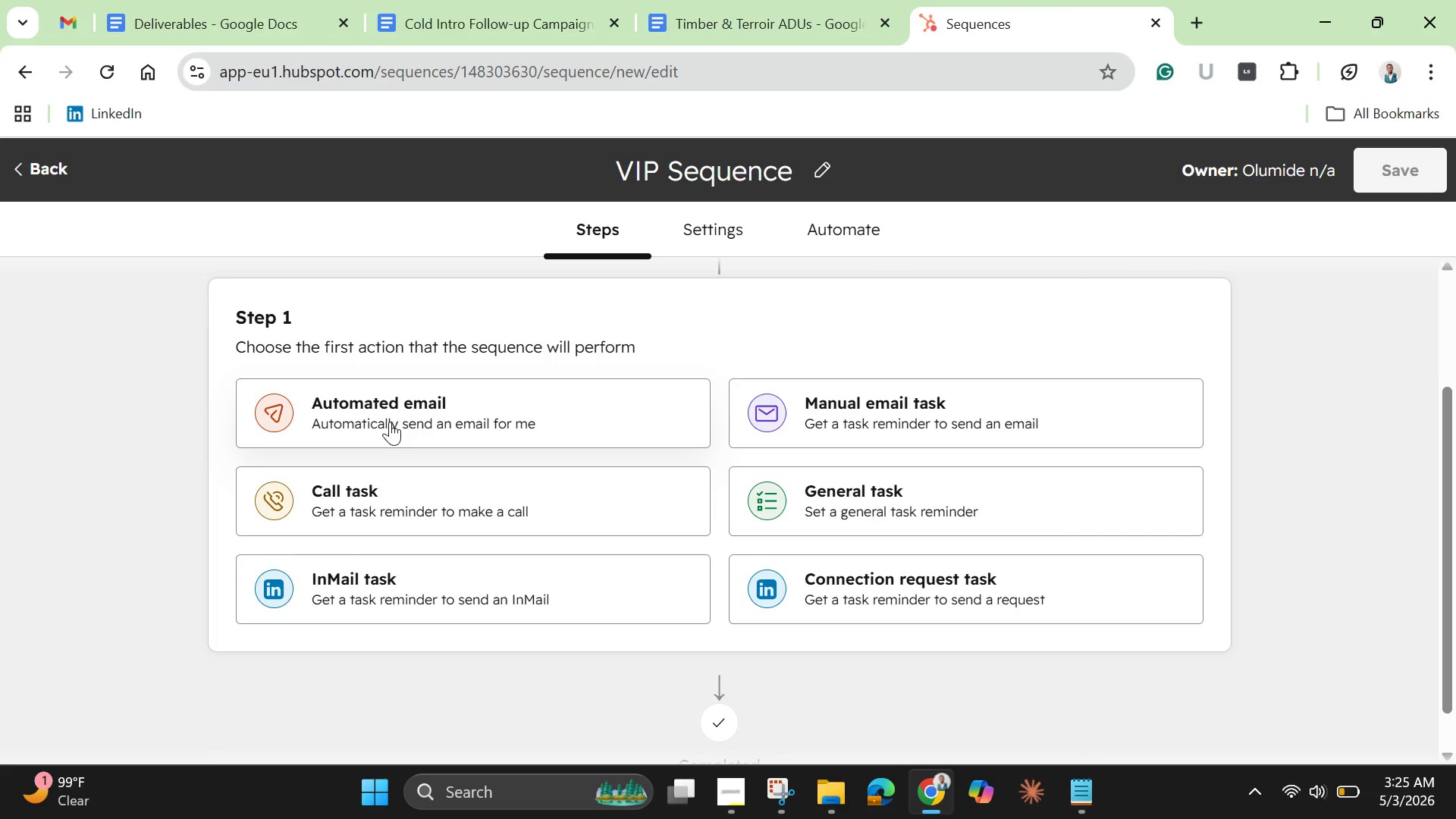 
left_click([390, 422])
 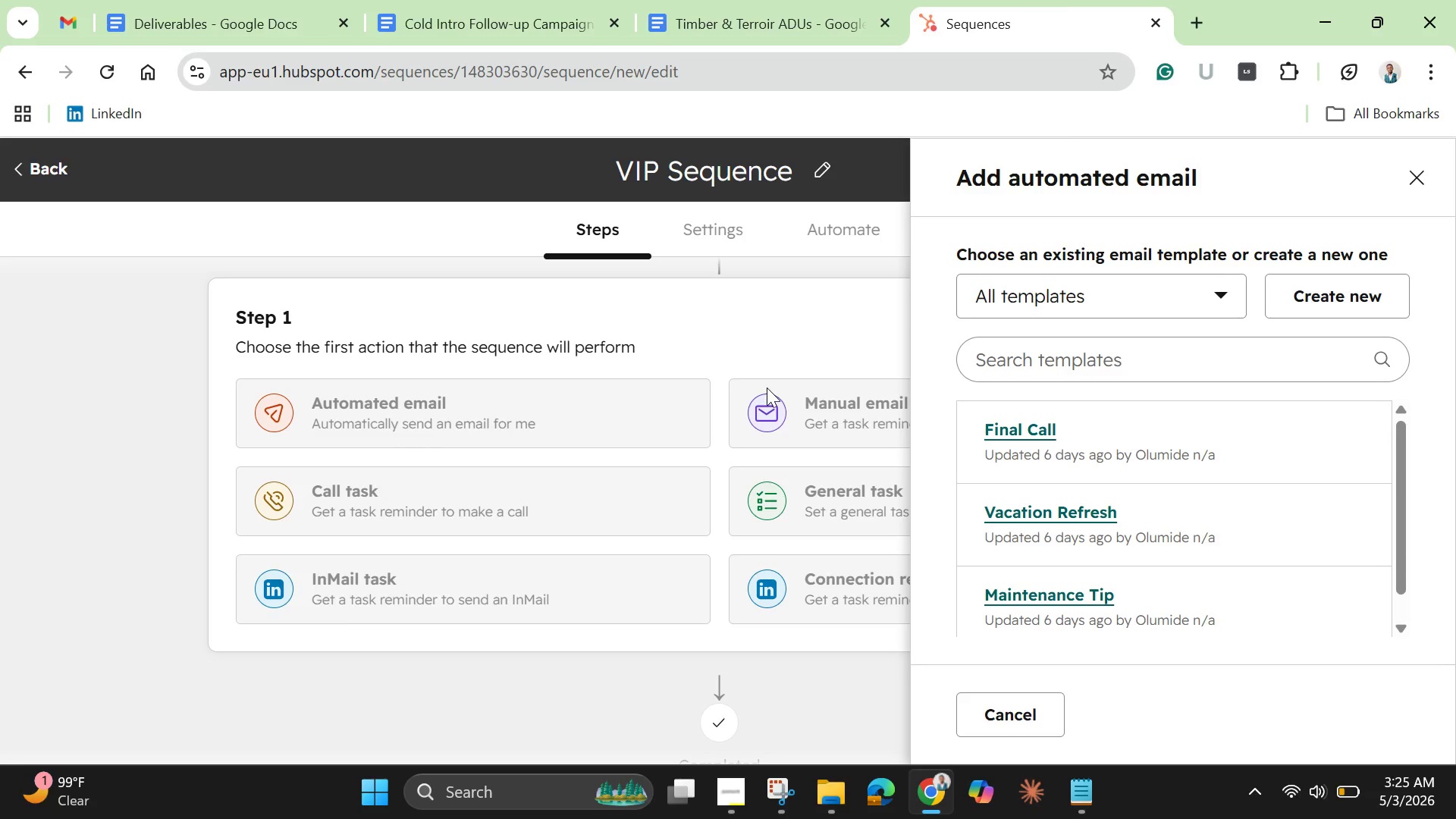 
wait(25.48)
 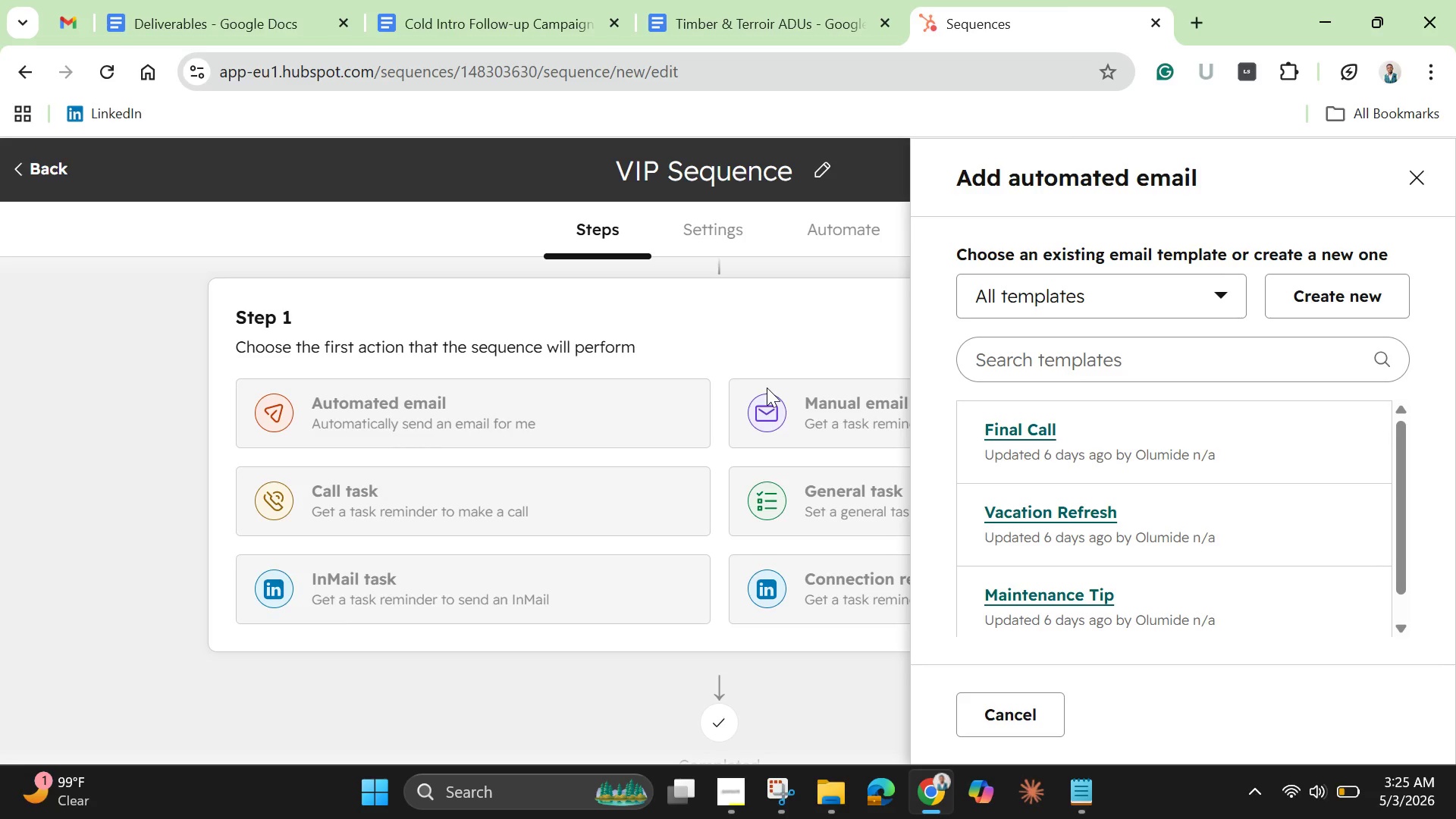 
left_click([1167, 290])
 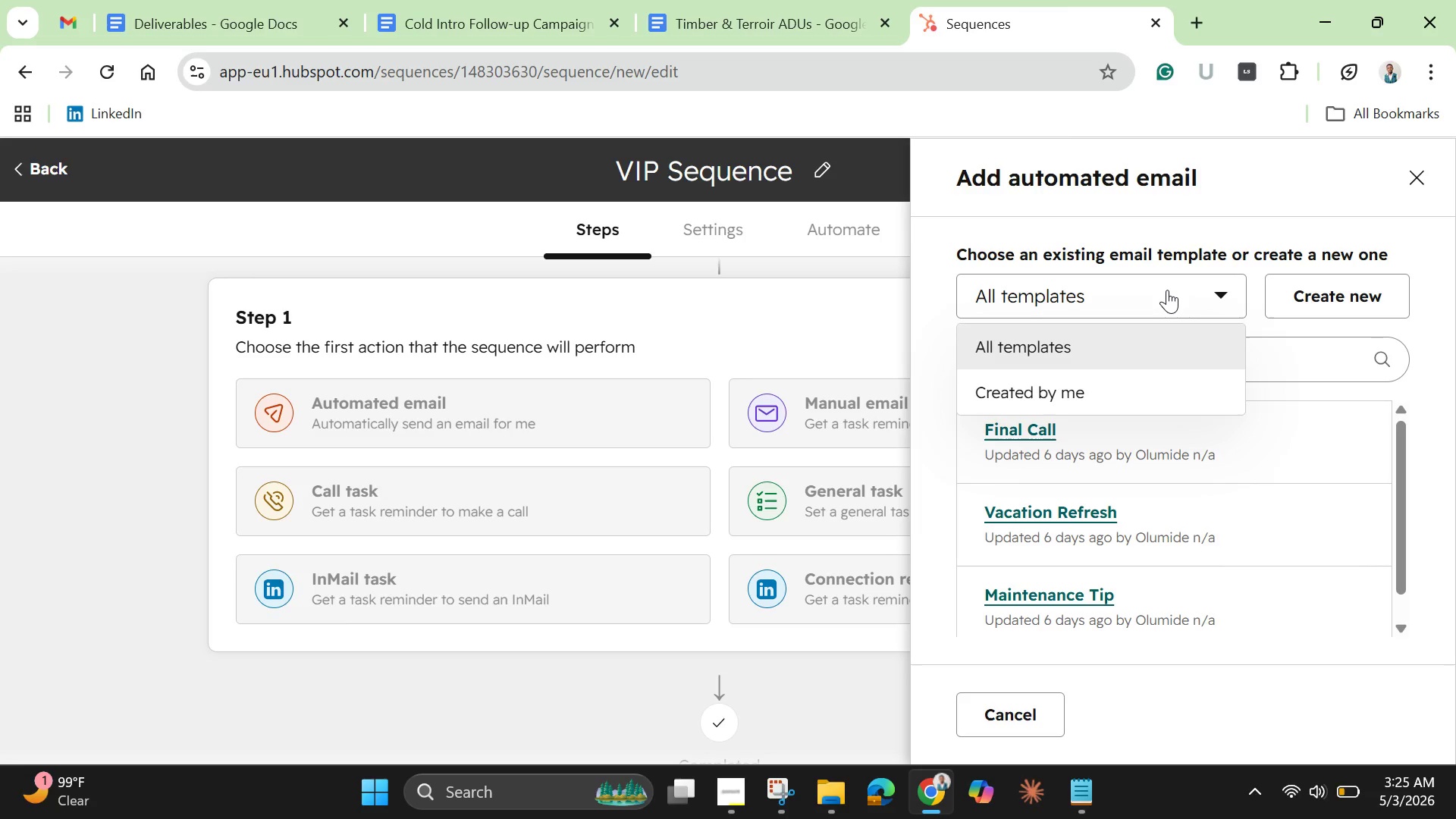 
left_click([1167, 290])
 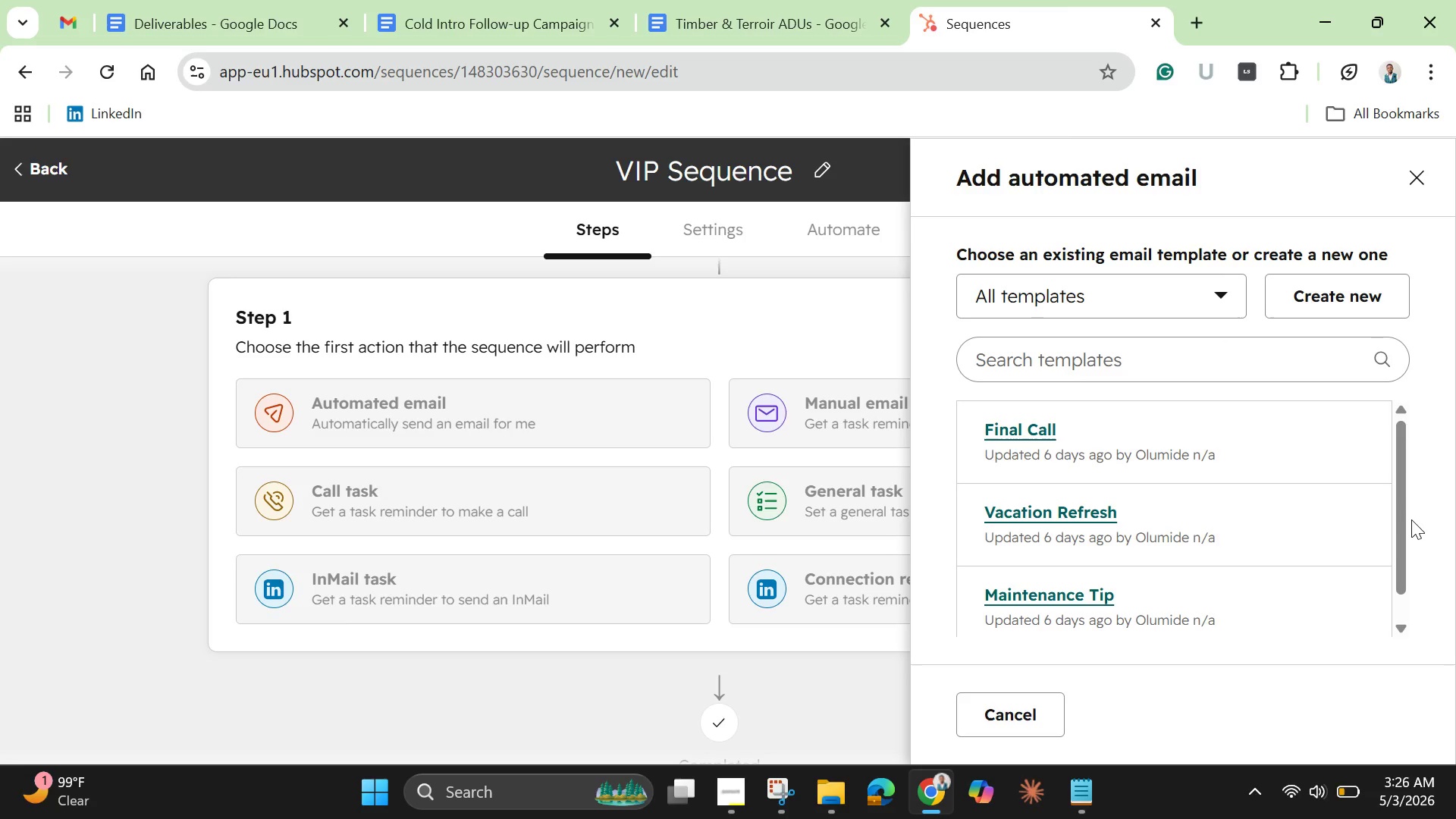 
wait(5.28)
 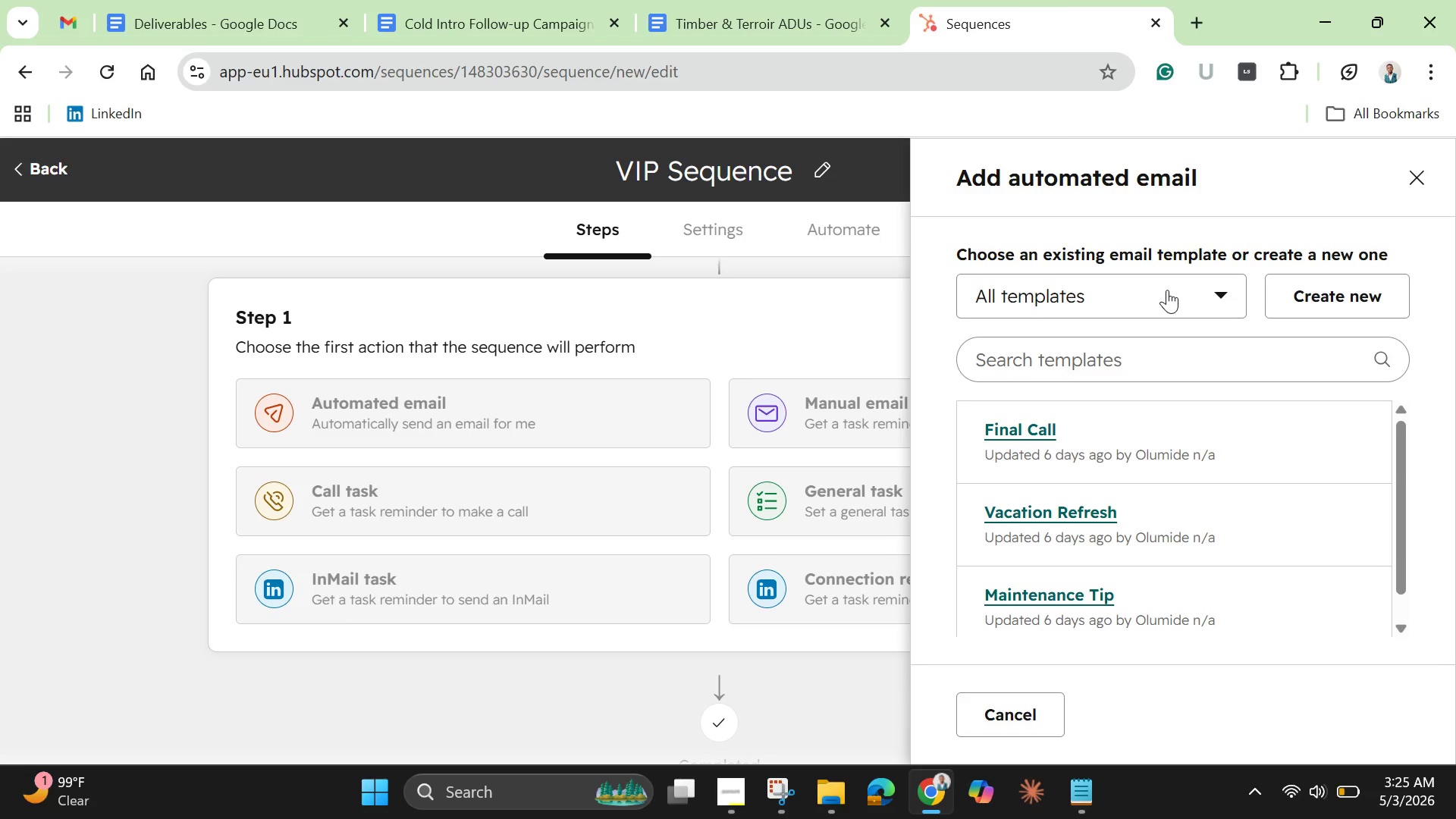 
left_click([1319, 306])
 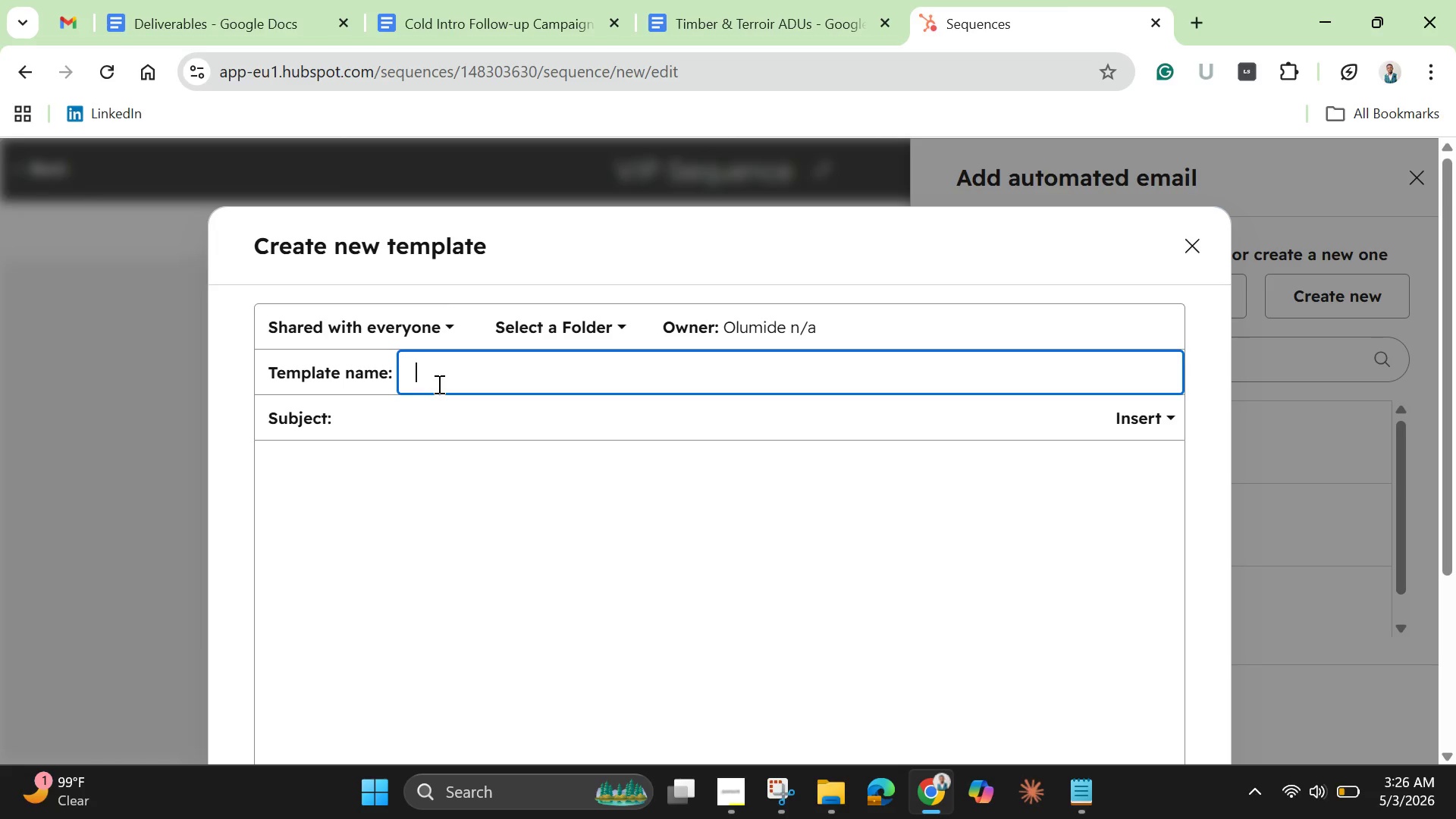 
wait(28.19)
 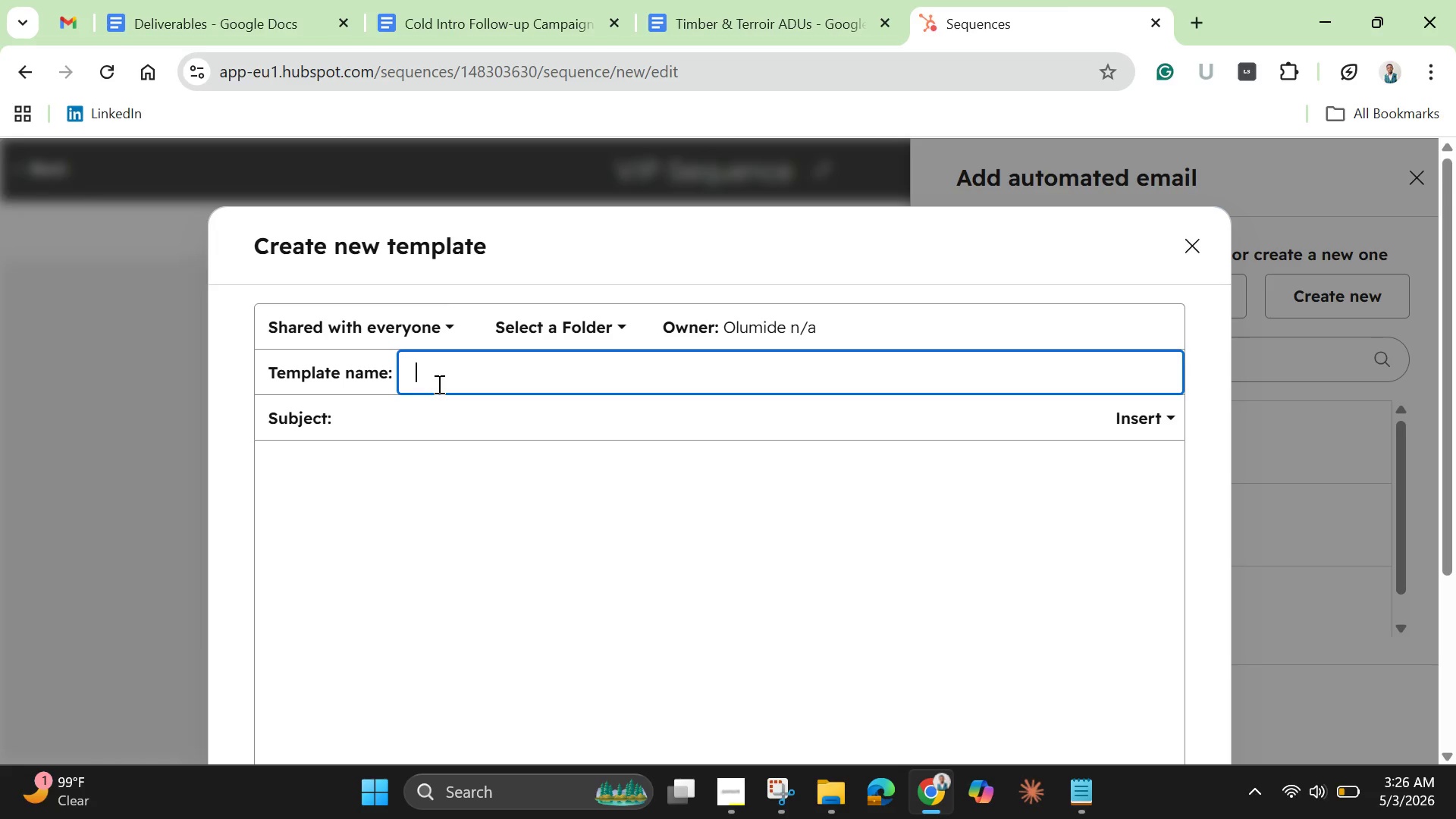 
left_click([390, 422])
 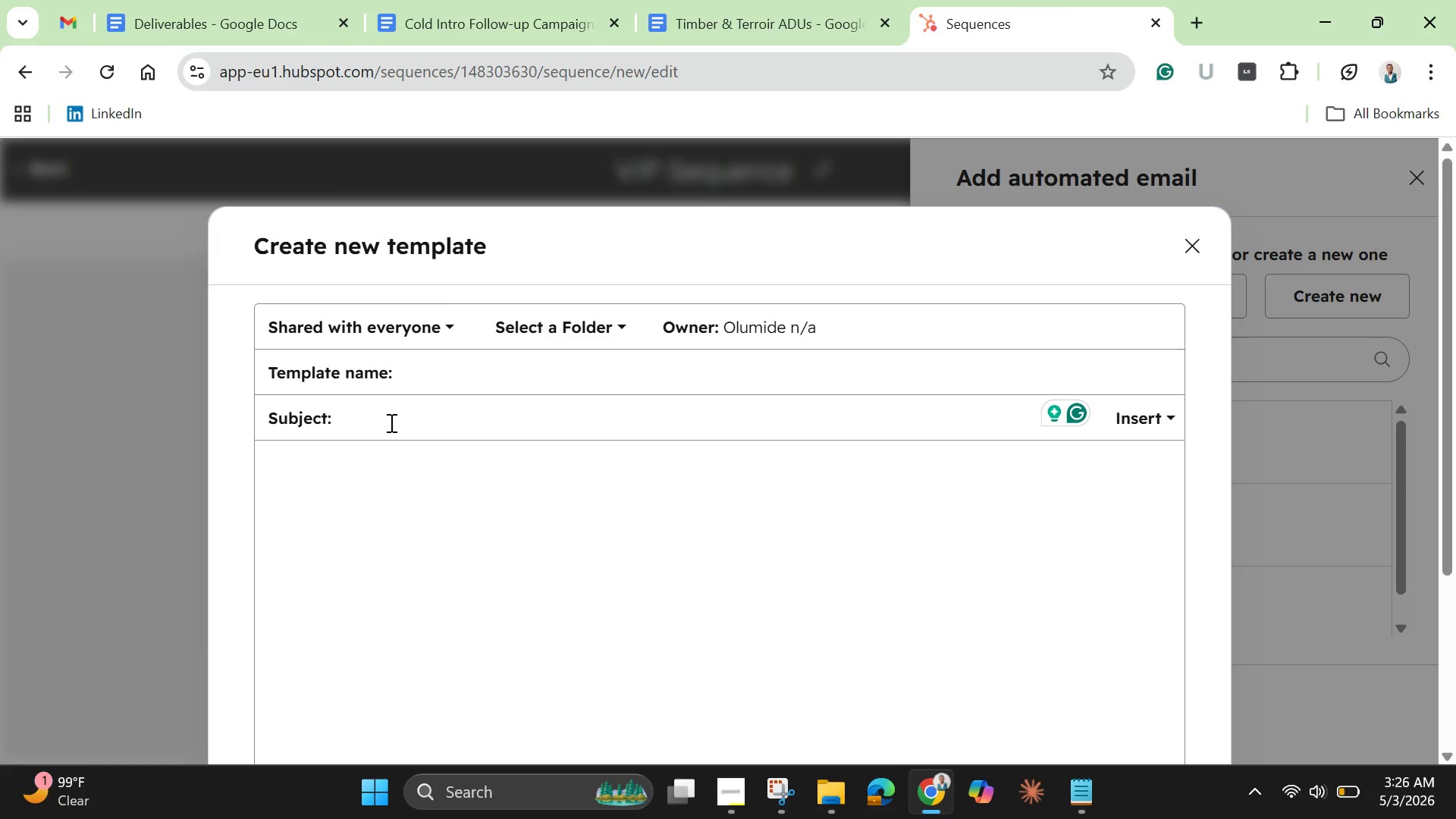 
wait(8.56)
 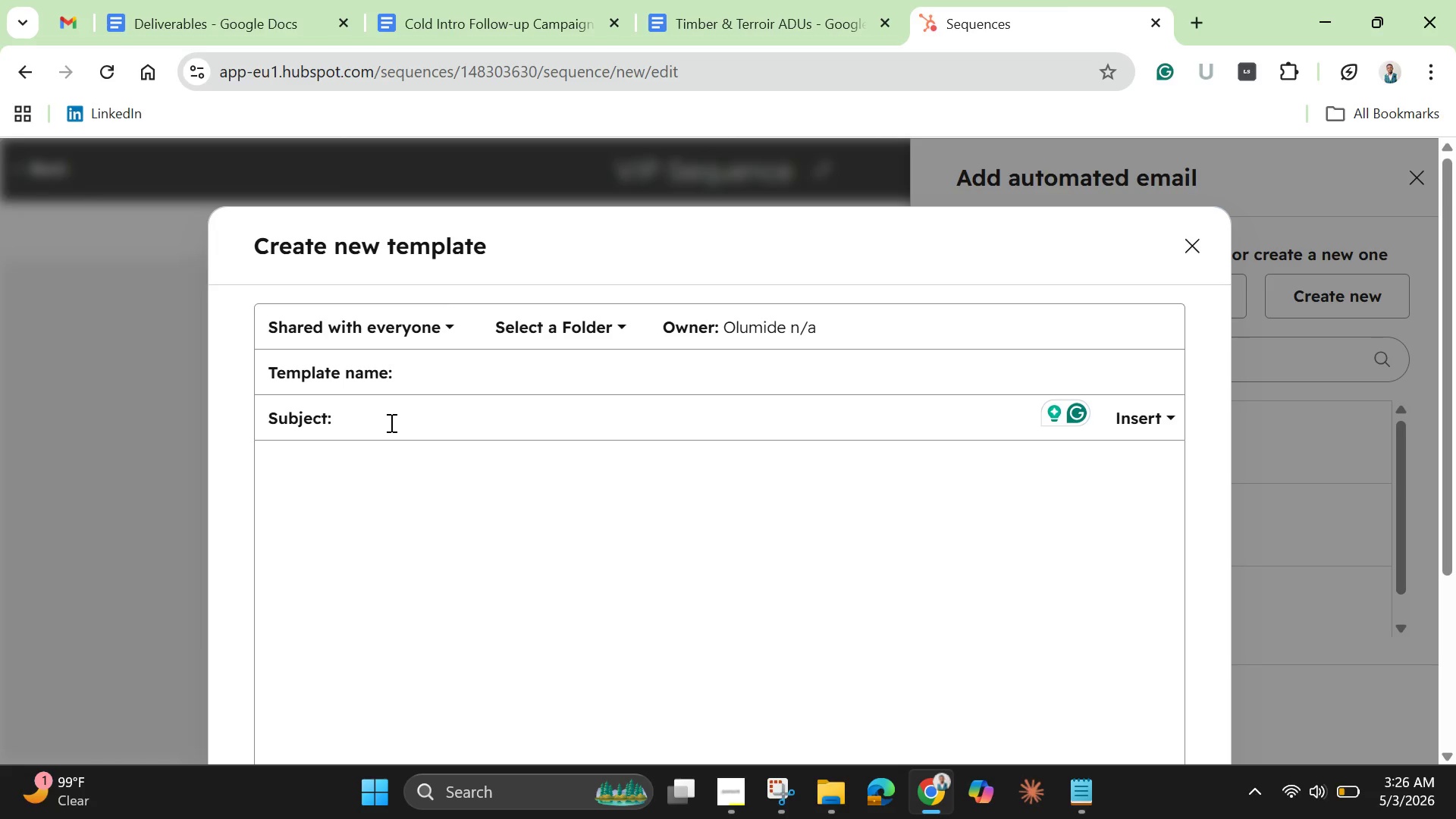 
type(Quick thought after your aduit)
 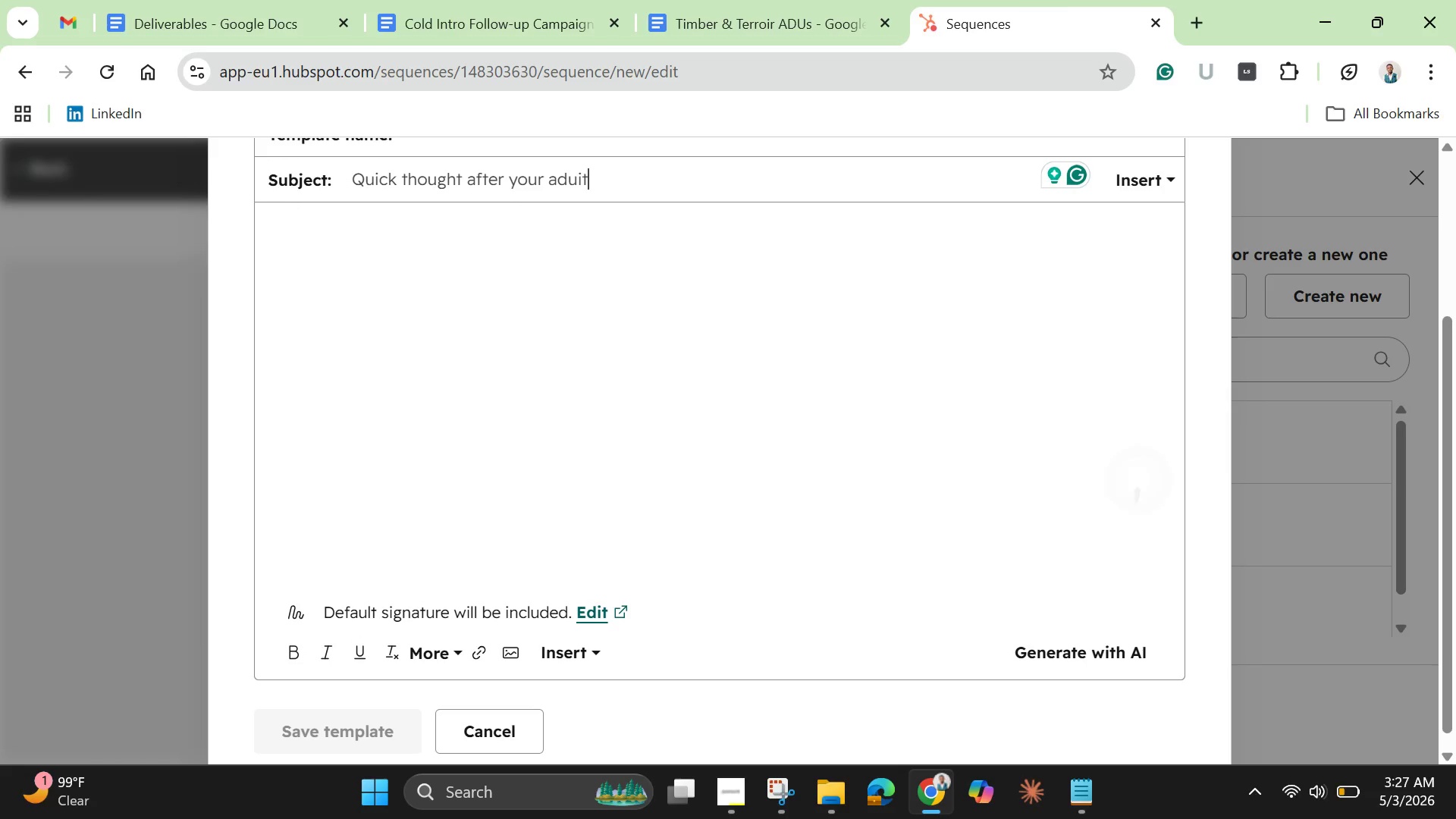 
wait(15.91)
 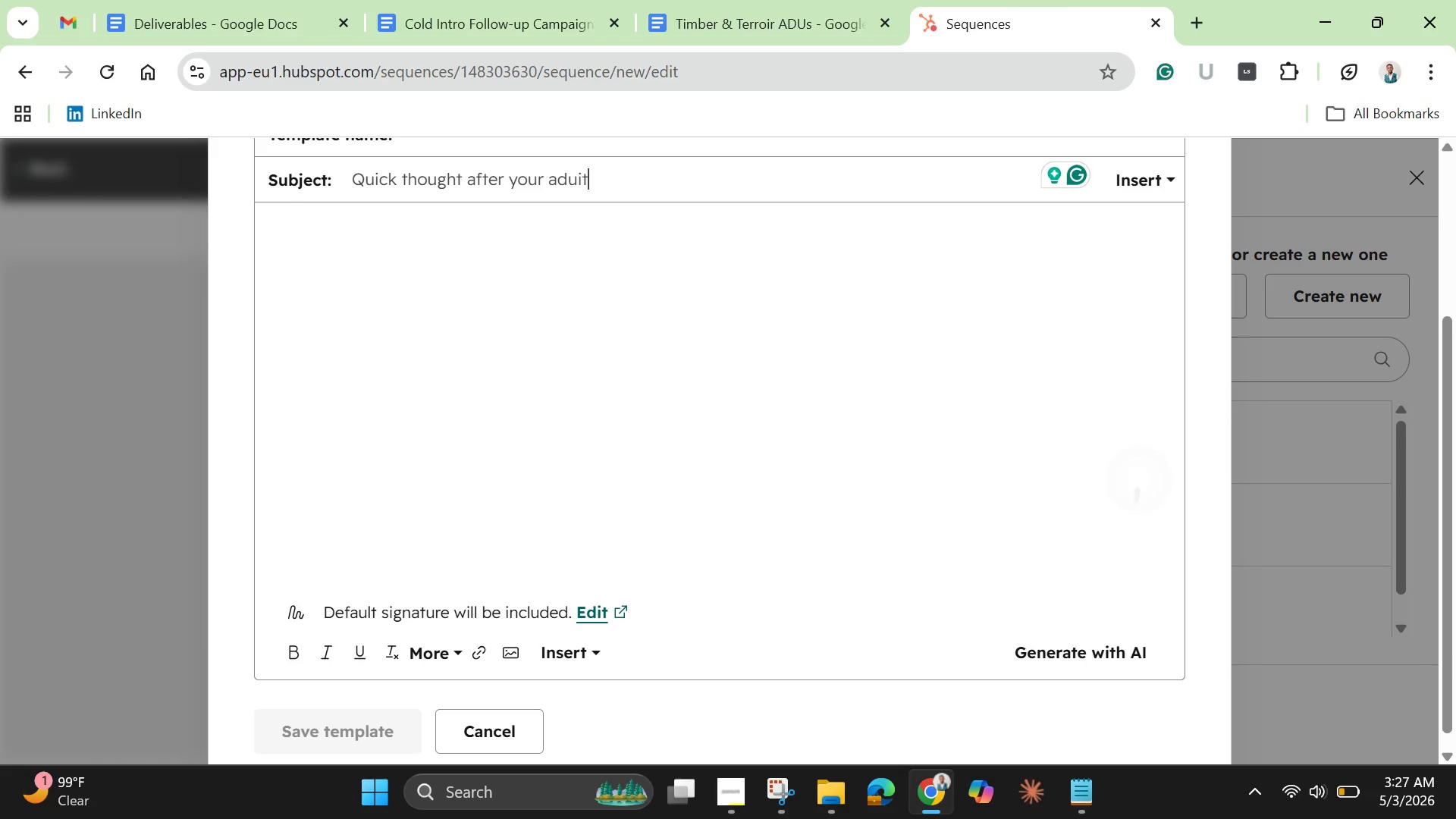 
key(Backspace)
key(Backspace)
key(Backspace)
key(Backspace)
type(udit)
 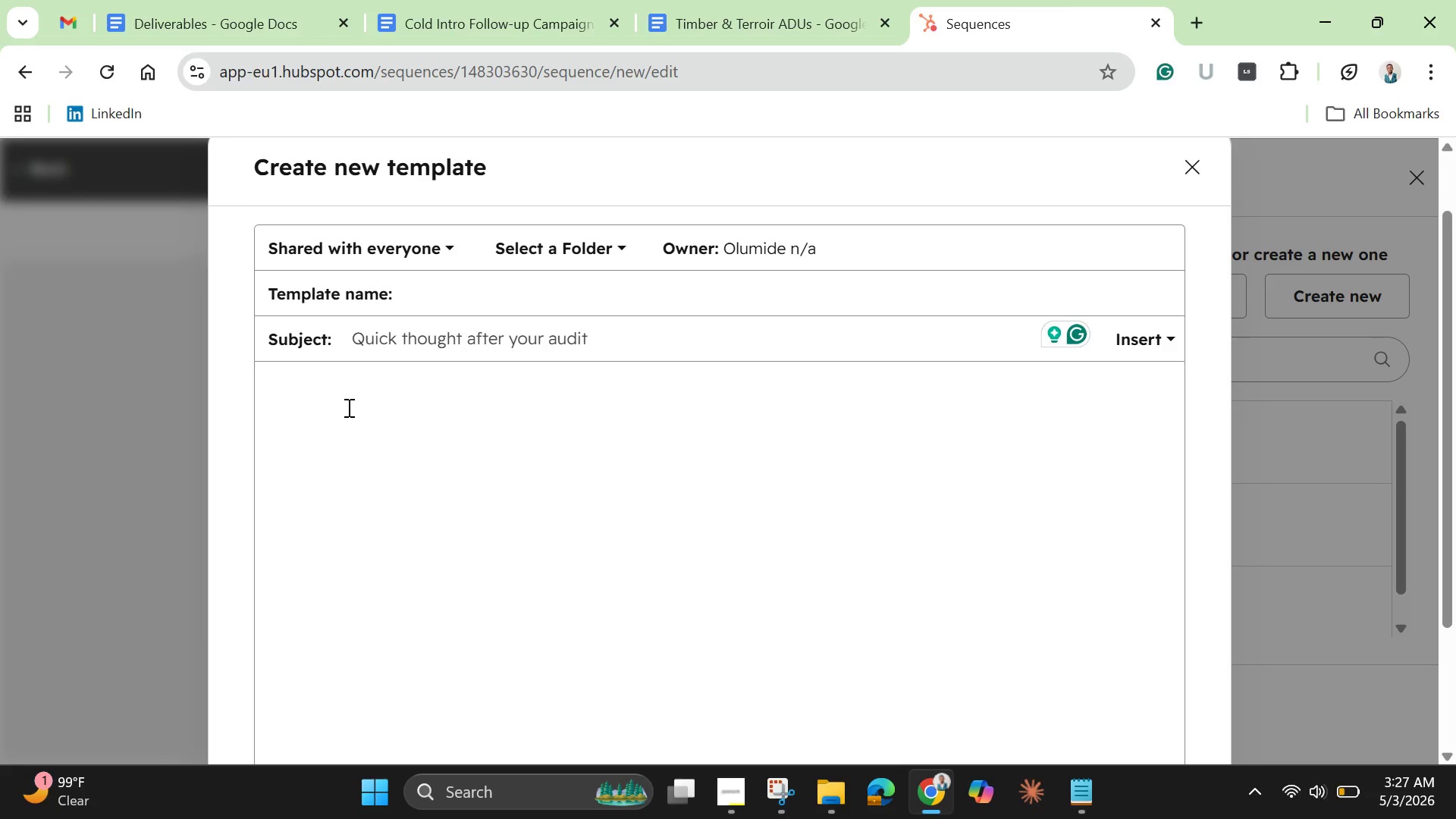 
wait(10.83)
 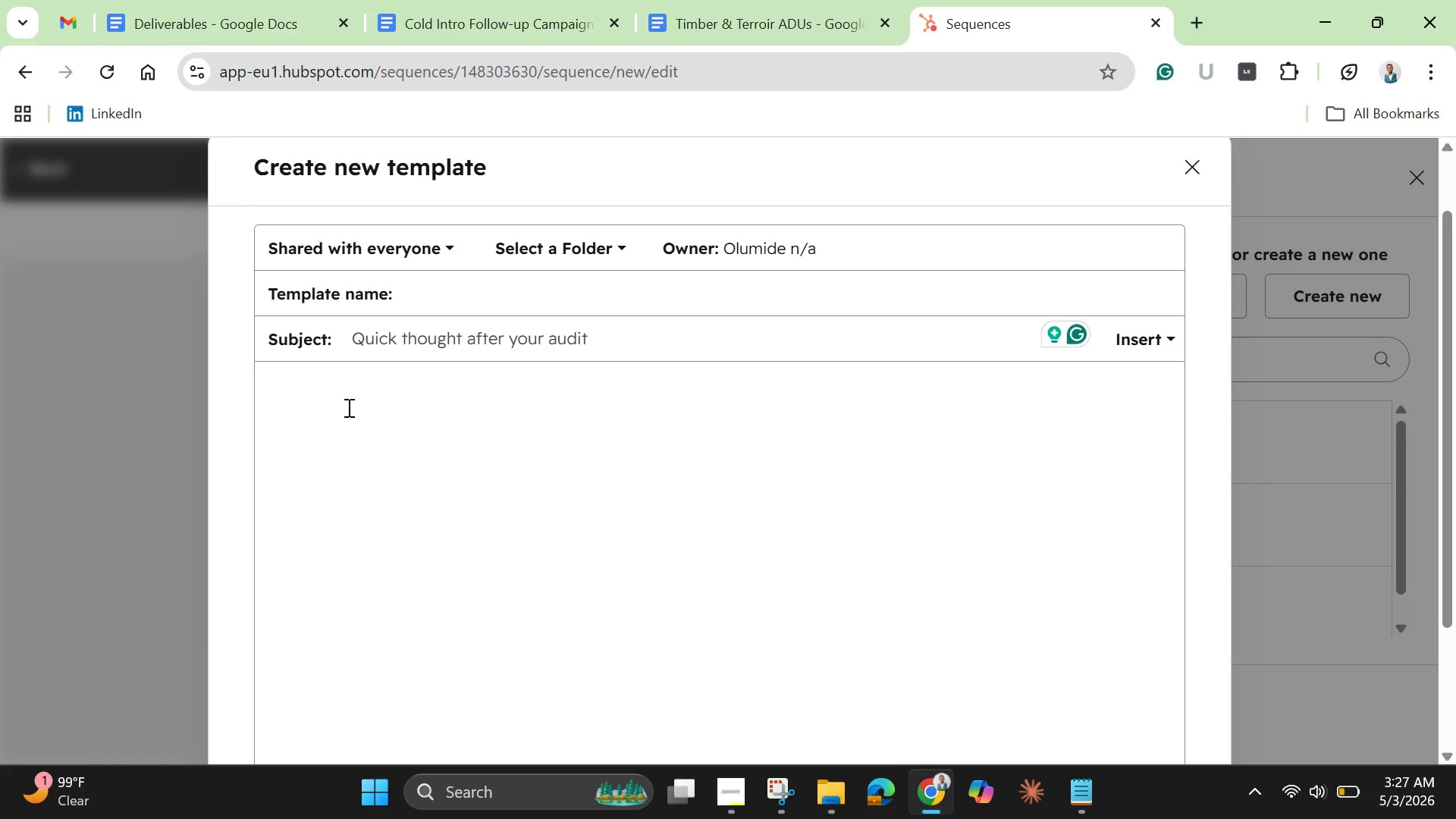 
left_click([617, 246])
 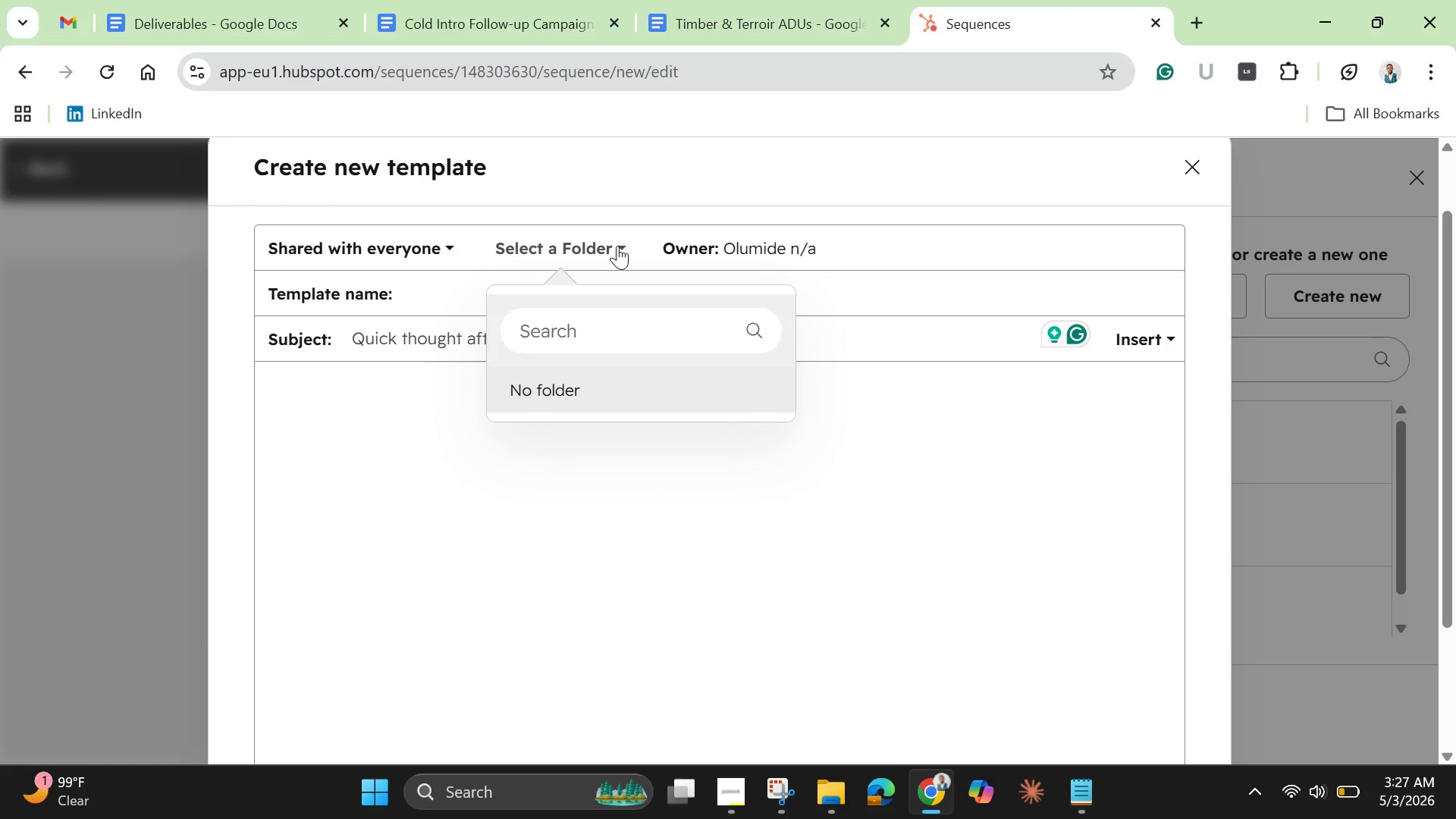 
left_click([617, 246])
 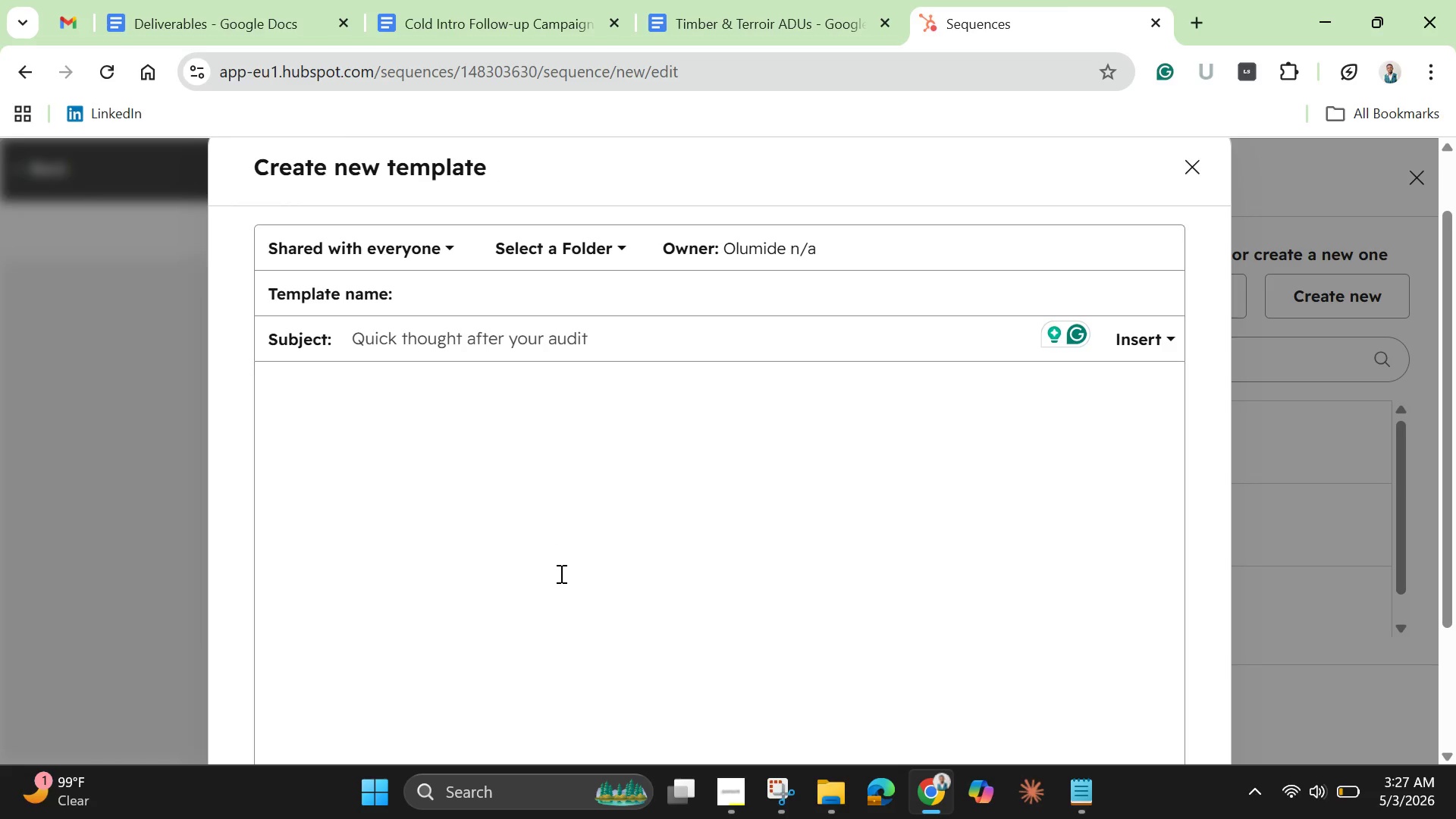 
wait(8.36)
 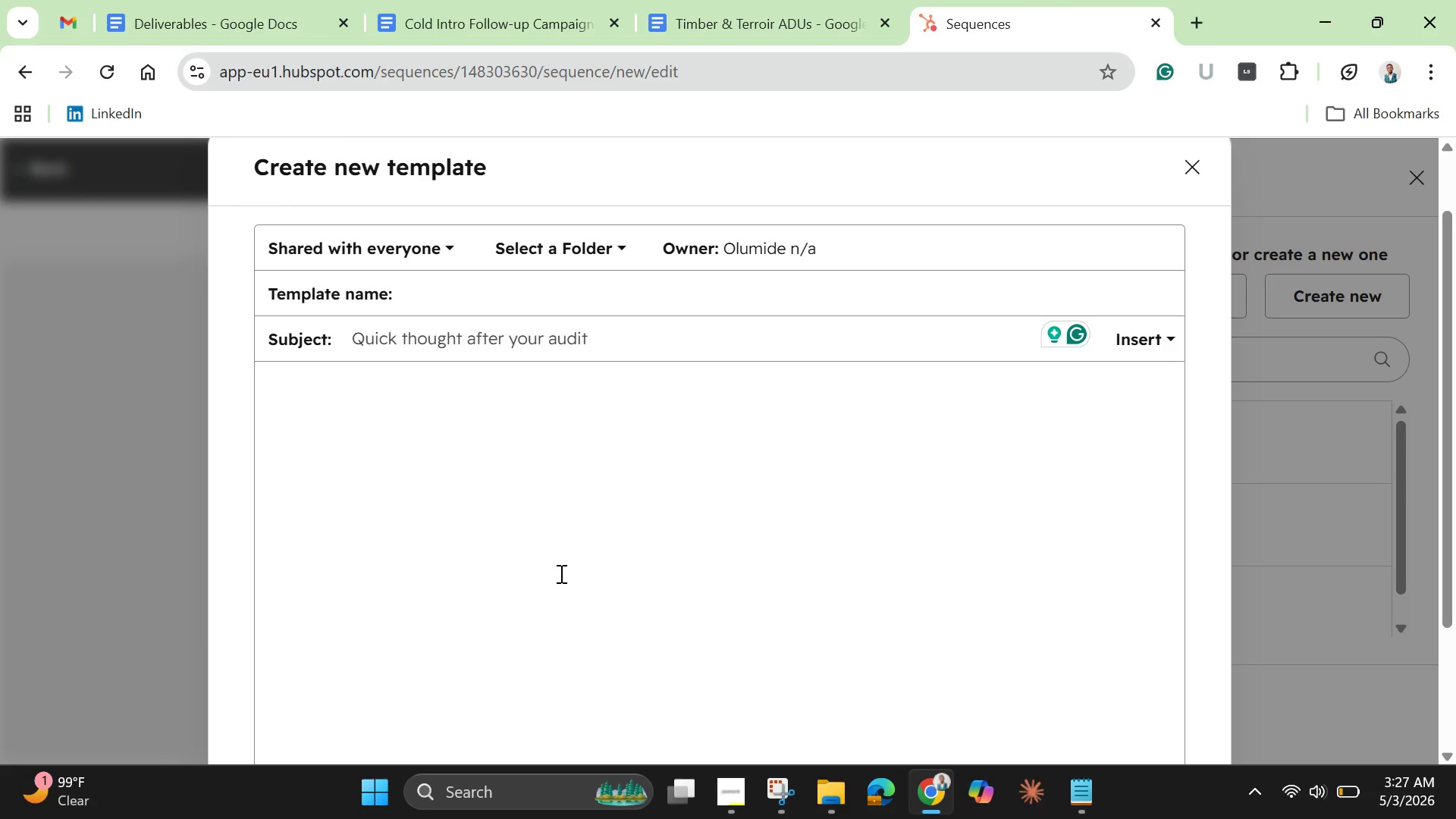 
hold_key(key=ShiftLeft, duration=0.31)
 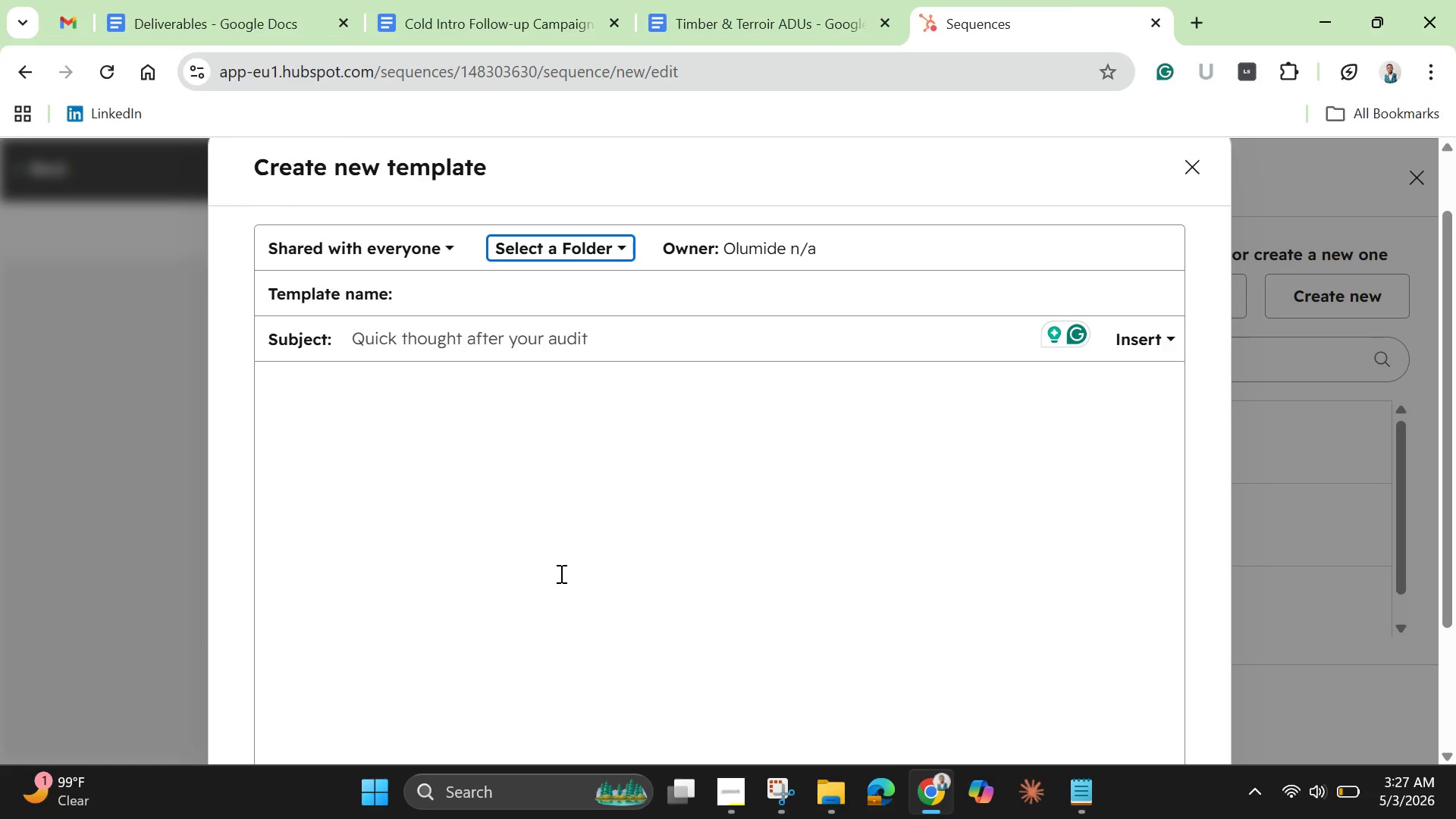 
key(Shift+ShiftLeft)
 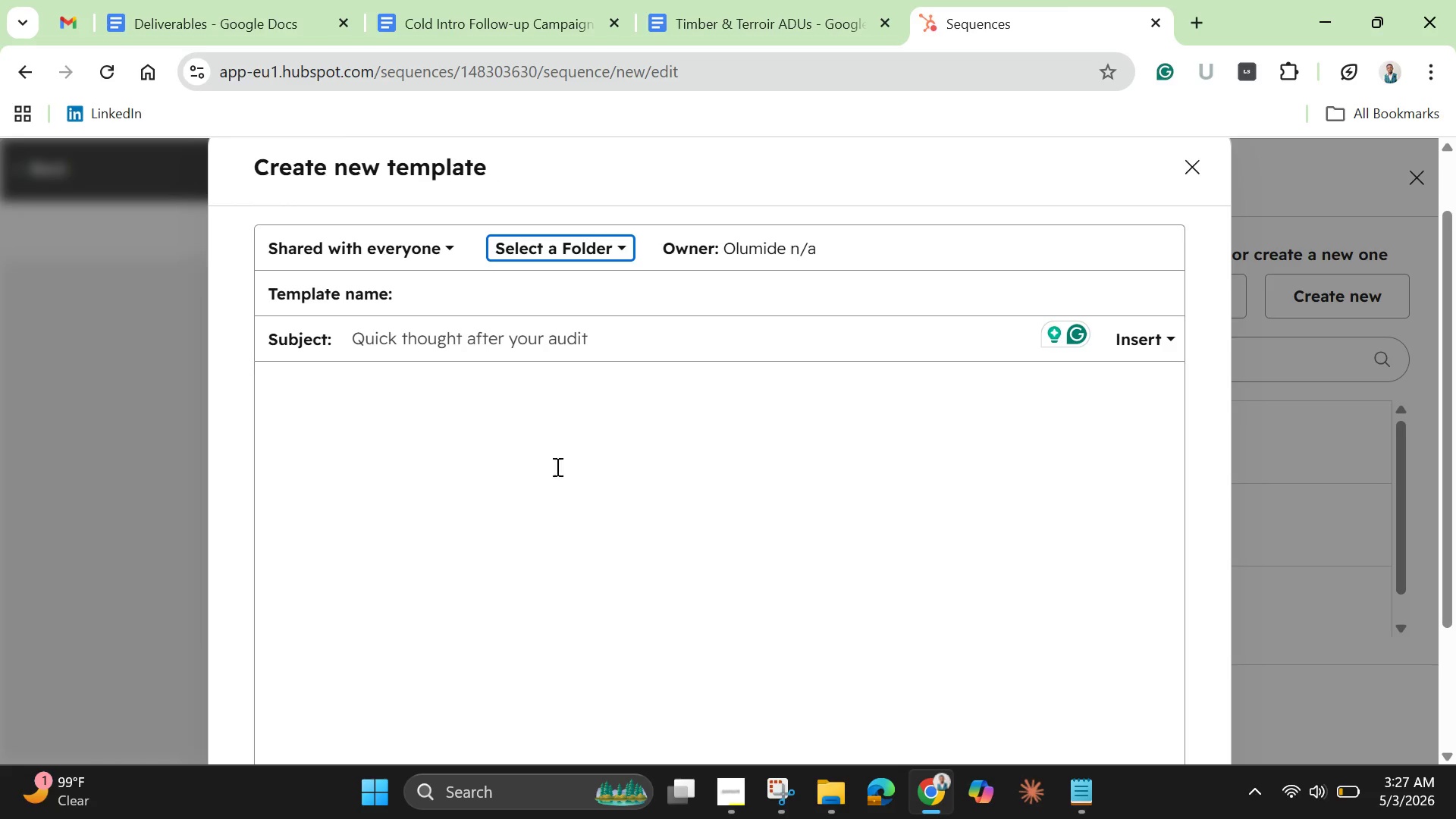 
left_click([554, 459])
 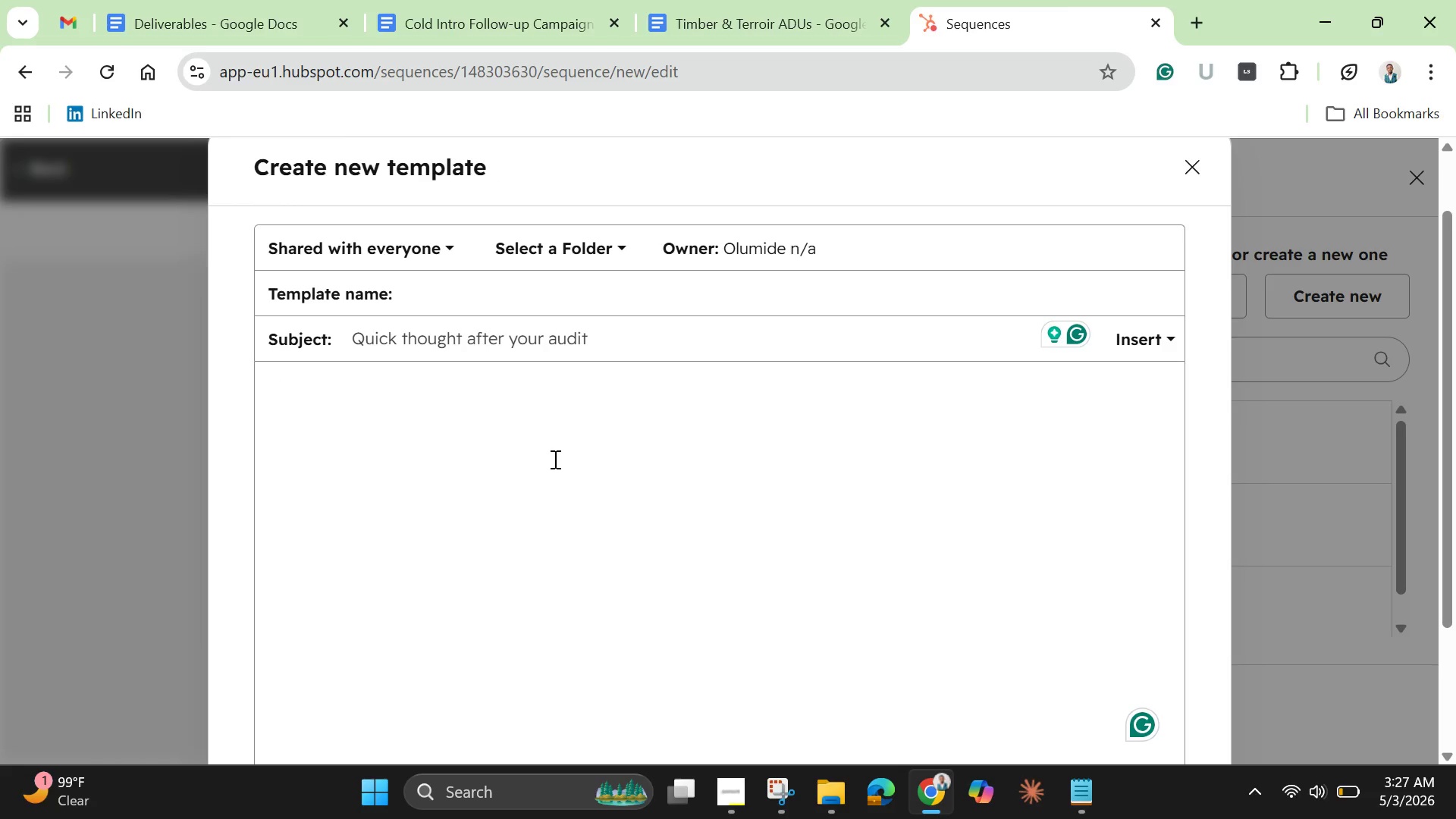 
type(Hi )
 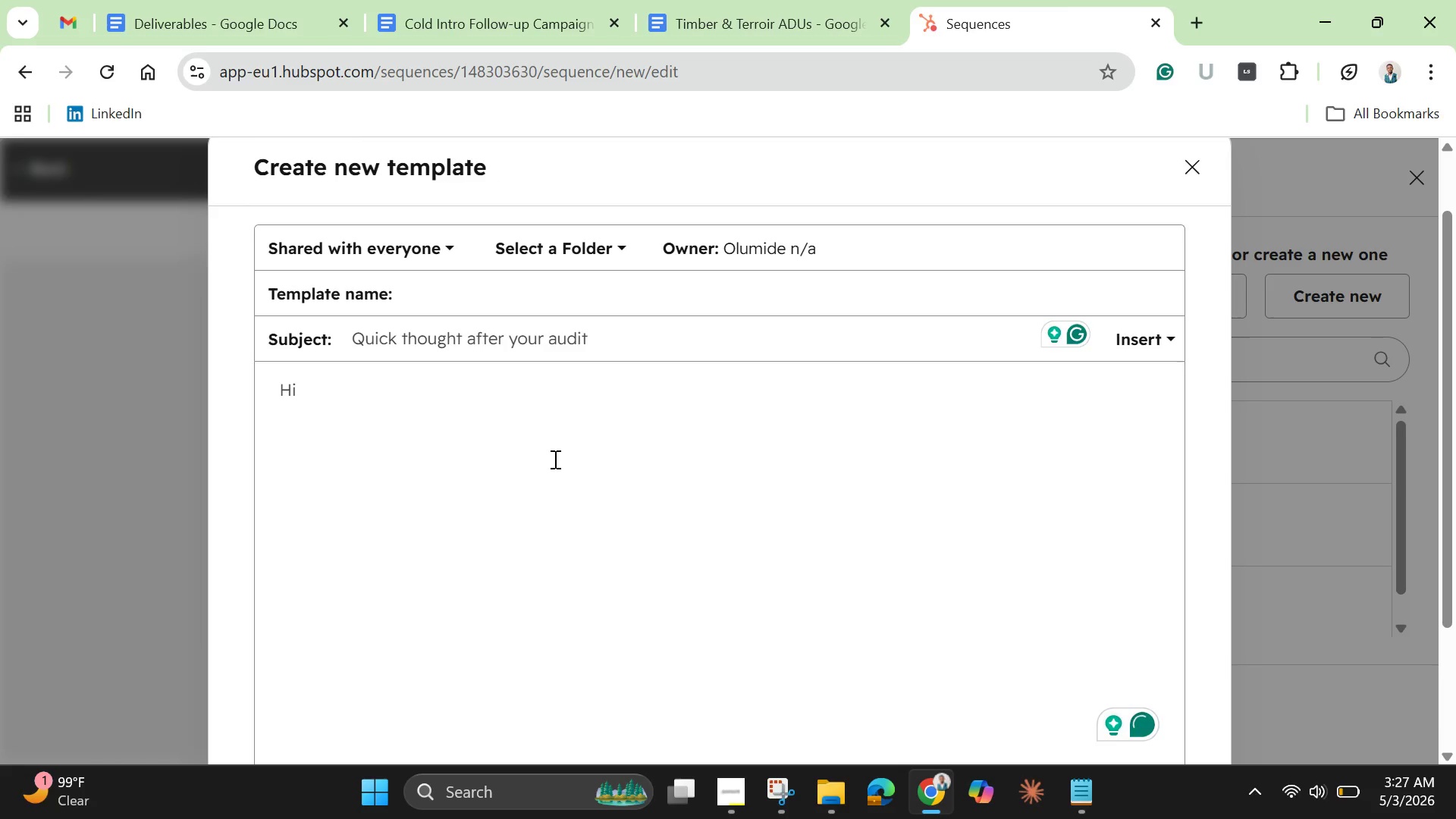 
scroll: coordinate [554, 459], scroll_direction: none, amount: 0.0
 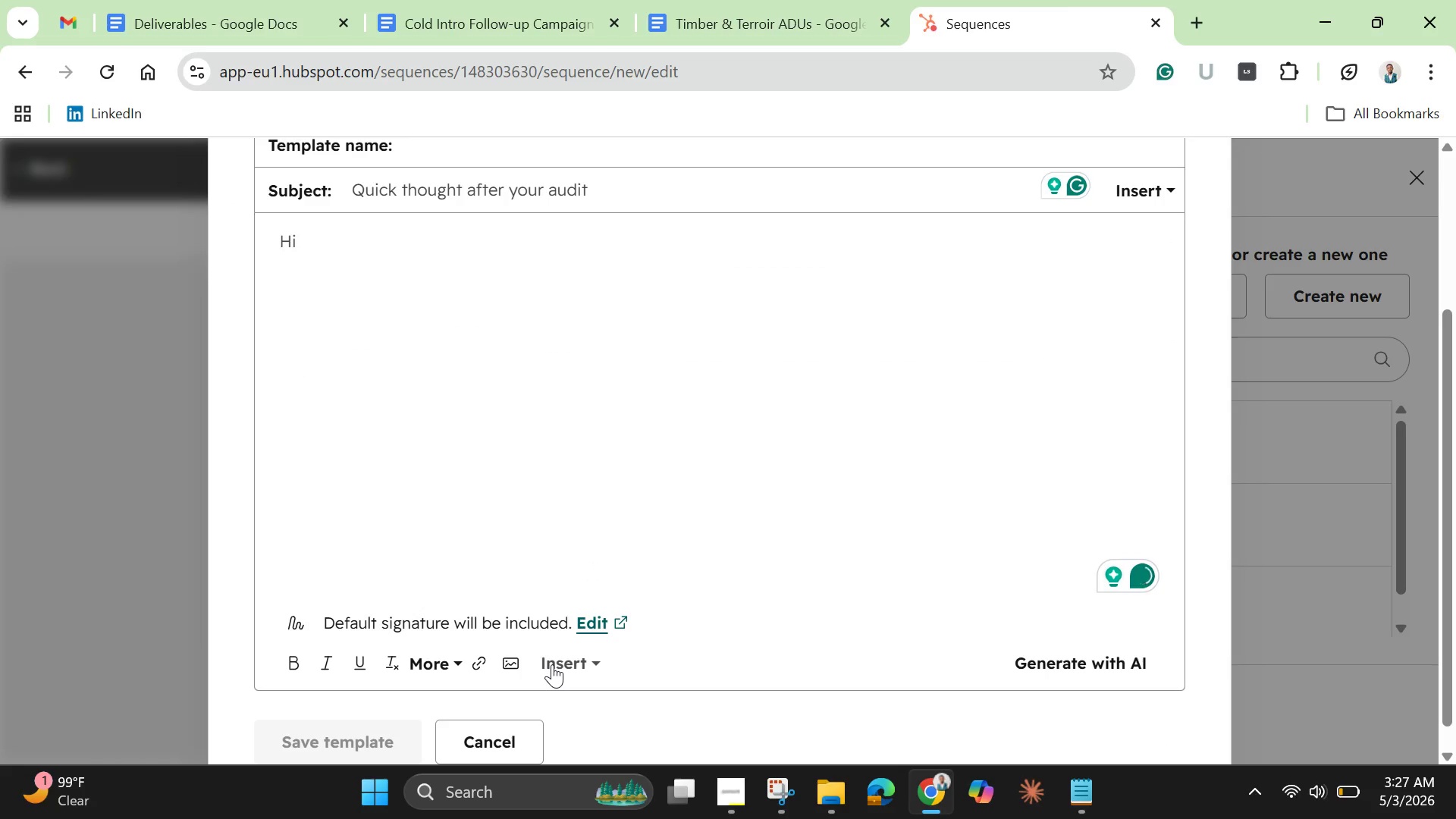 
left_click([561, 664])
 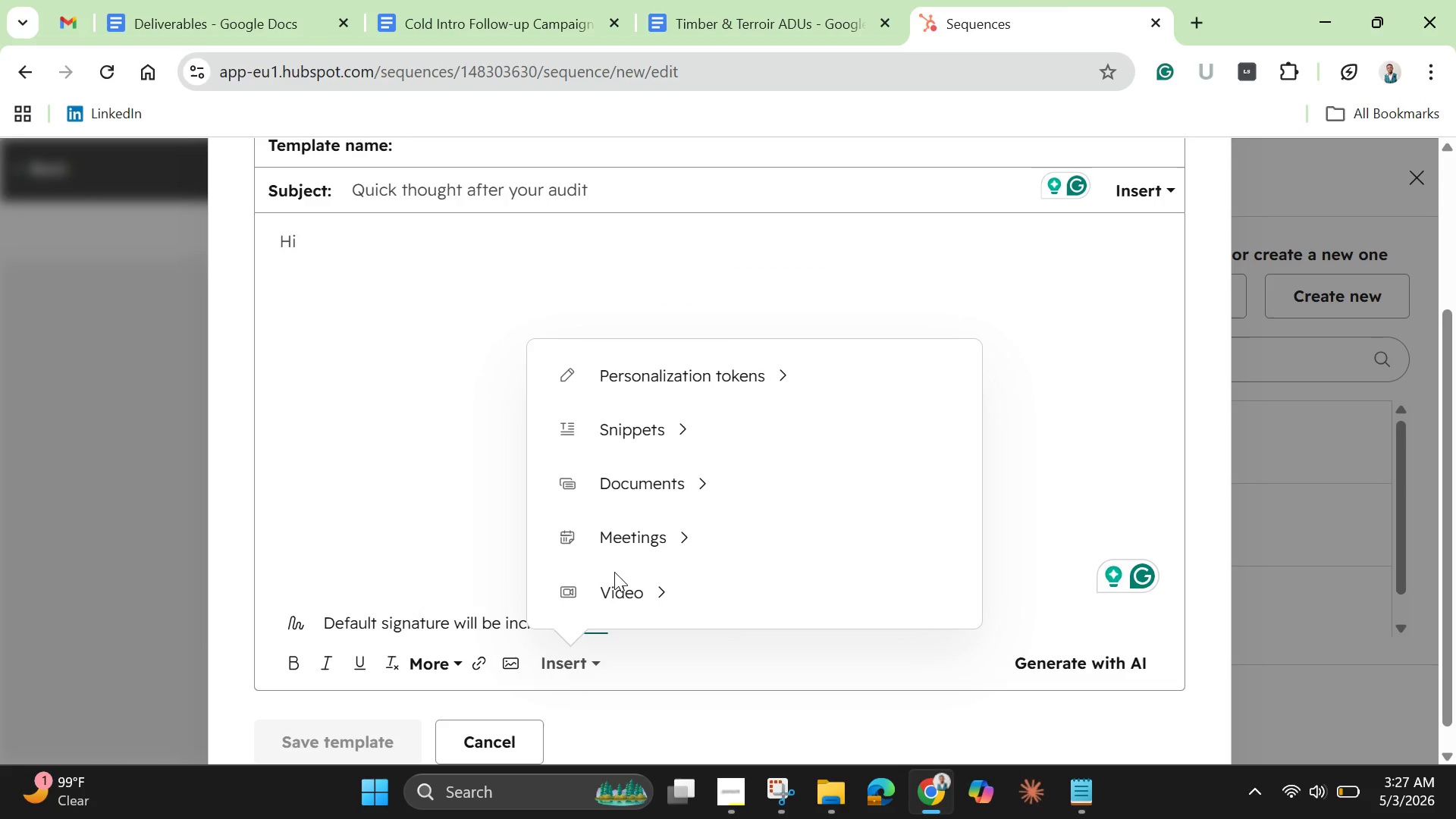 
left_click([681, 378])
 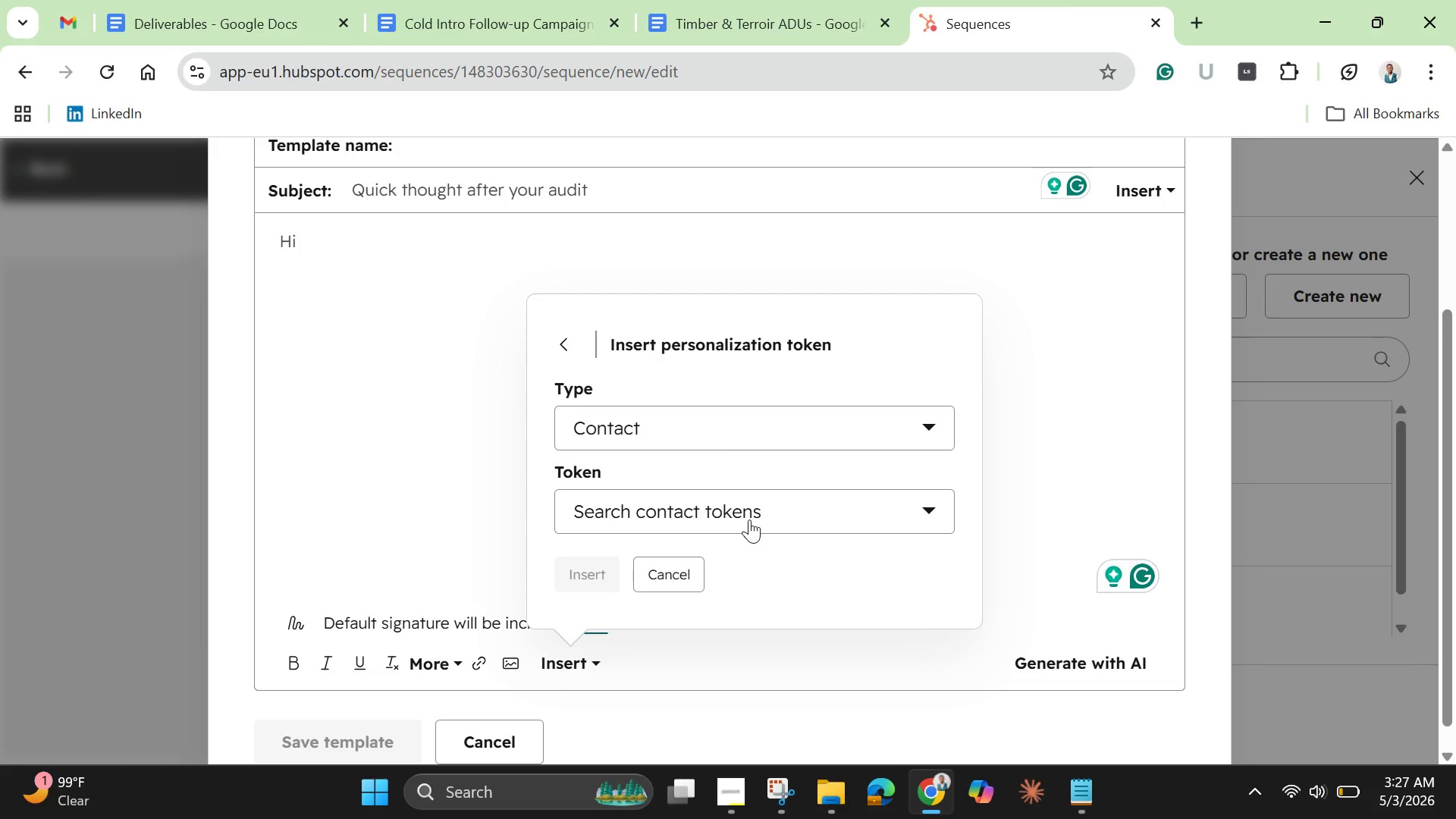 
wait(5.55)
 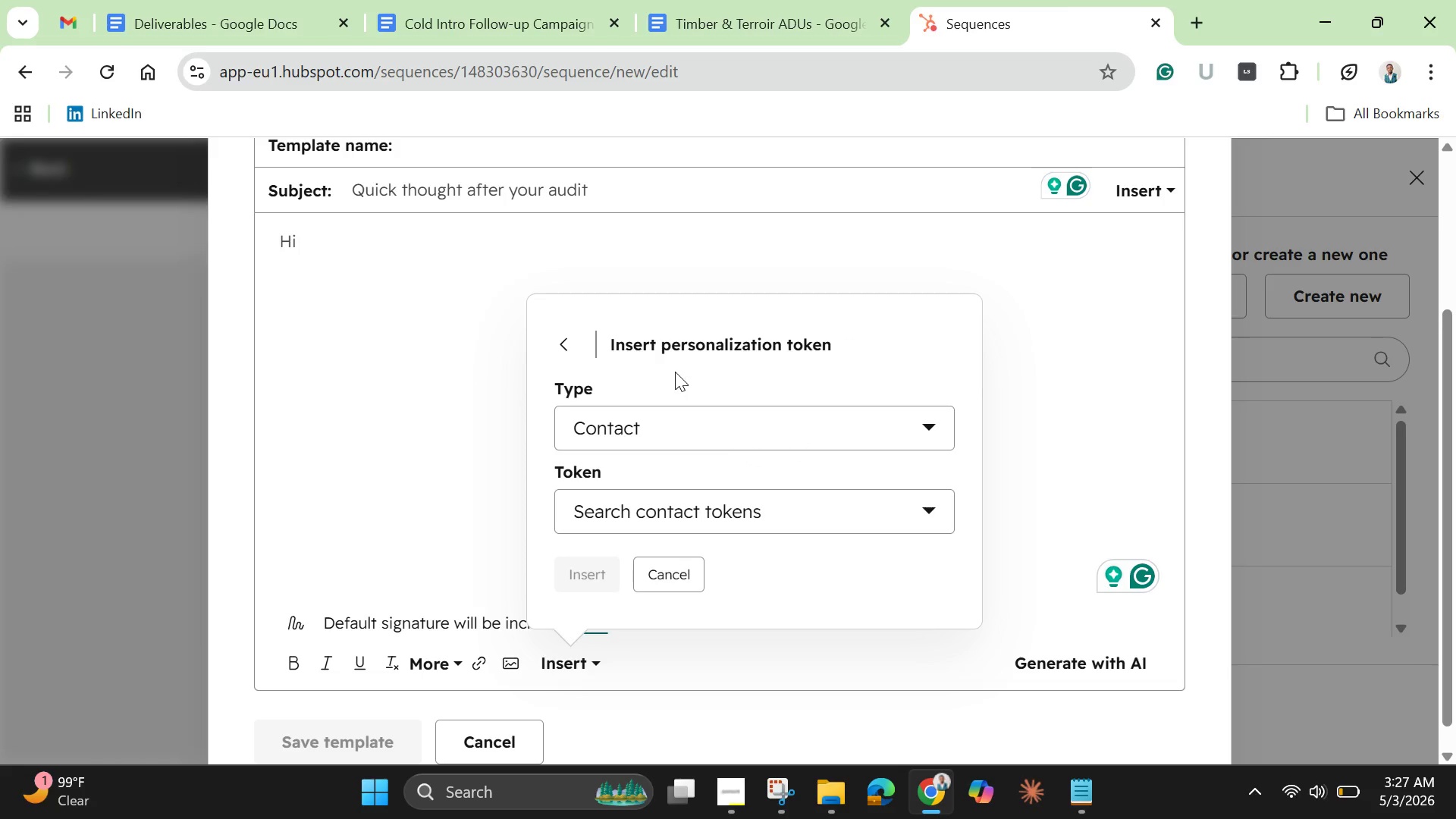 
left_click([758, 422])
 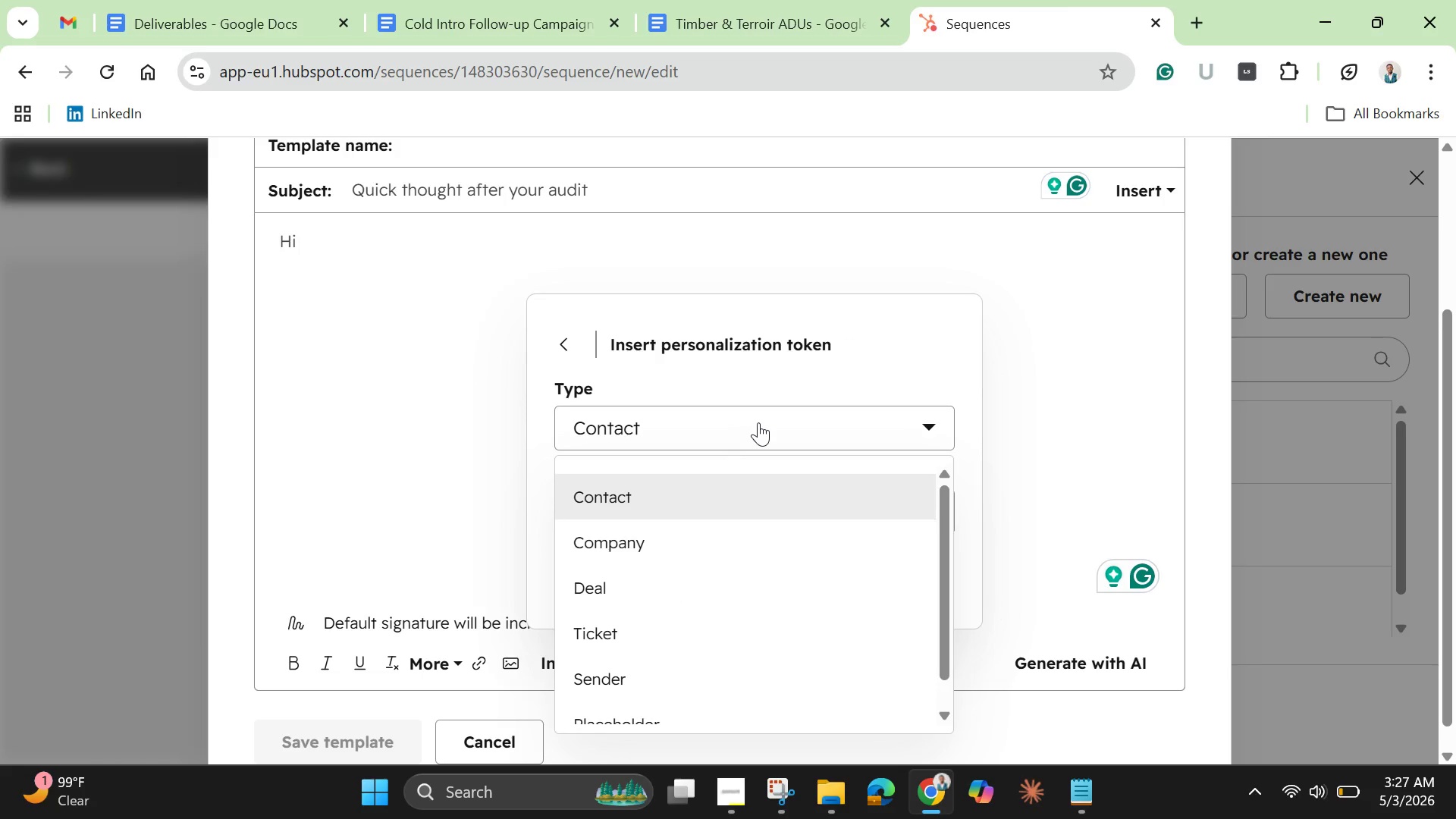 
left_click([758, 422])
 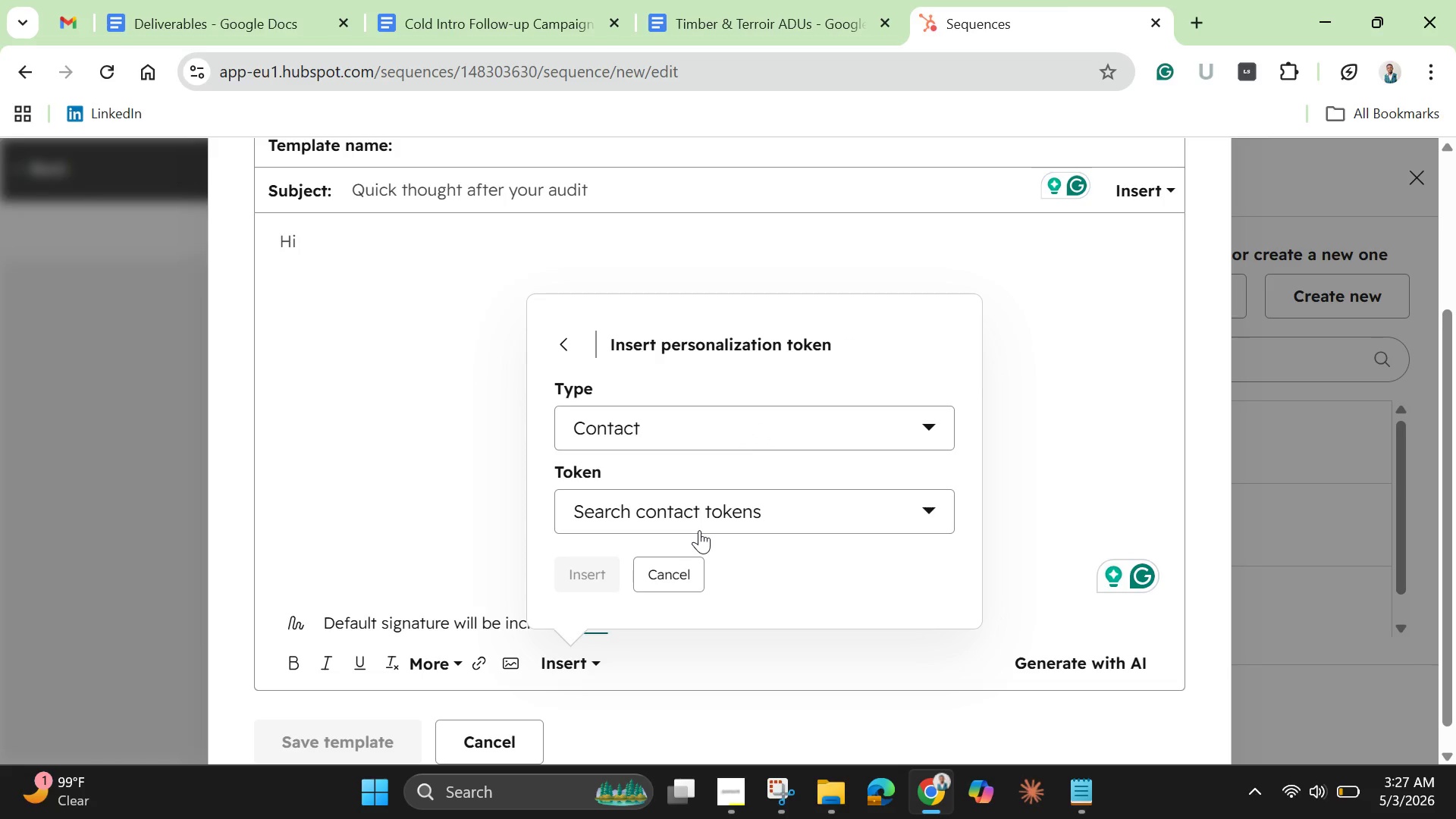 
left_click([699, 530])
 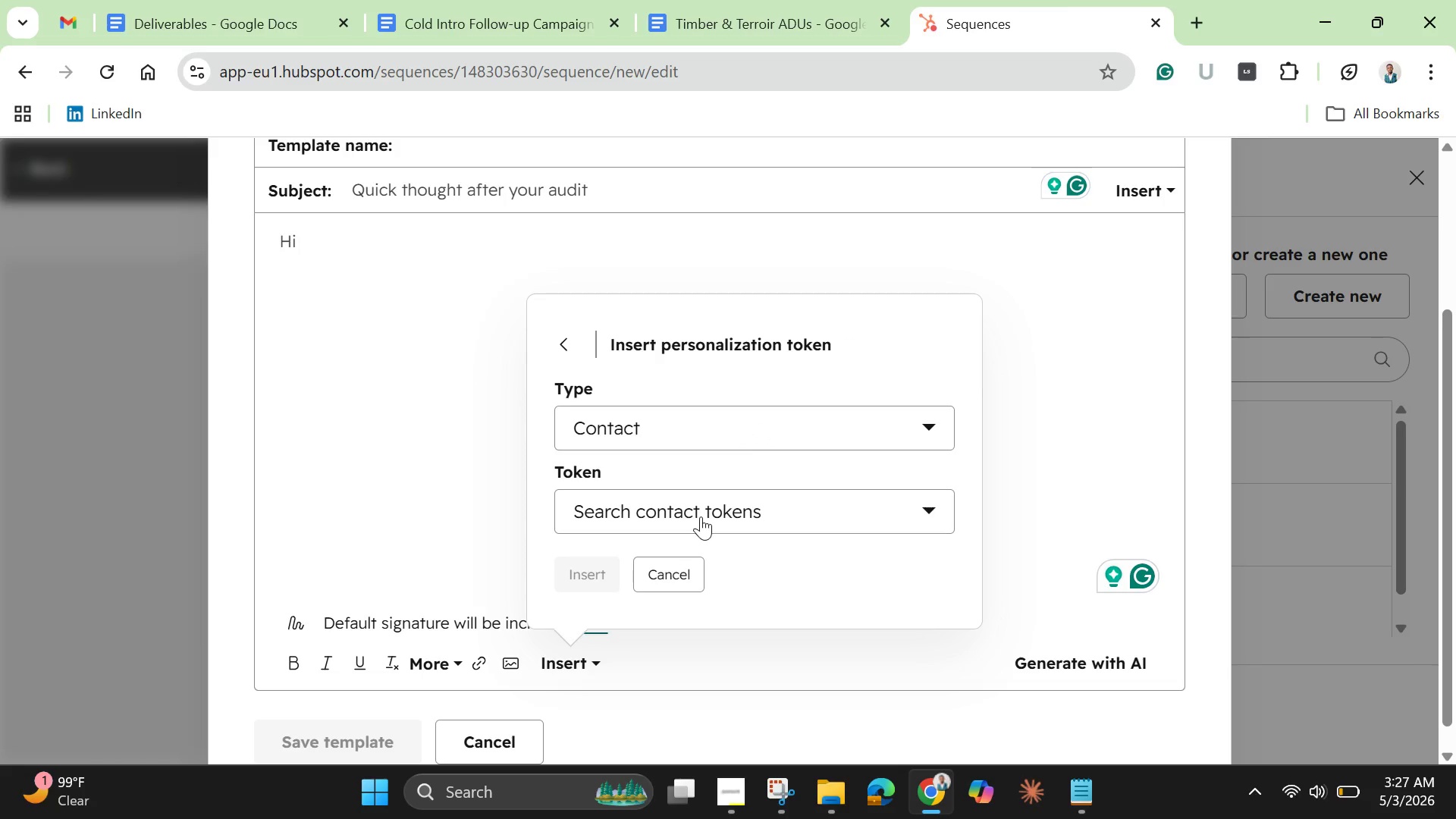 
left_click([701, 516])
 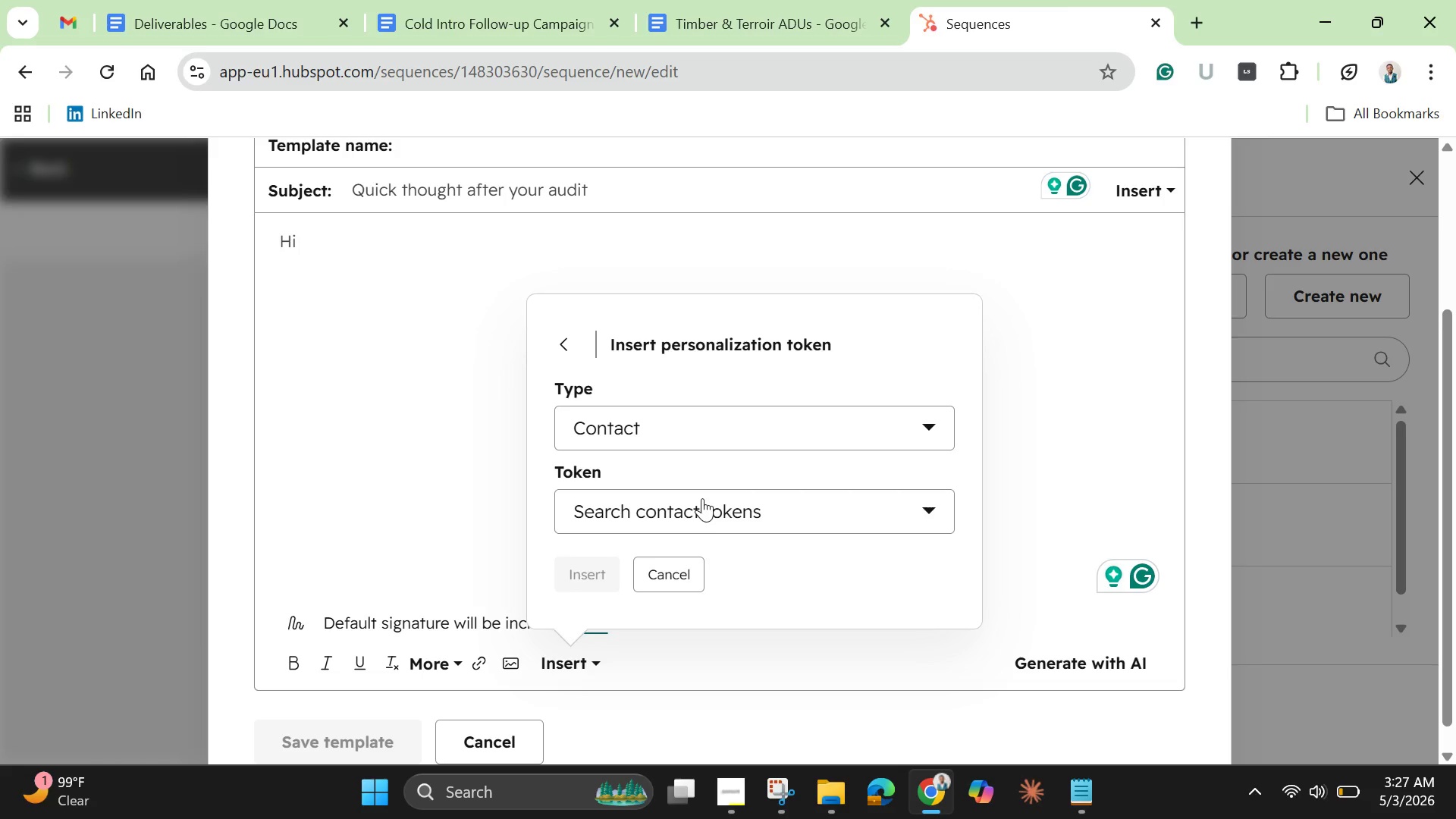 
left_click([702, 498])
 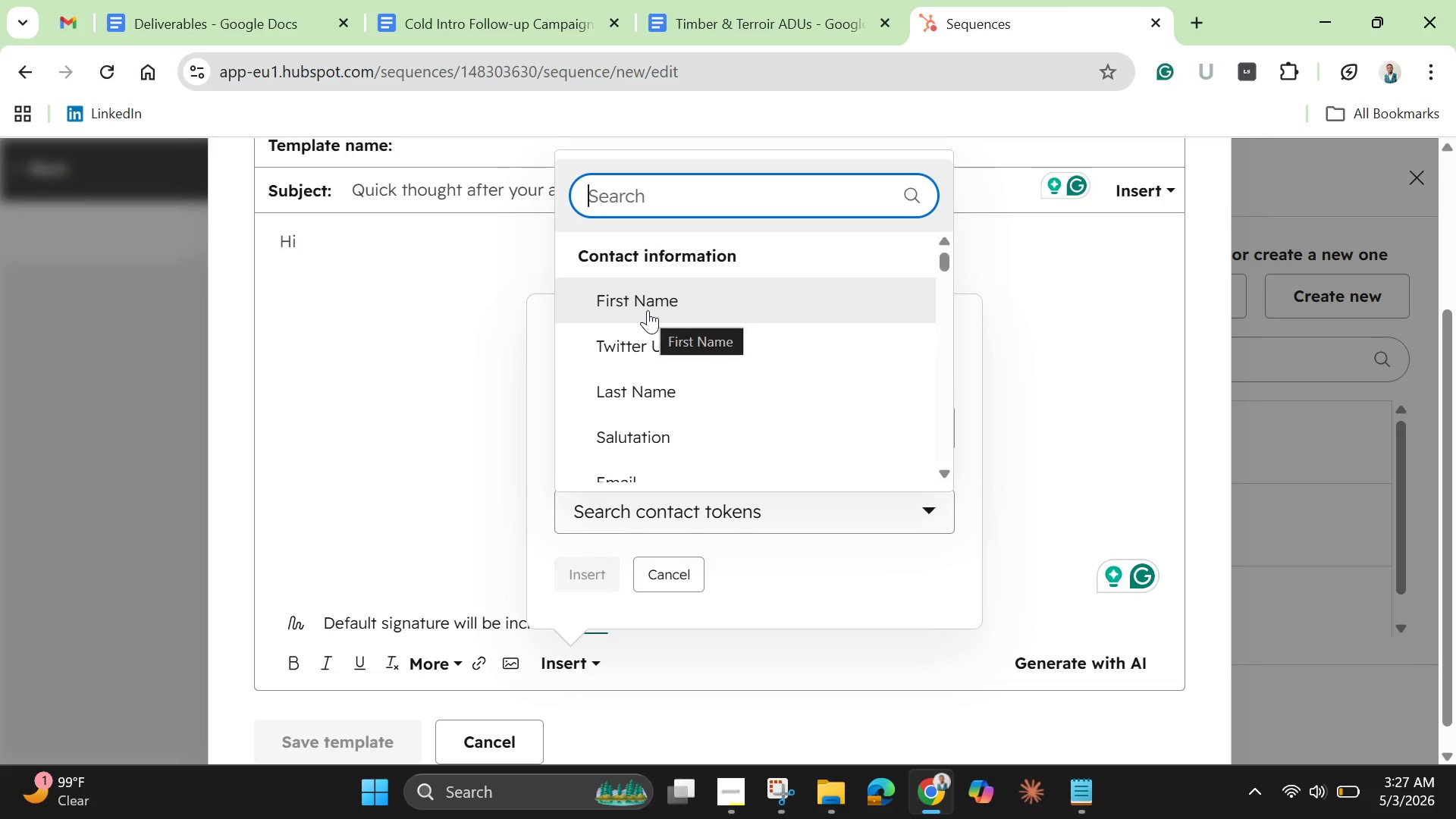 
left_click([648, 310])
 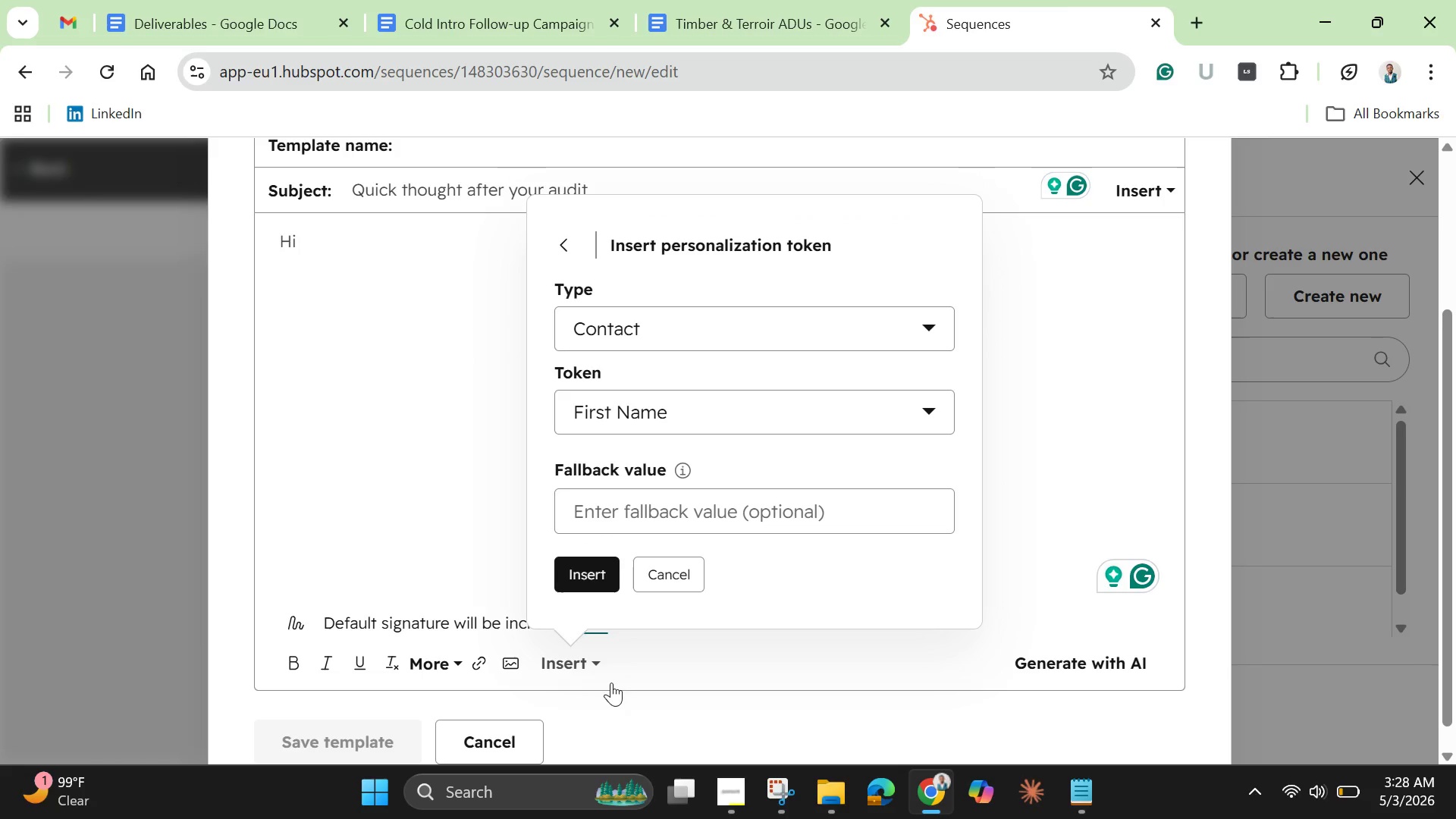 
left_click([604, 578])
 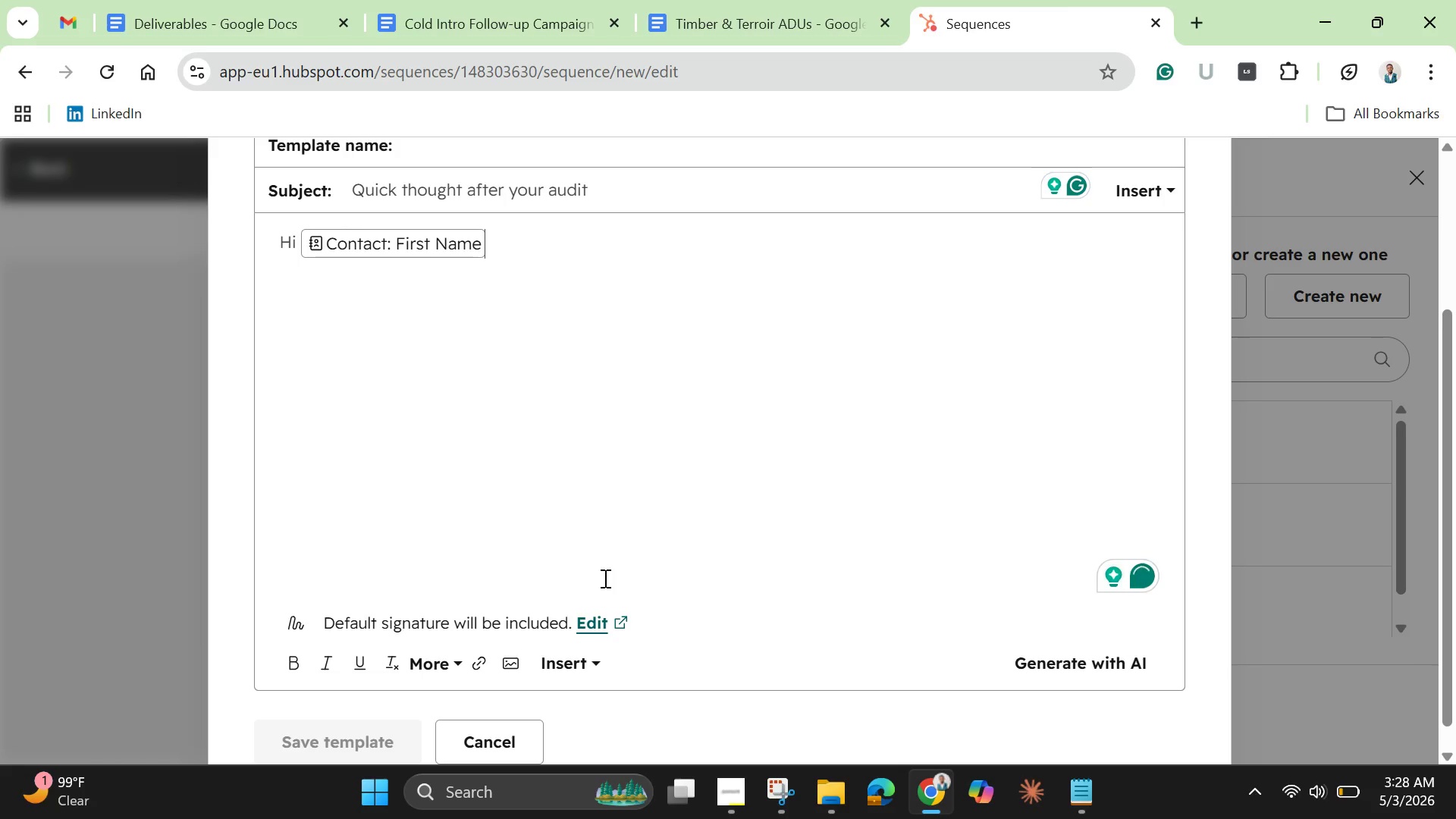 
wait(6.27)
 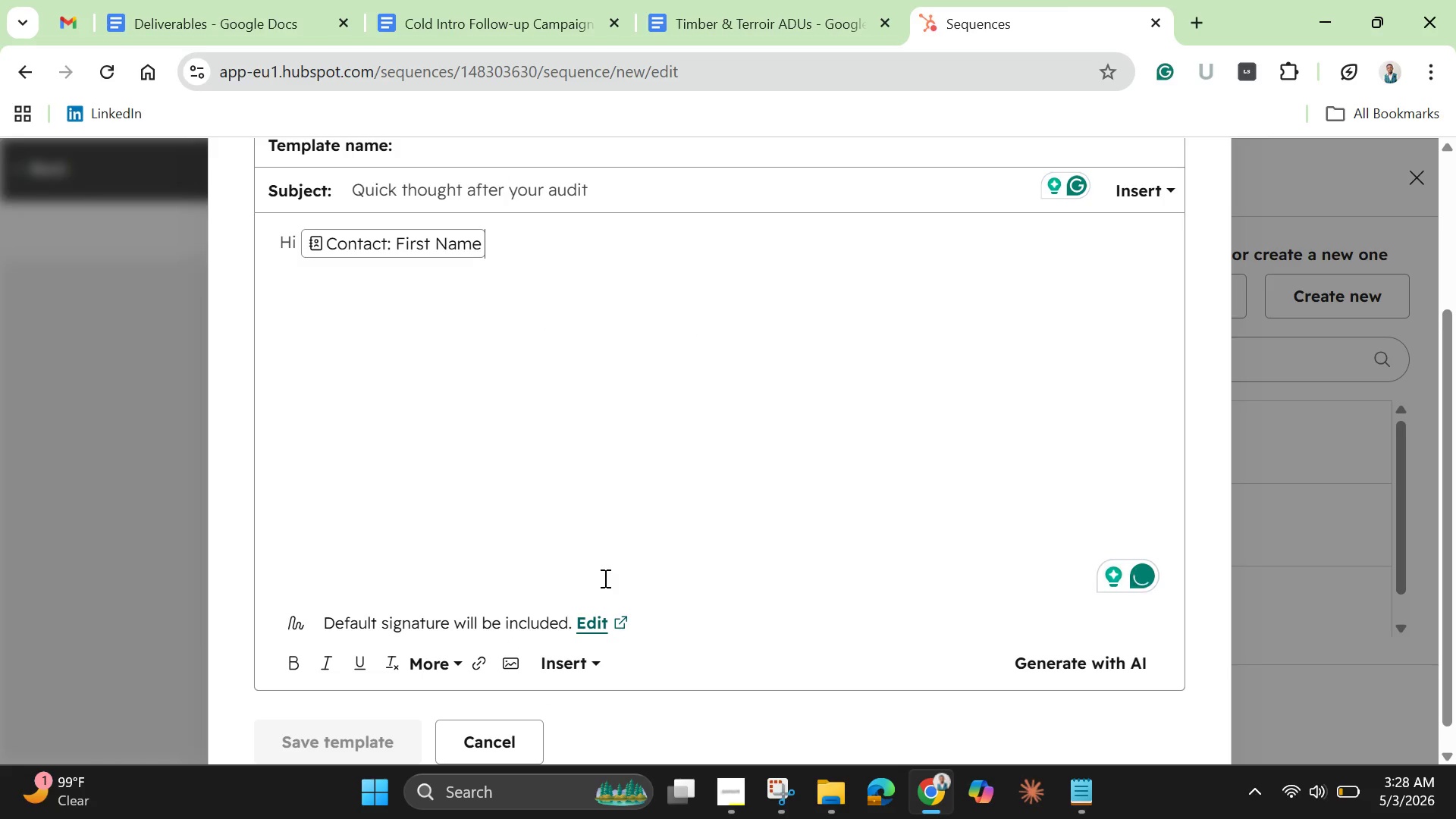 
key(Alt+AltRight)
 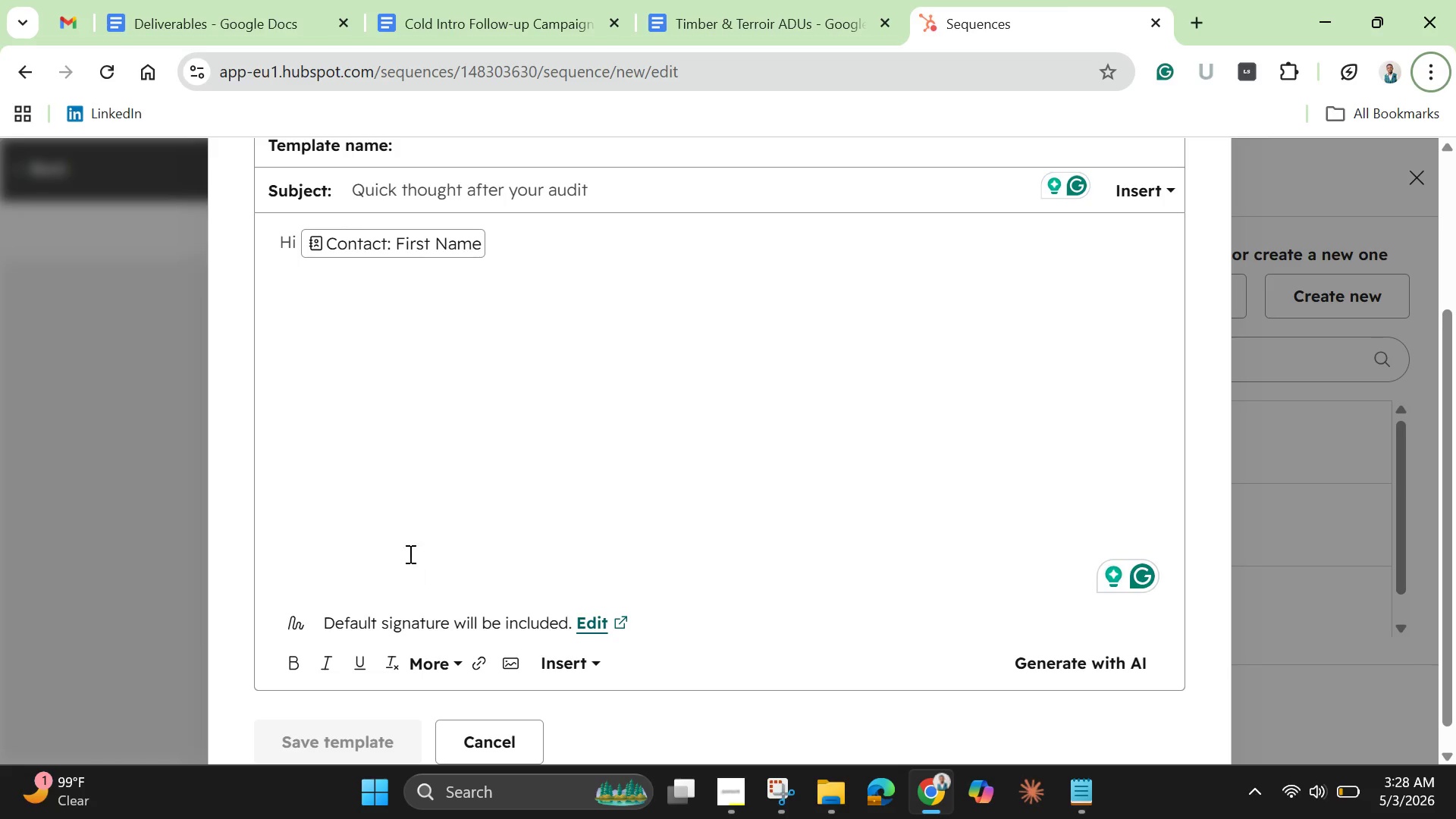 
left_click([557, 265])
 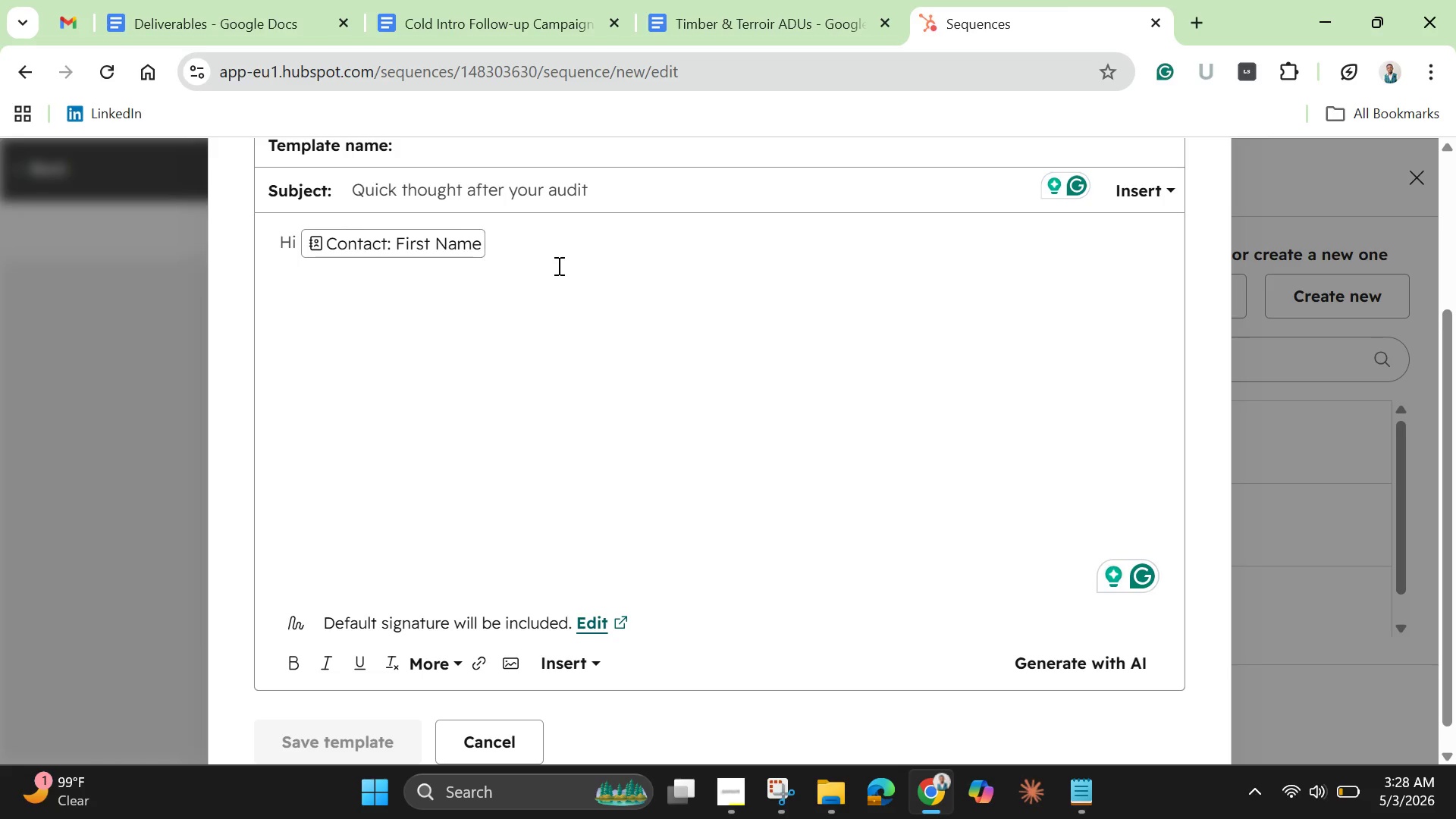 
key(Comma)
 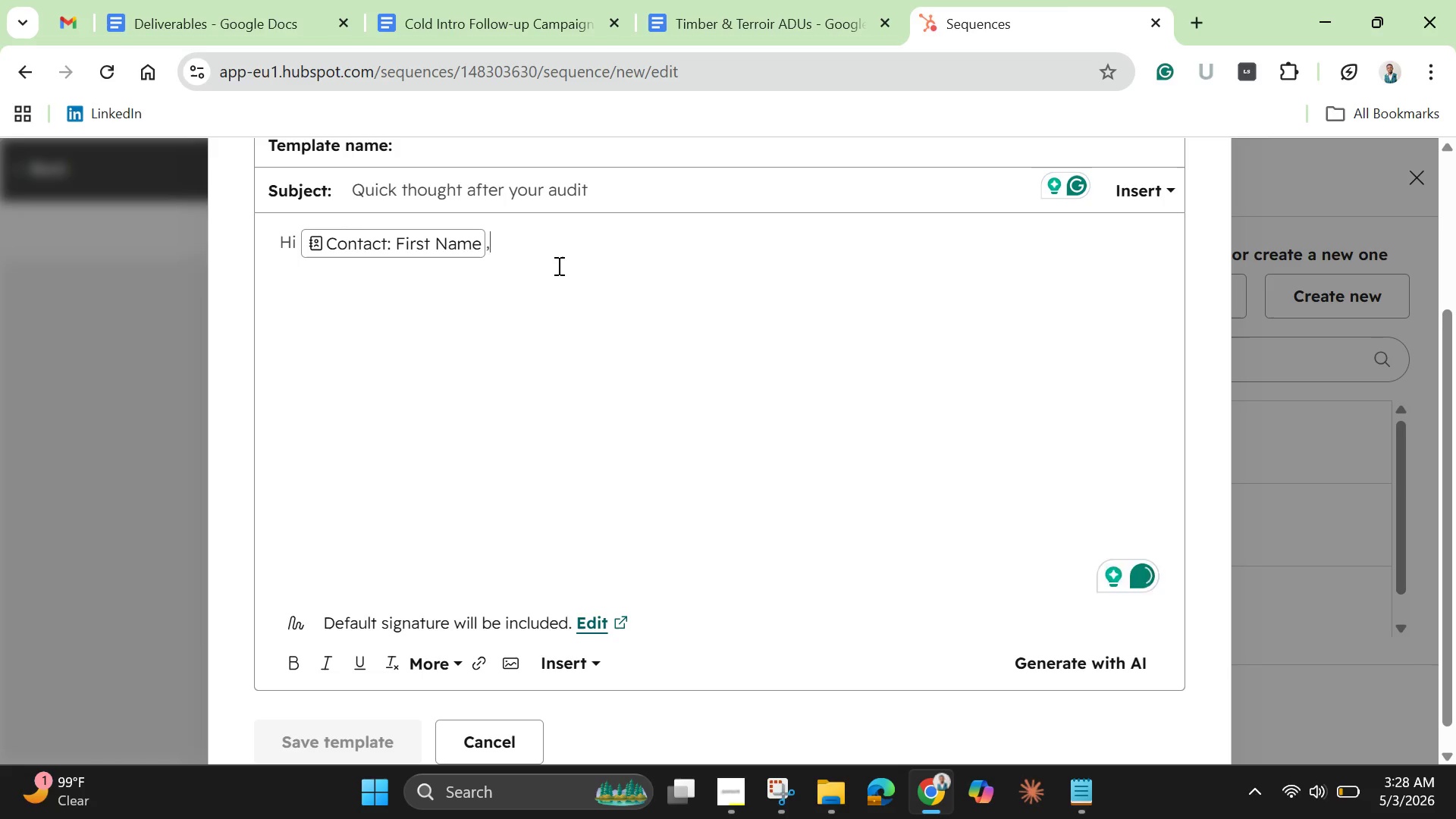 
key(Enter)
 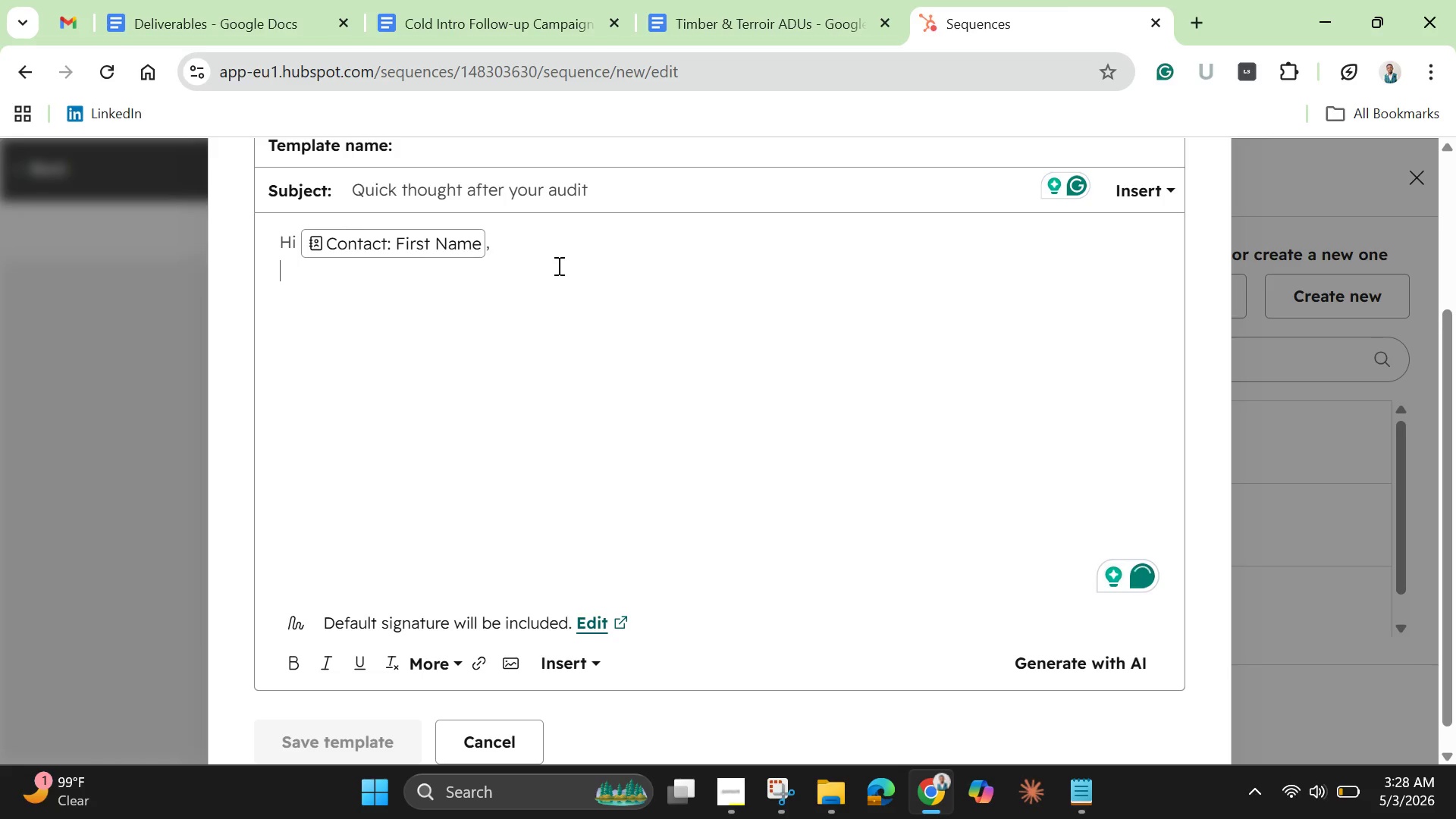 
key(Enter)
 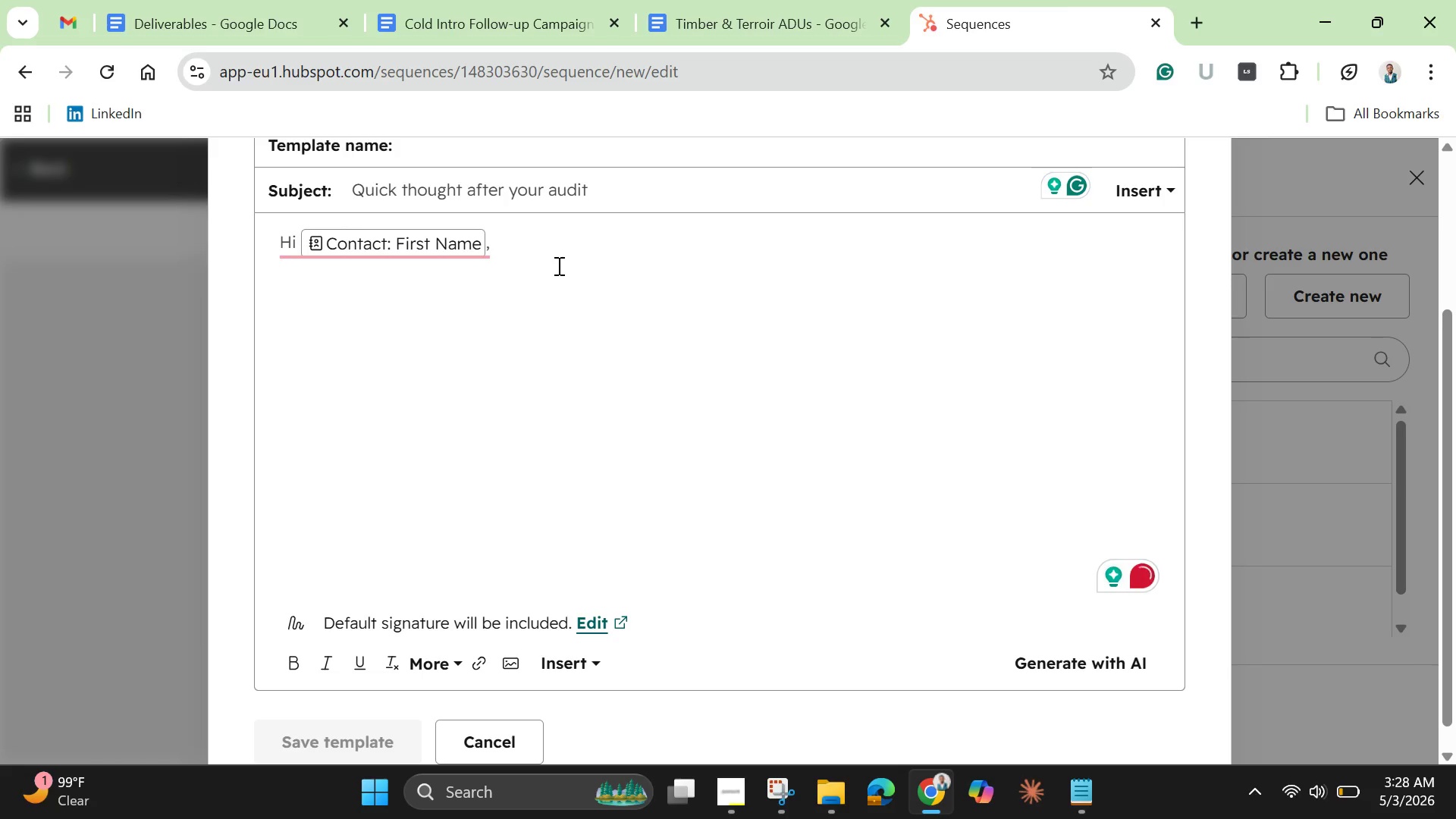 
type(I revi)
 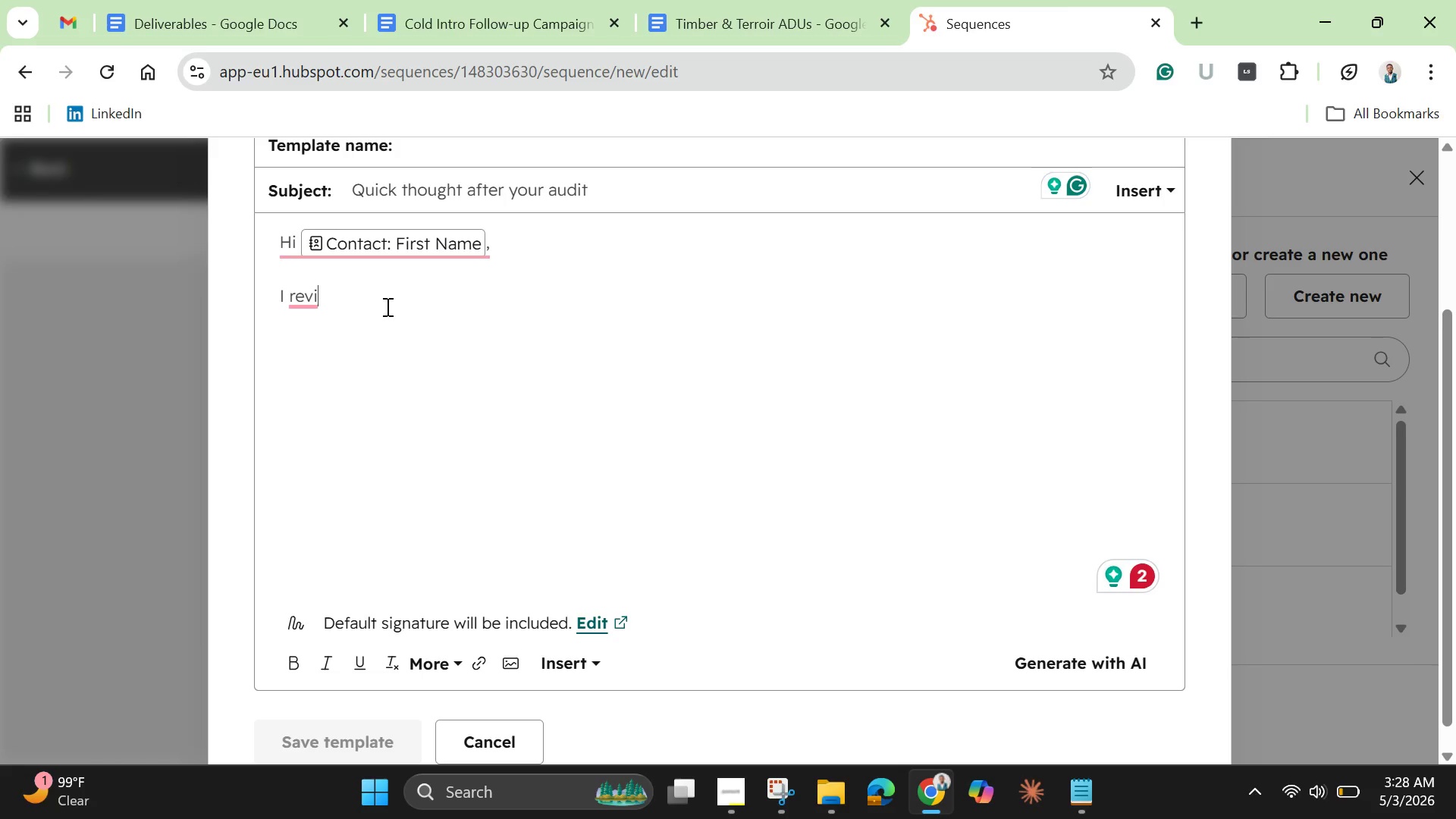 
wait(20.31)
 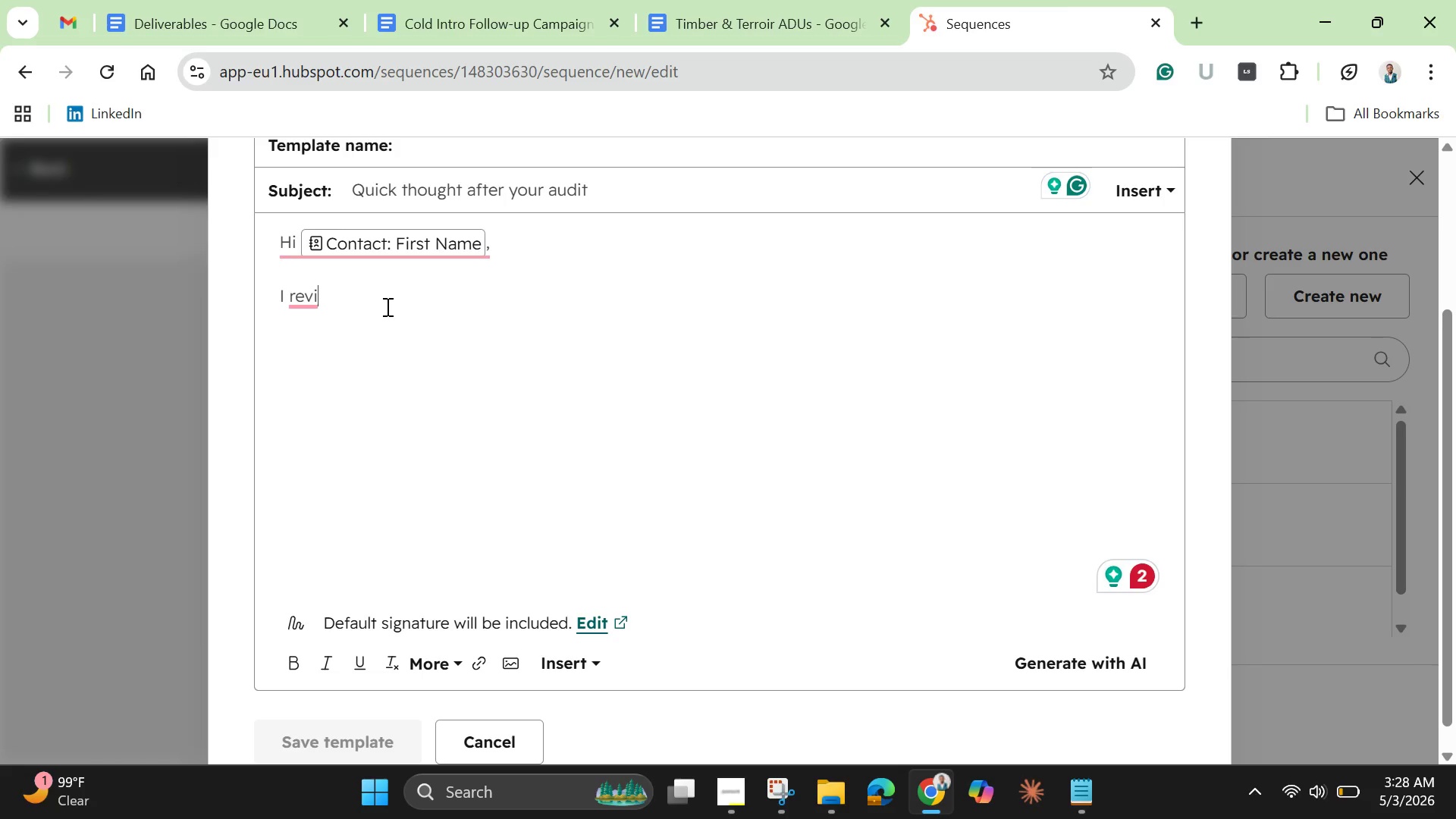 
type(ewed your a)
 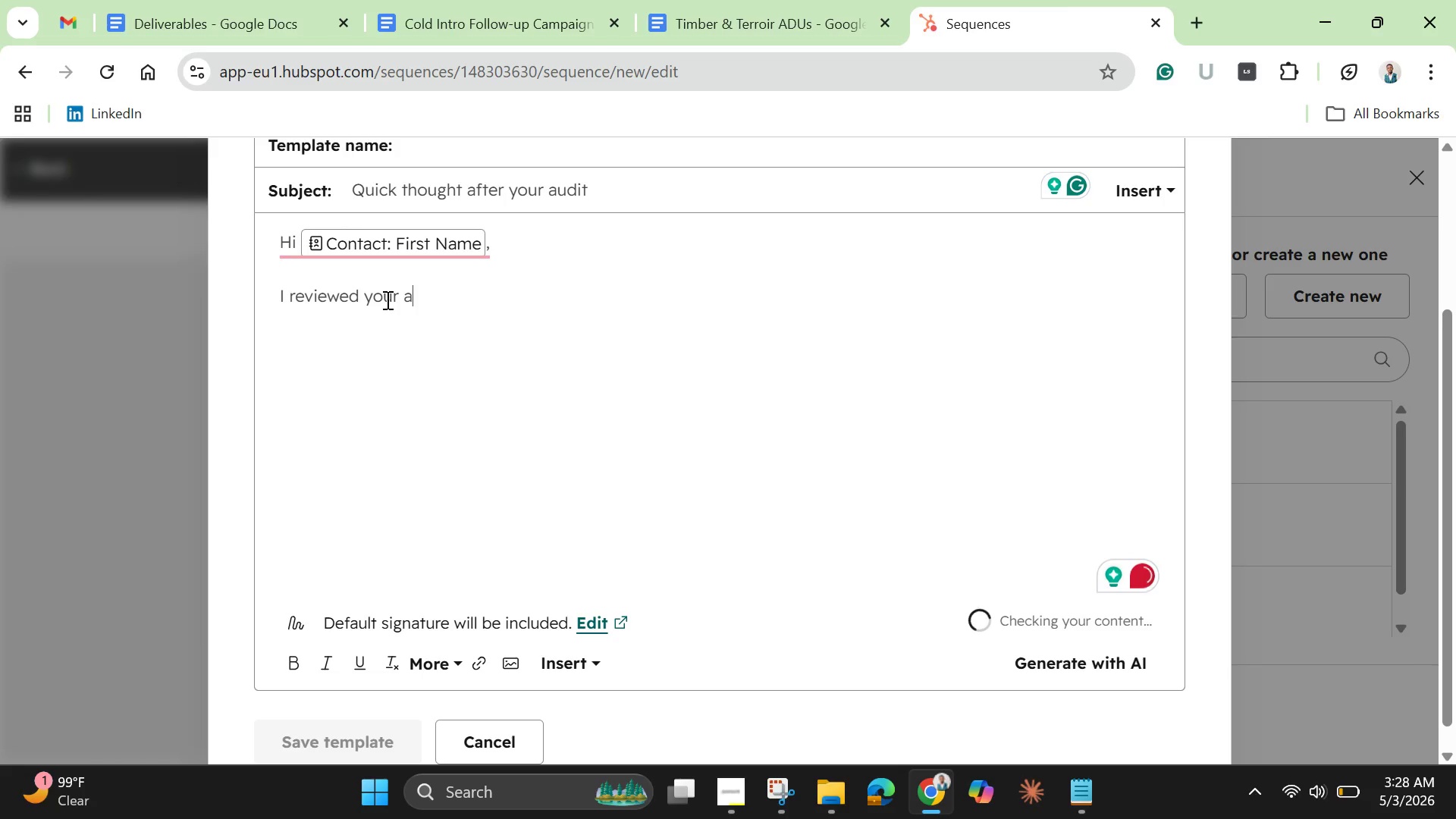 
type(udfi)
key(Backspace)
key(Backspace)
type(it)
 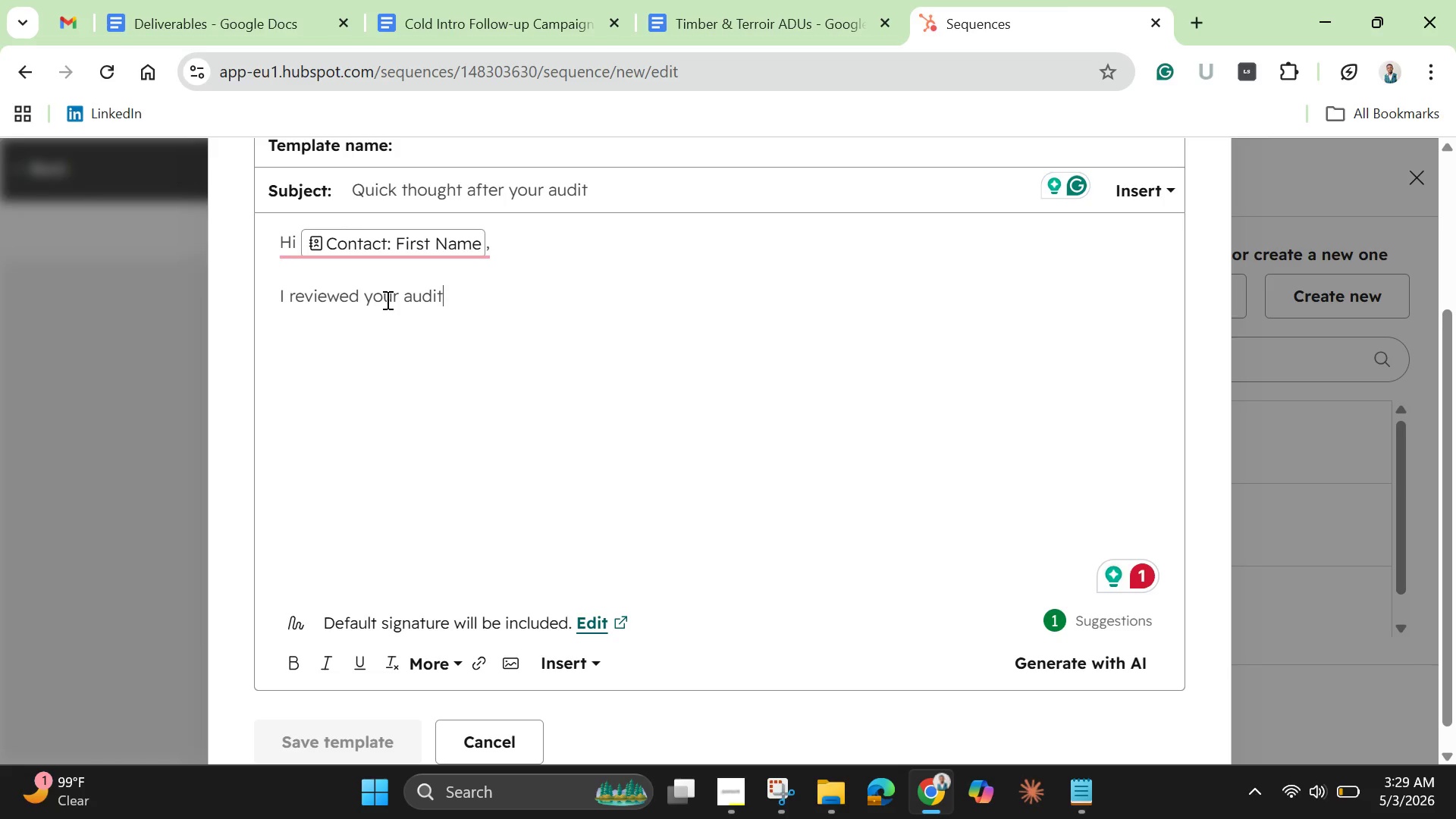 
wait(15.78)
 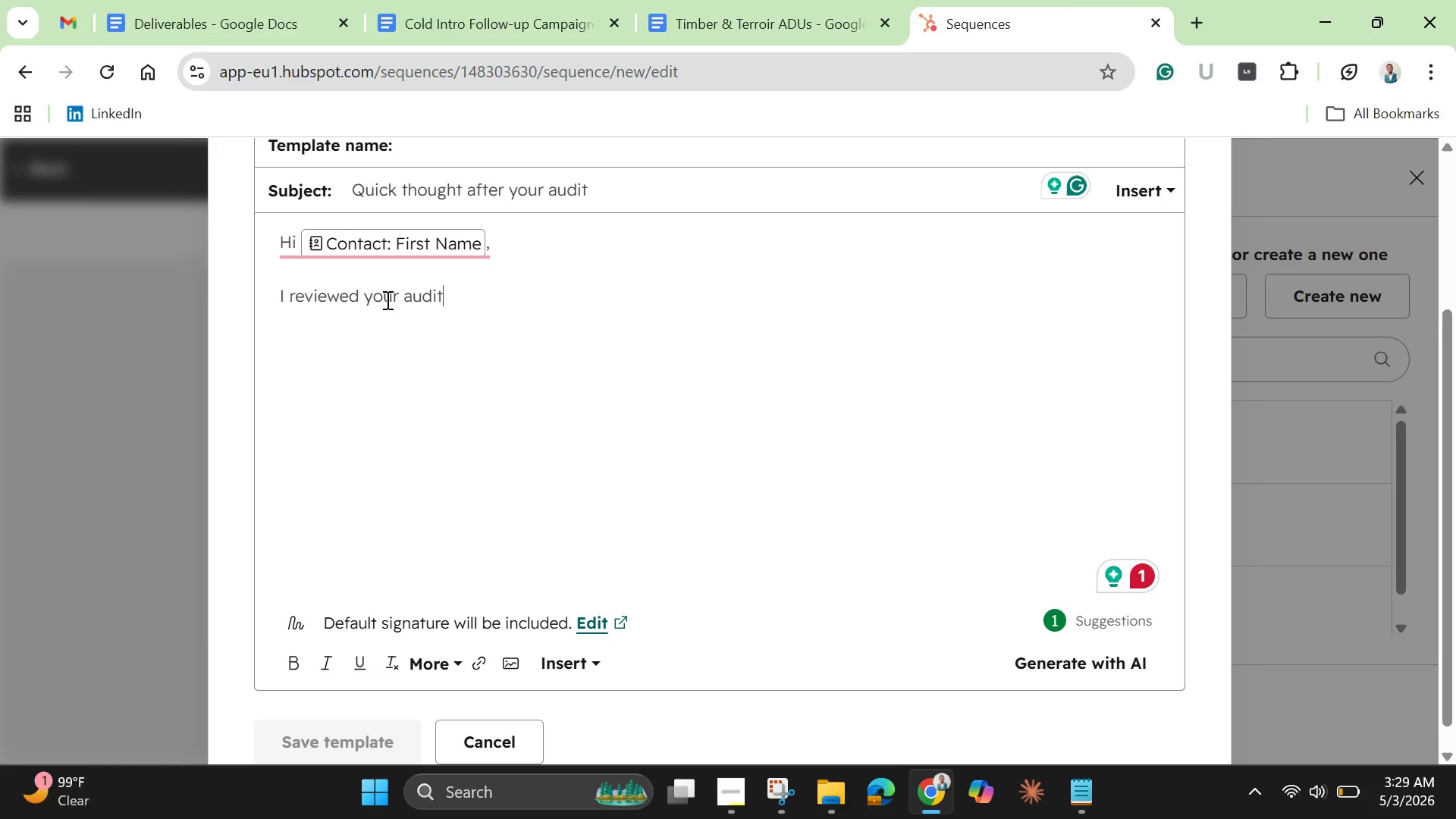 
type( anf )
key(Backspace)
key(Backspace)
type(d noticed )
 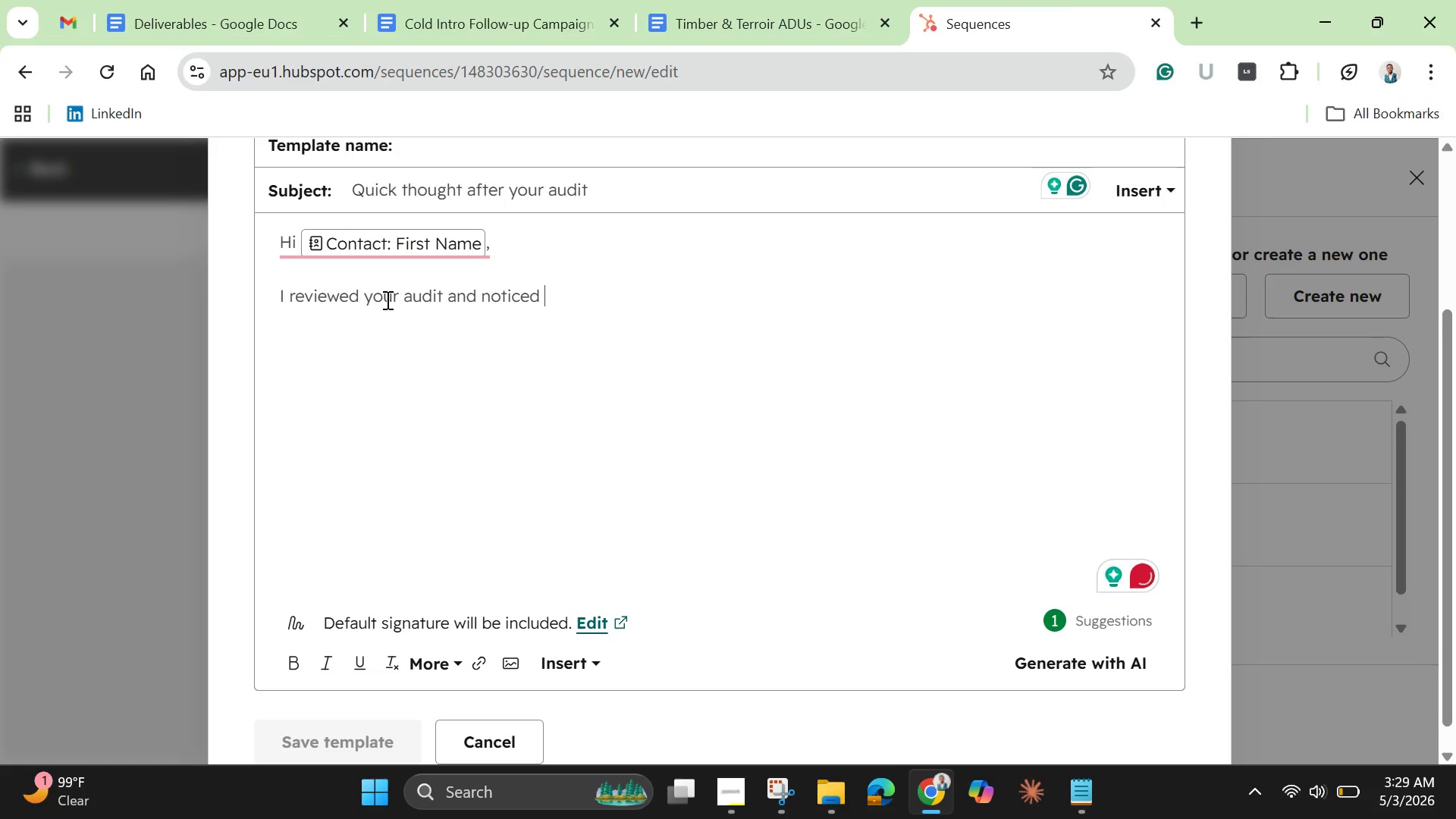 
type(your focus )
 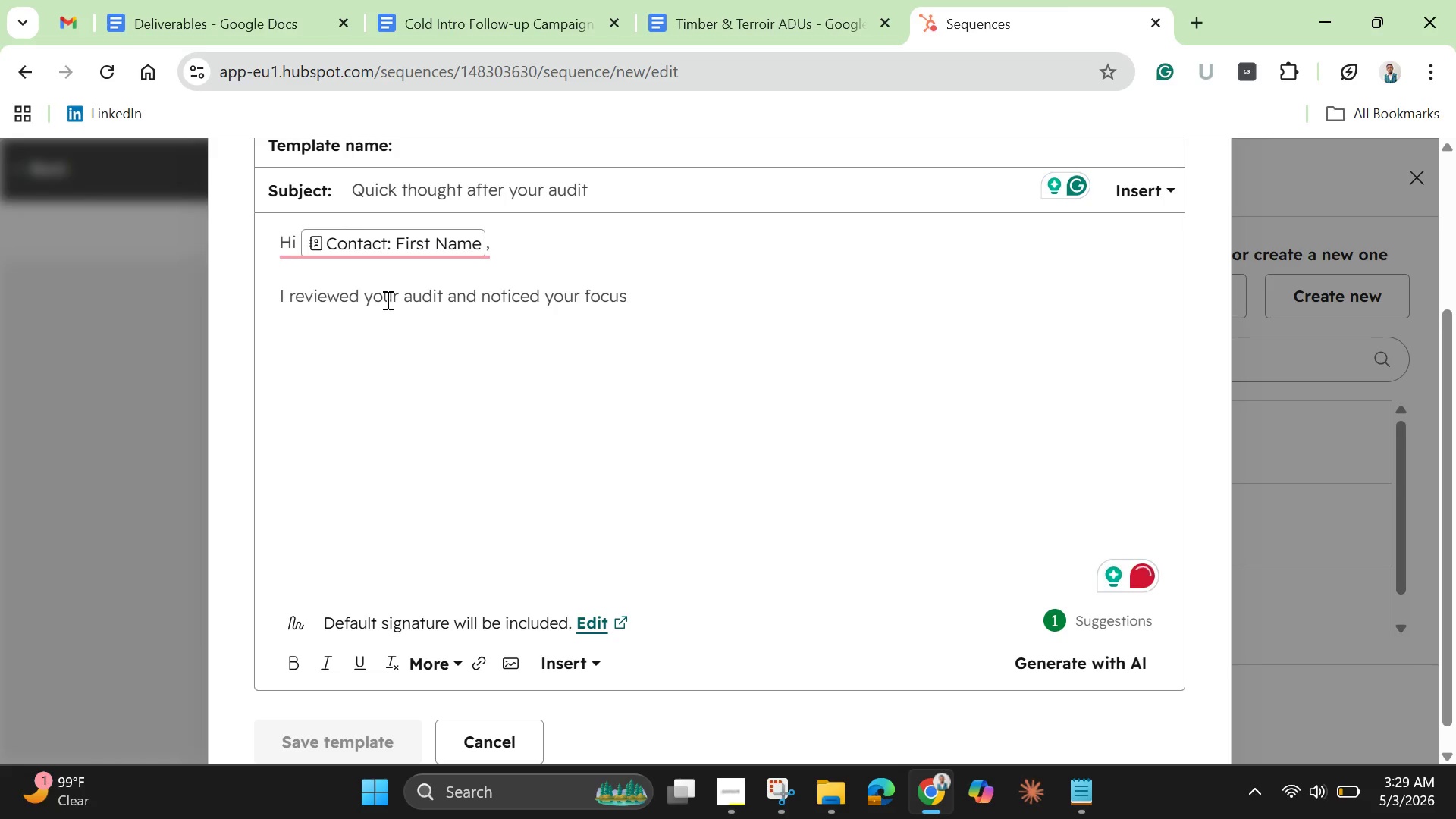 
wait(5.02)
 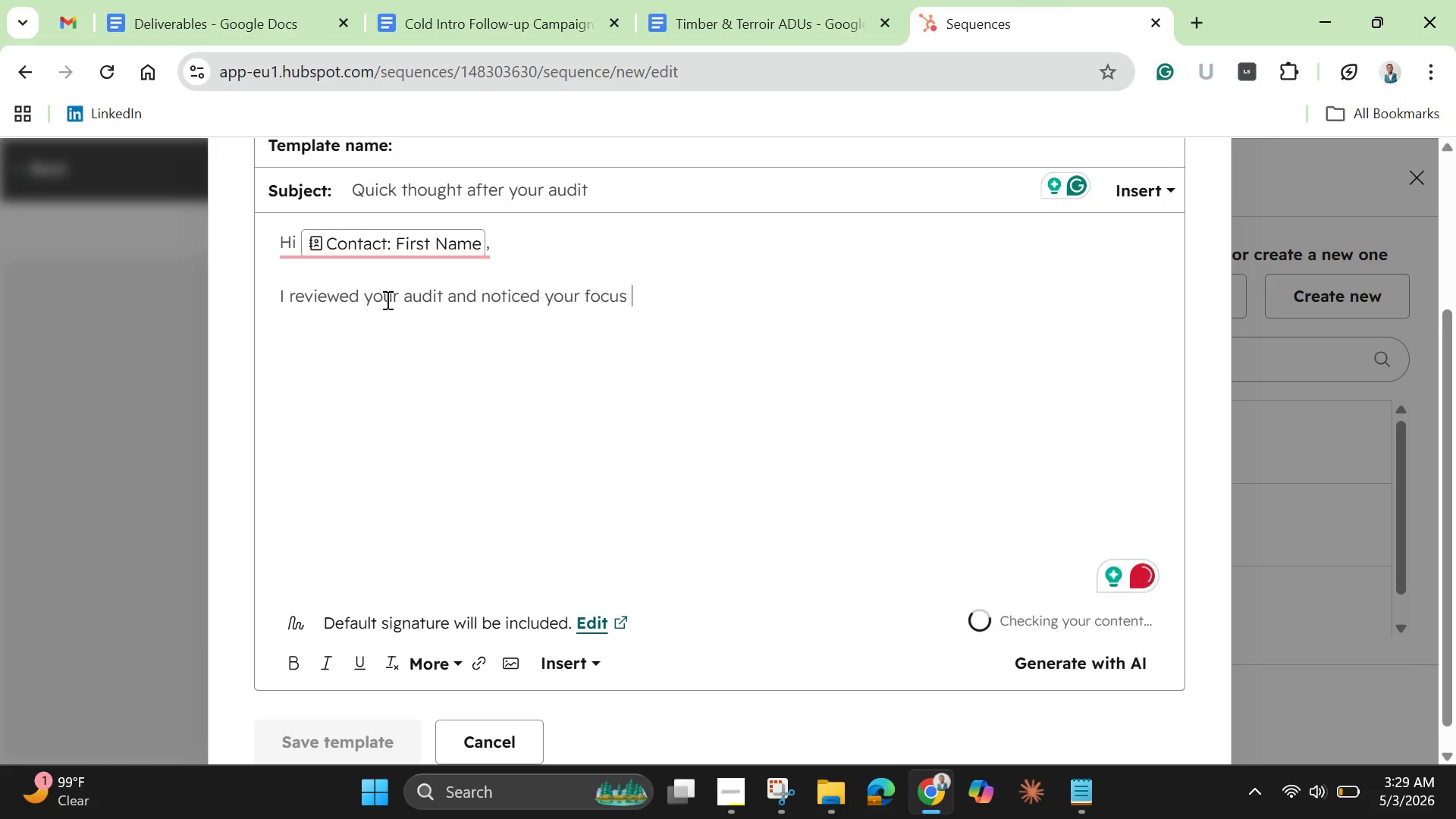 
type(on )
 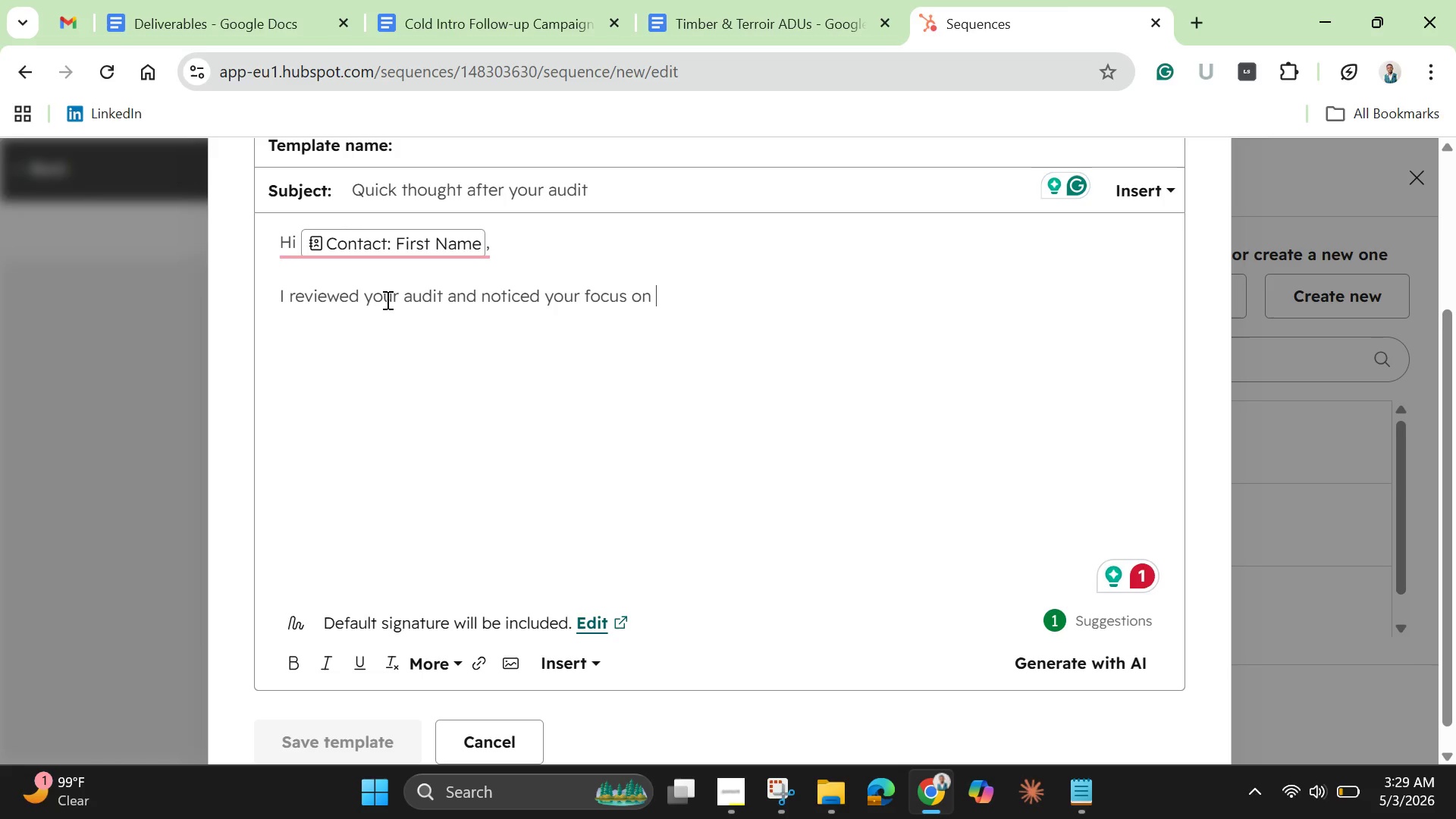 
wait(11.2)
 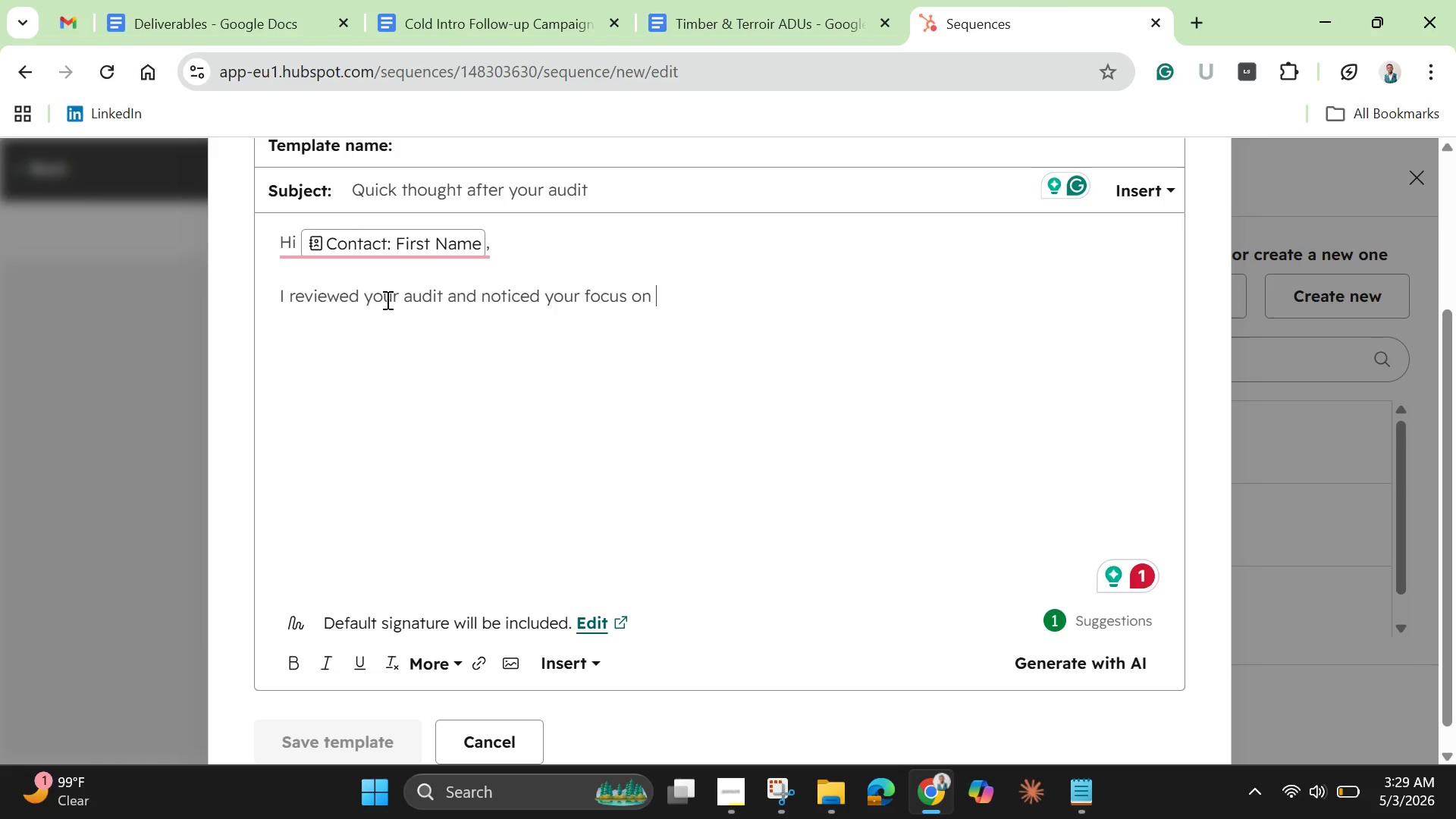 
left_click([582, 657])
 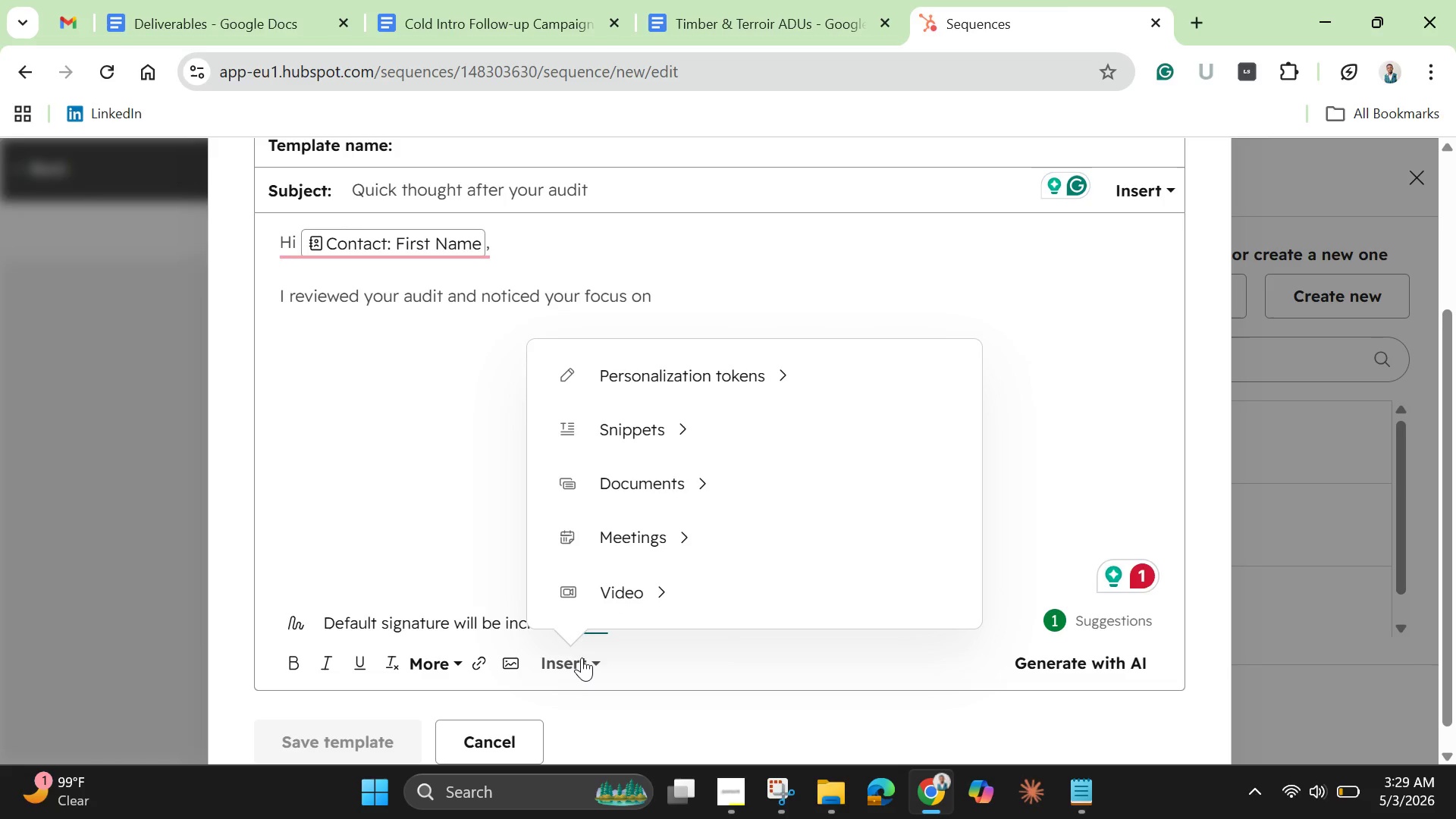 
wait(8.59)
 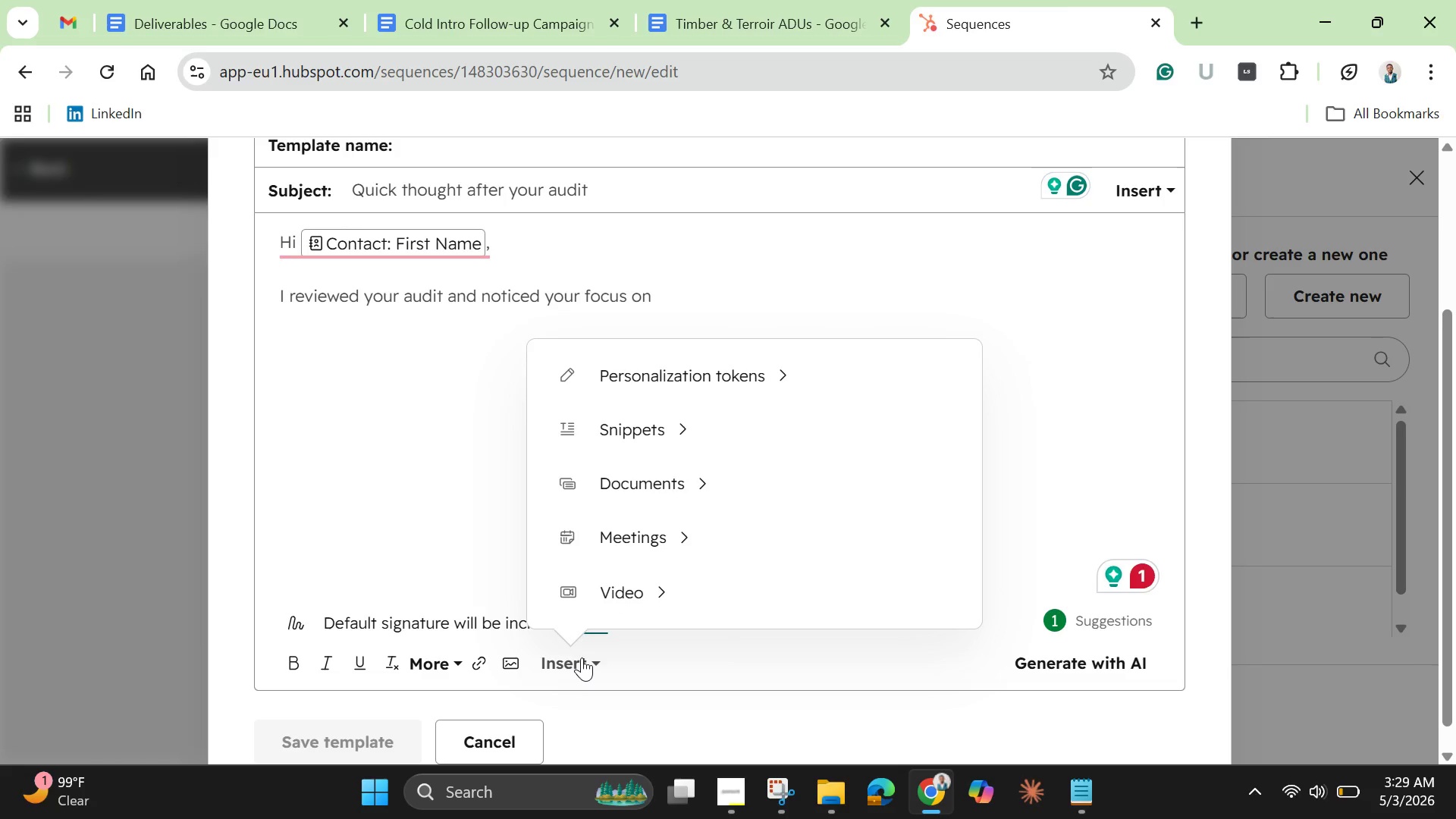 
left_click([725, 377])
 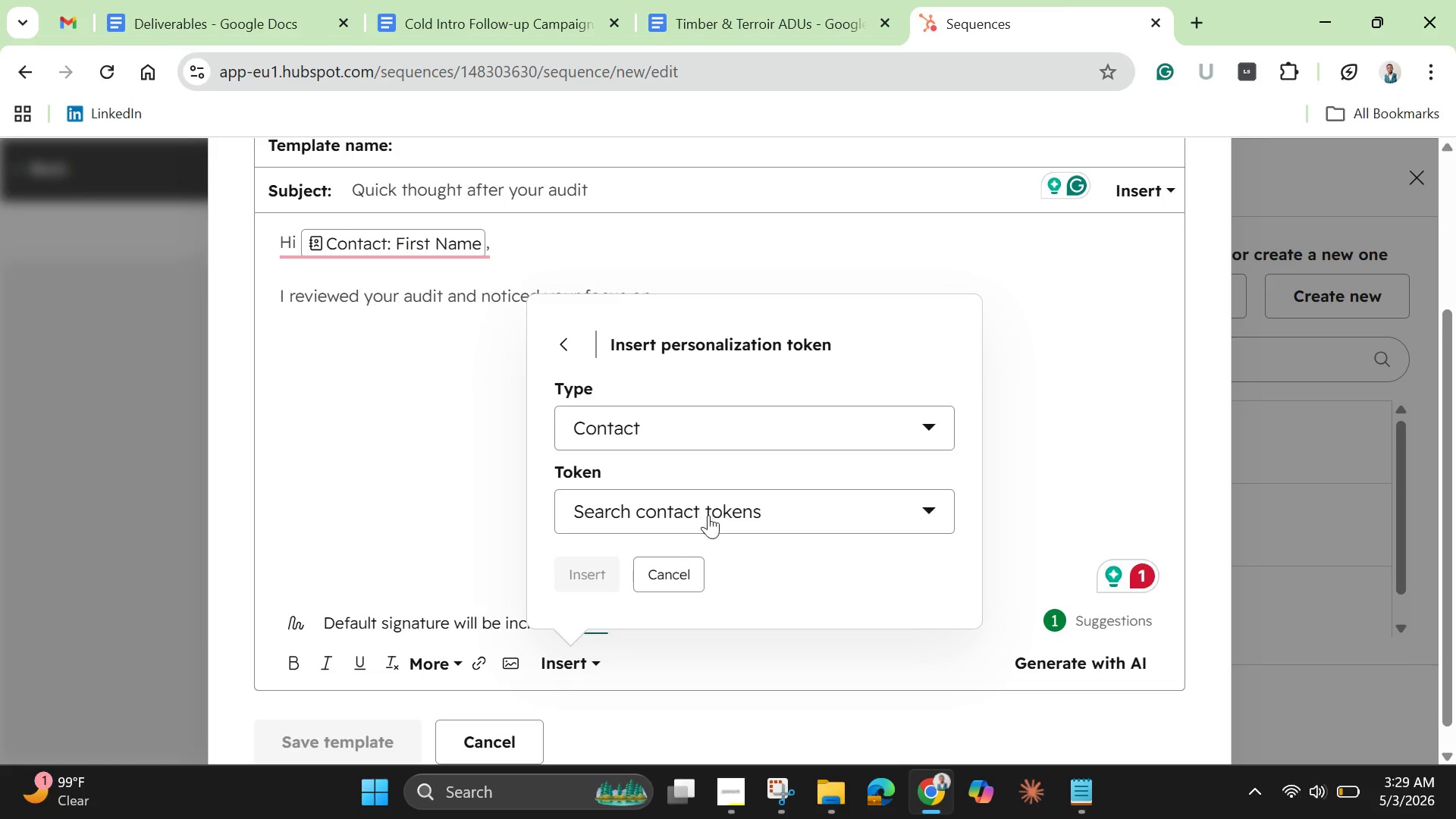 
left_click([703, 522])
 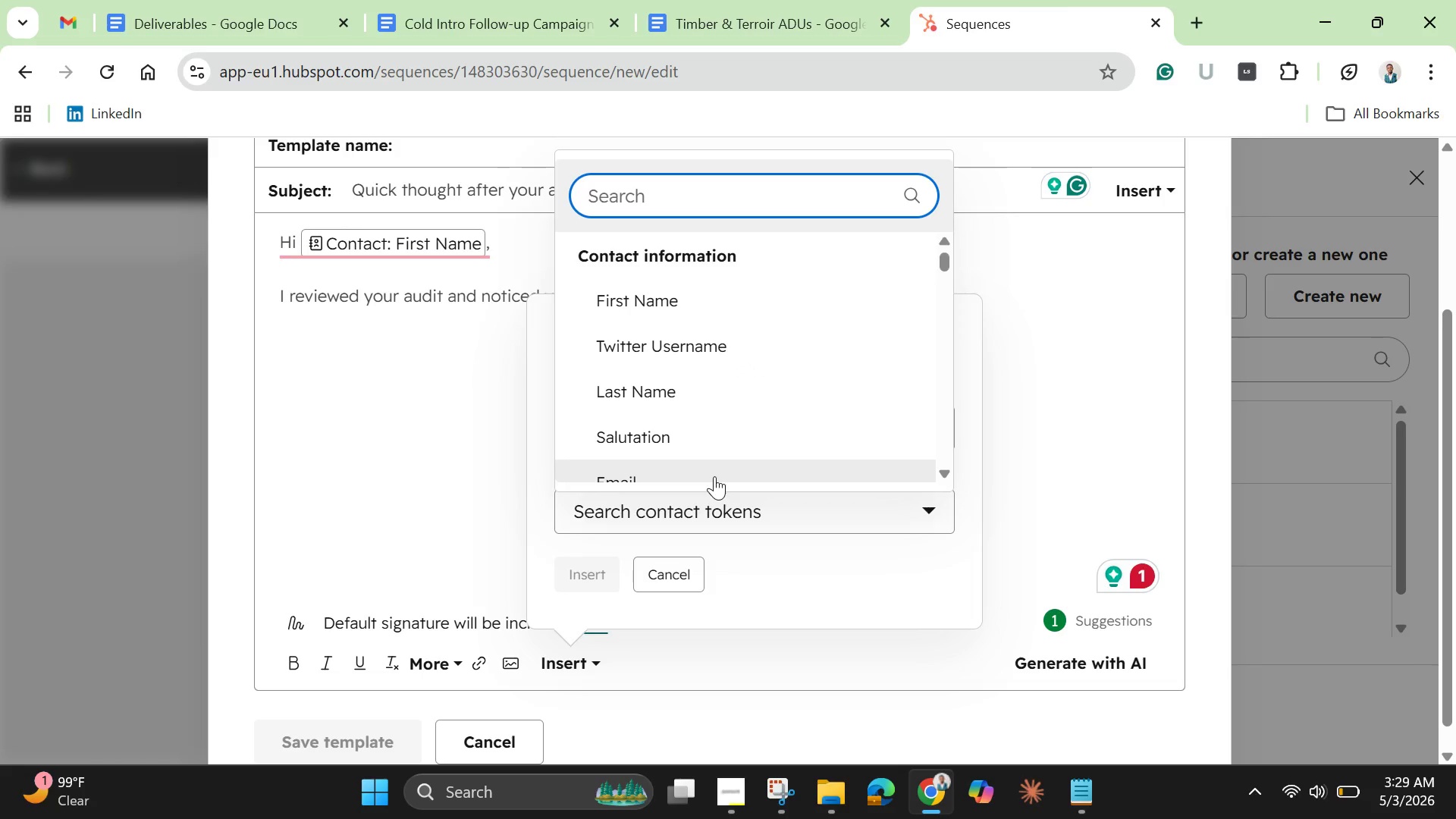 
scroll: coordinate [721, 416], scroll_direction: down, amount: 8.0
 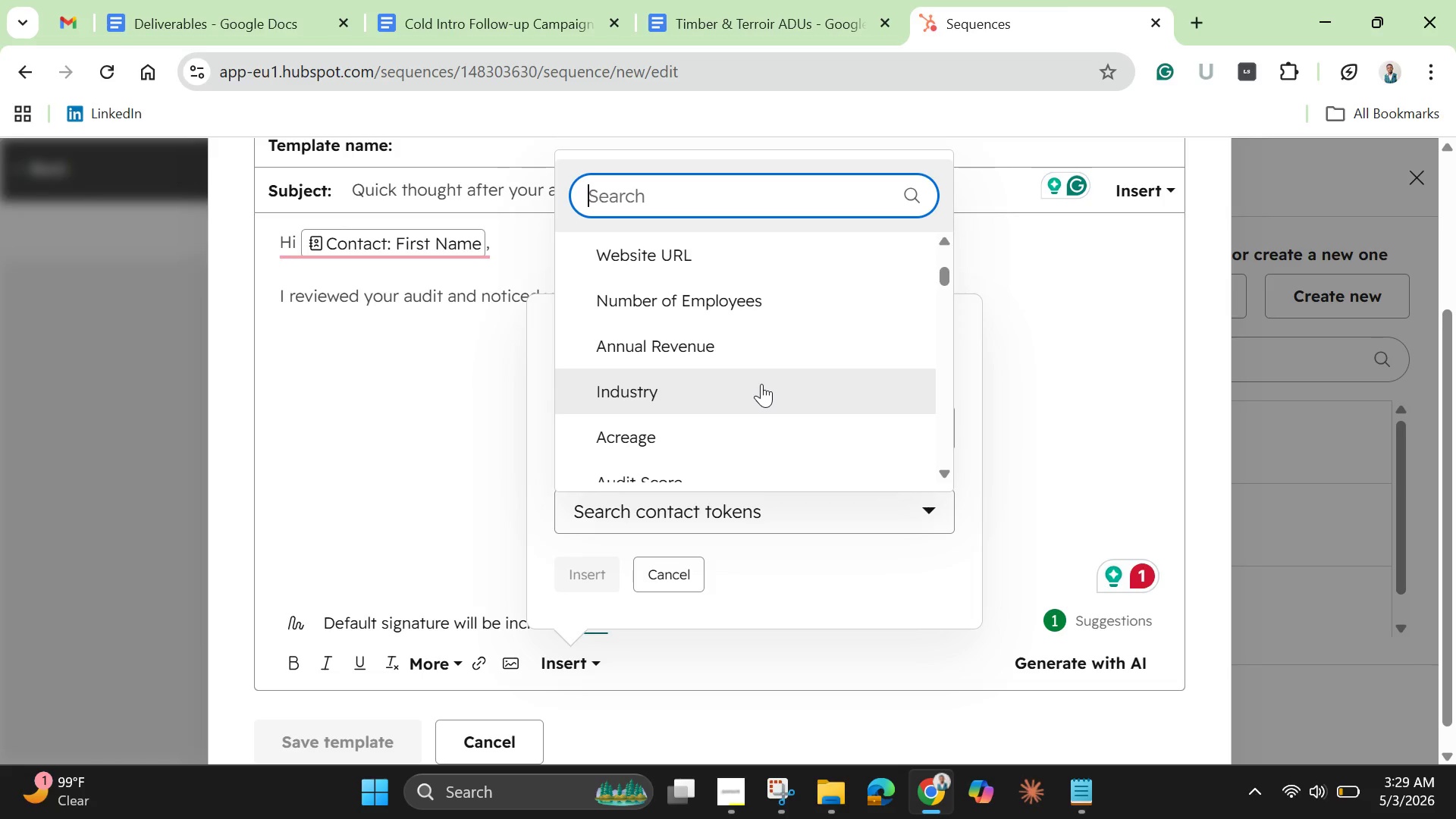 
scroll: coordinate [761, 384], scroll_direction: up, amount: 4.0
 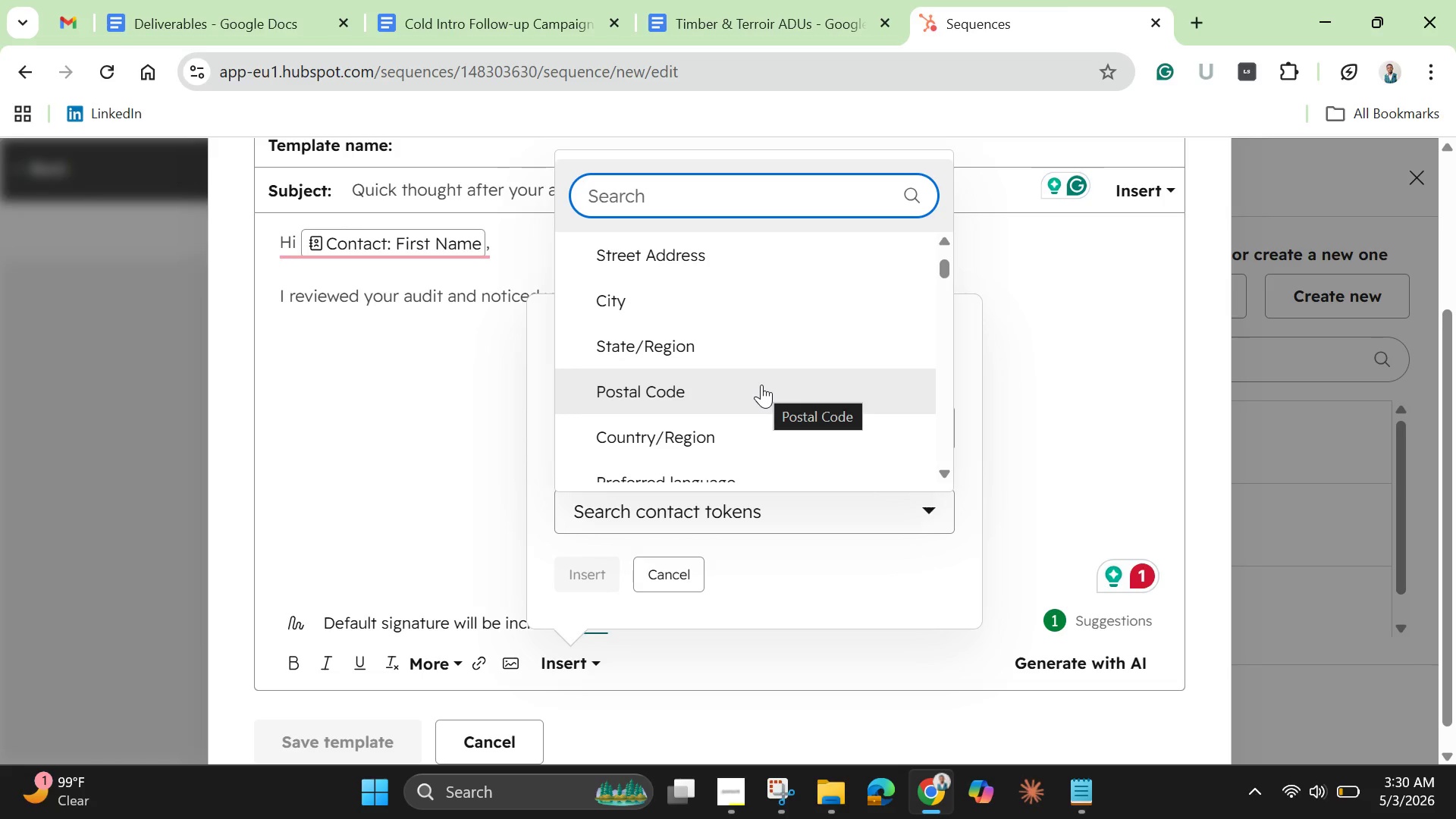 
wait(34.67)
 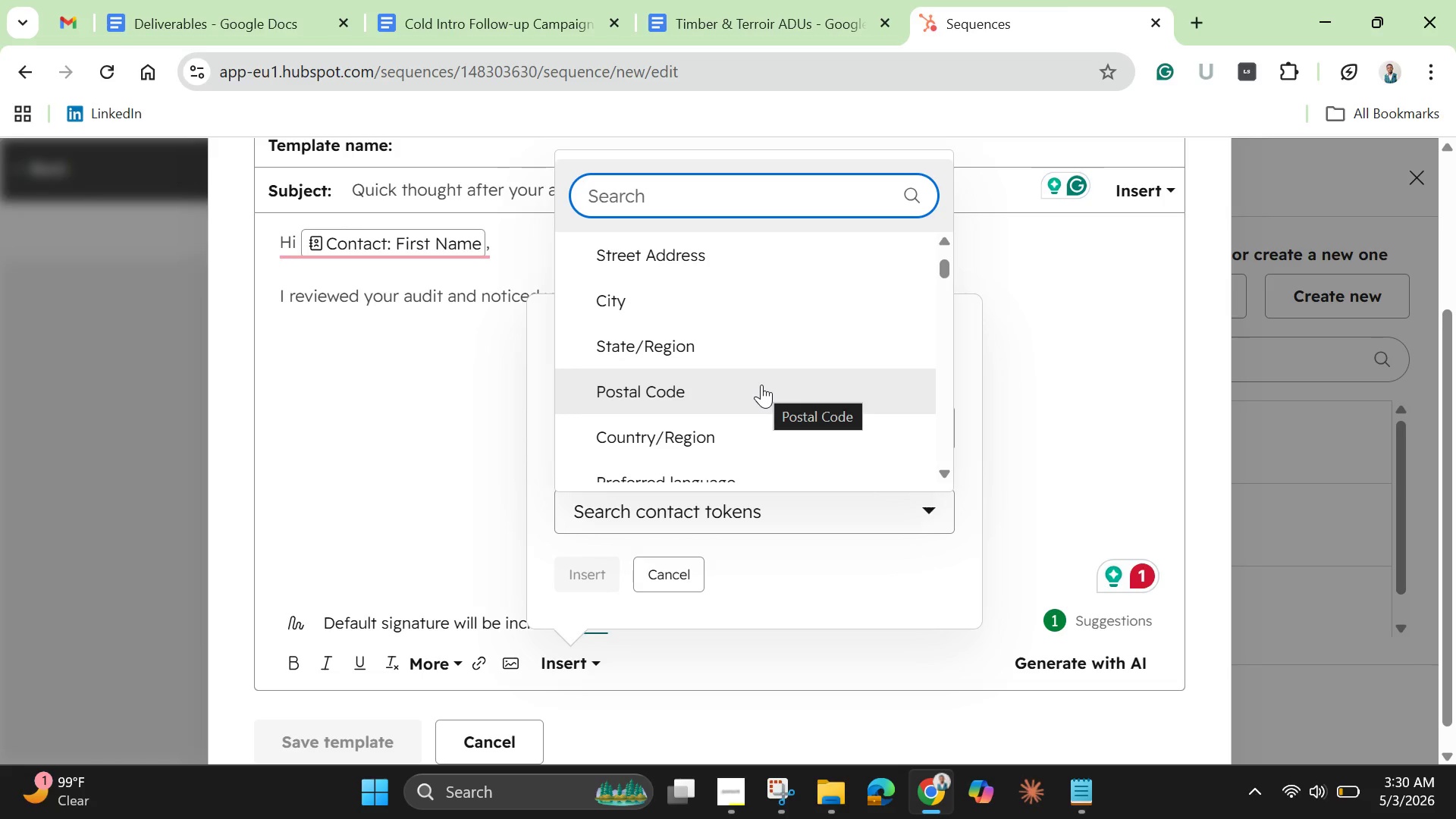 
scroll: coordinate [777, 466], scroll_direction: down, amount: 15.0
 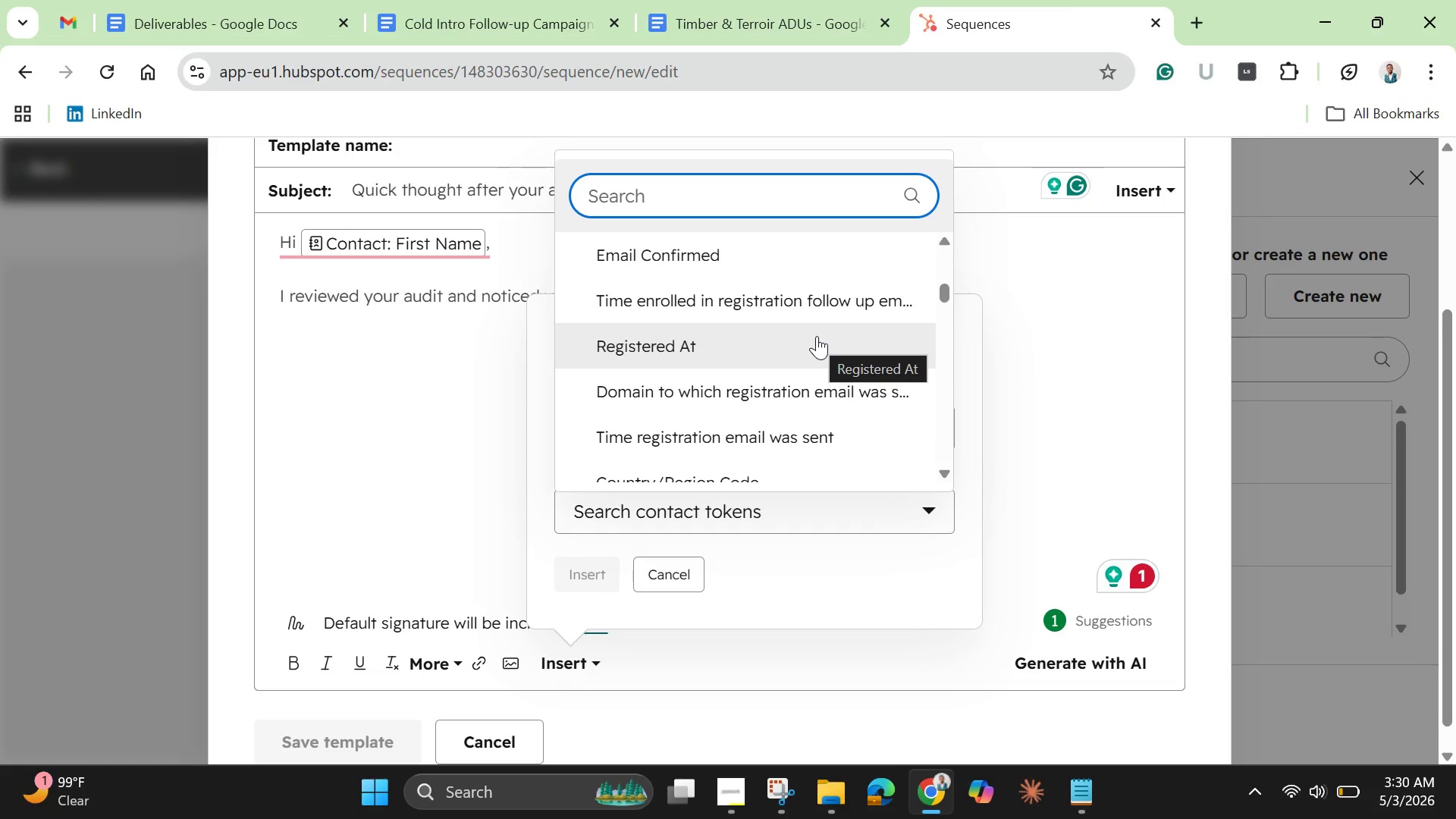 
type(cont)
key(Backspace)
key(Backspace)
key(Backspace)
key(Backspace)
key(Backspace)
key(Backspace)
type(pri)
 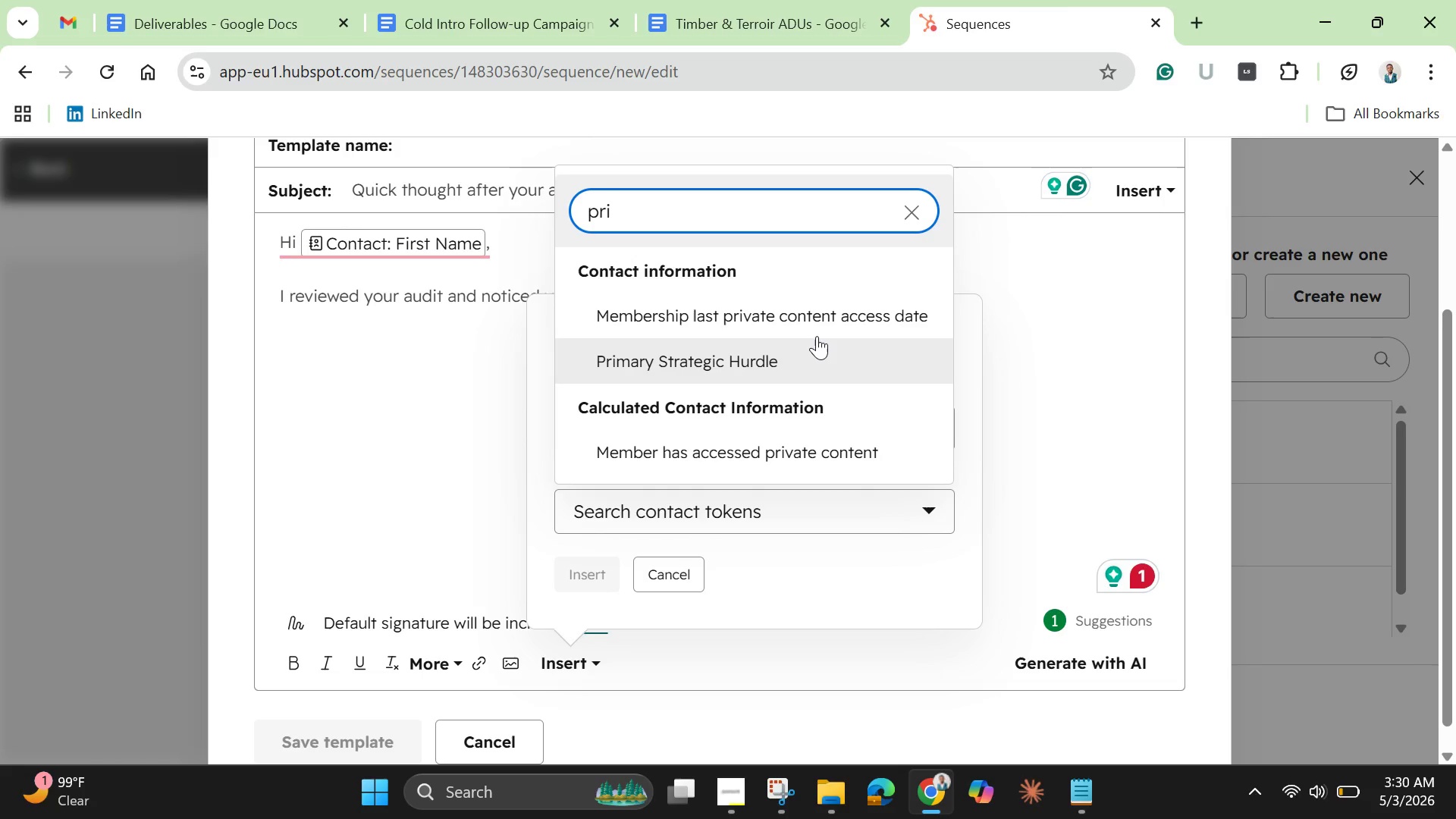 
left_click([776, 362])
 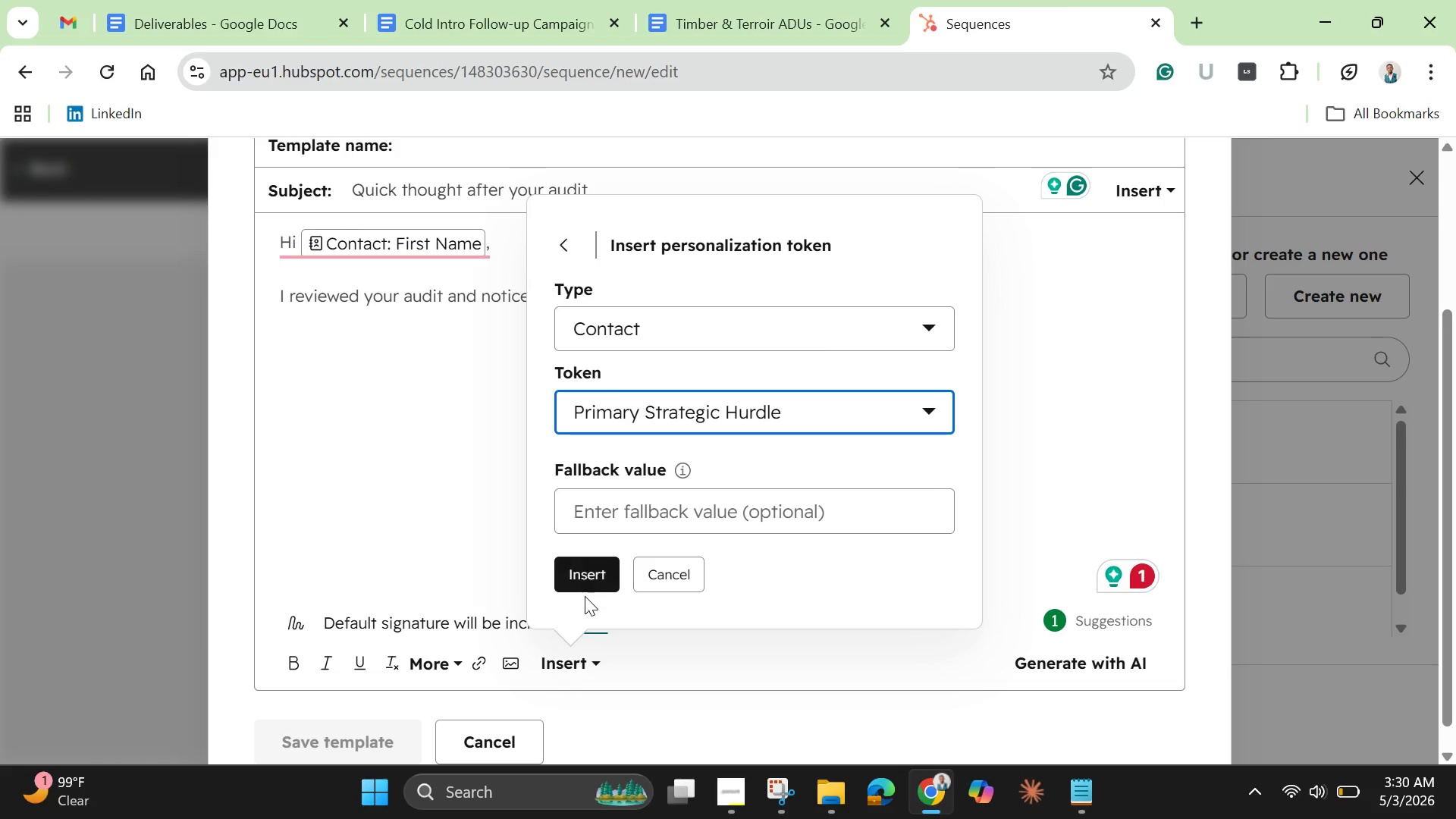 
left_click([583, 570])
 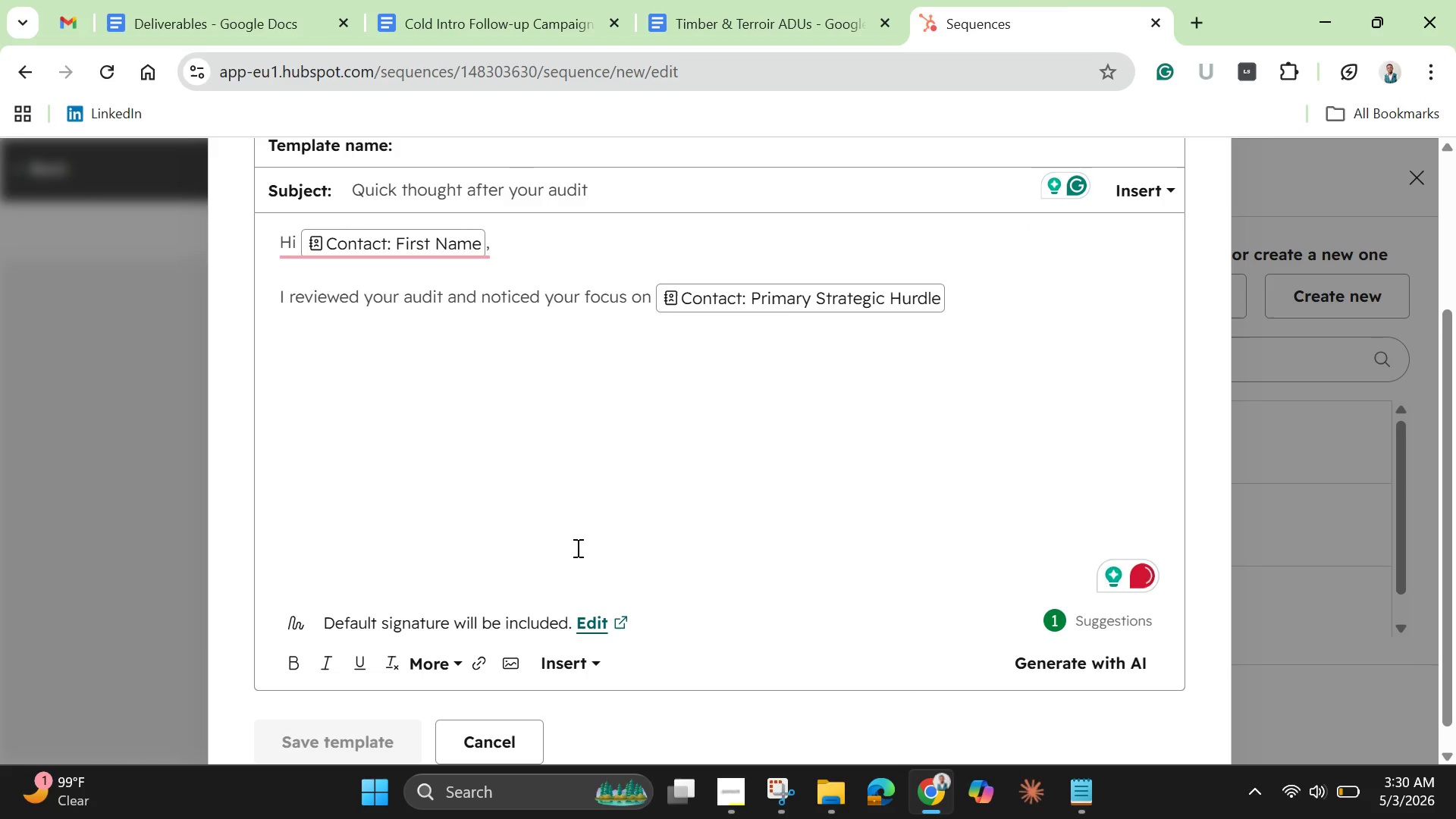 
wait(8.12)
 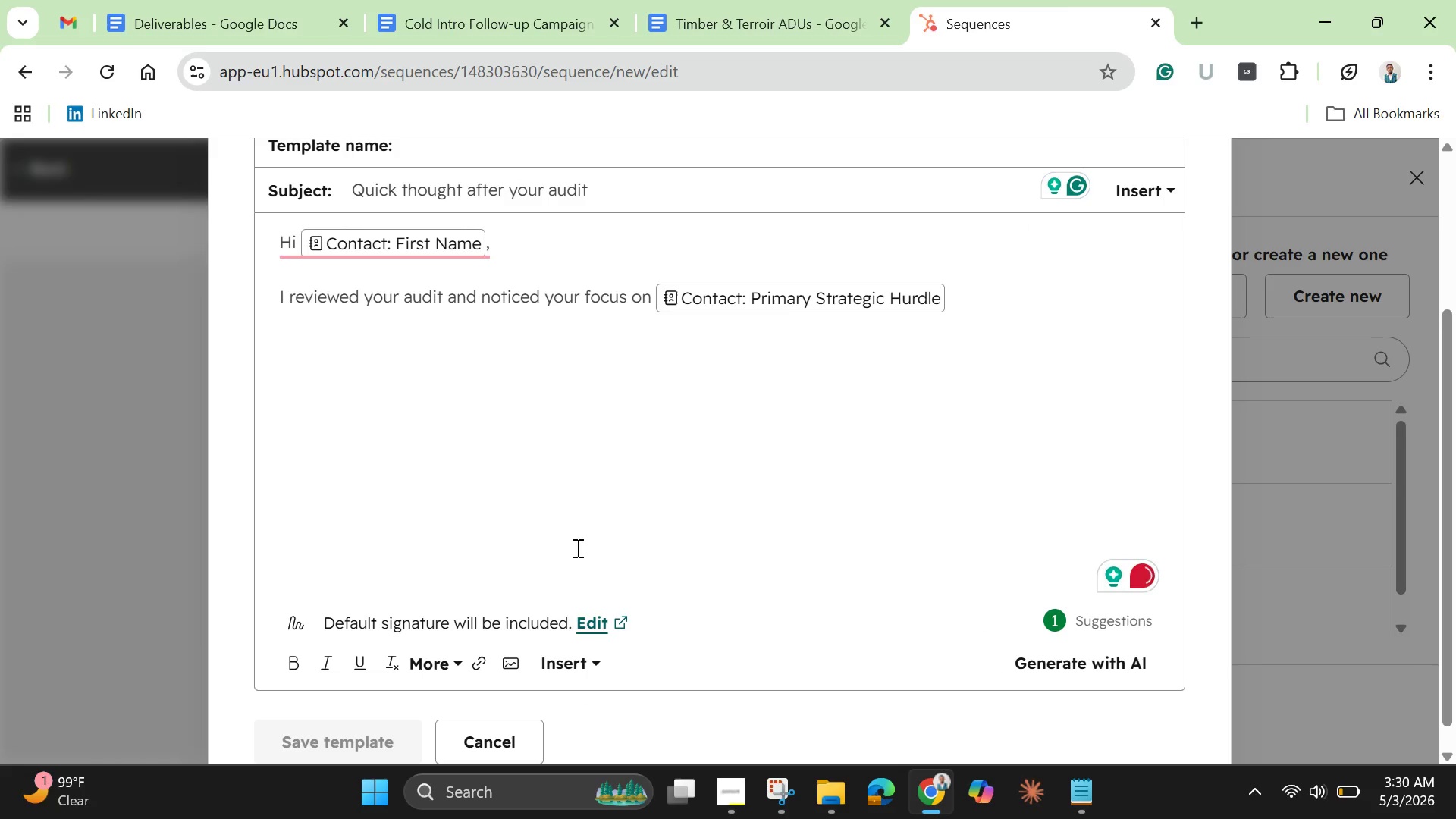 
key(Period)
 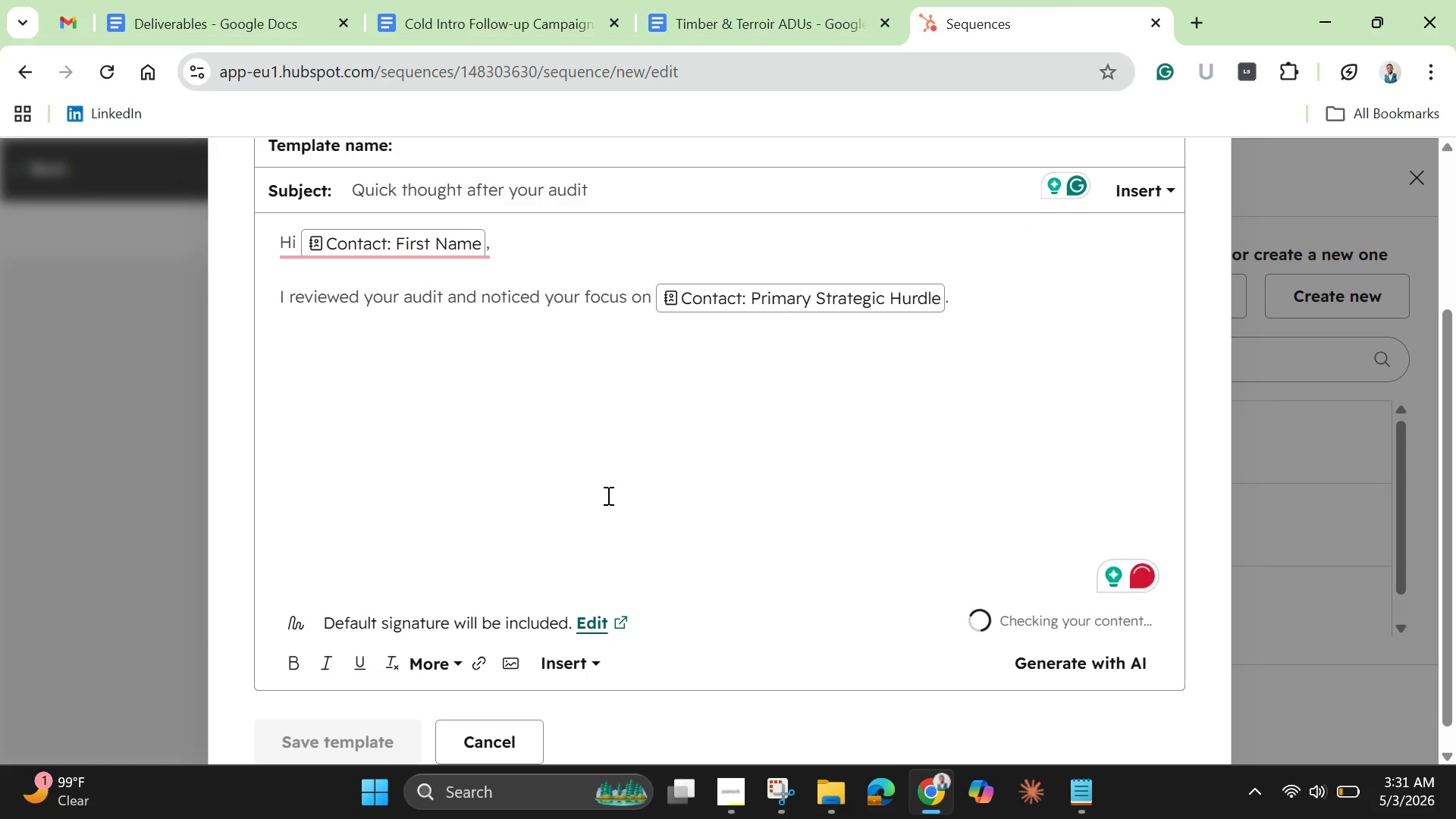 
key(Space)
 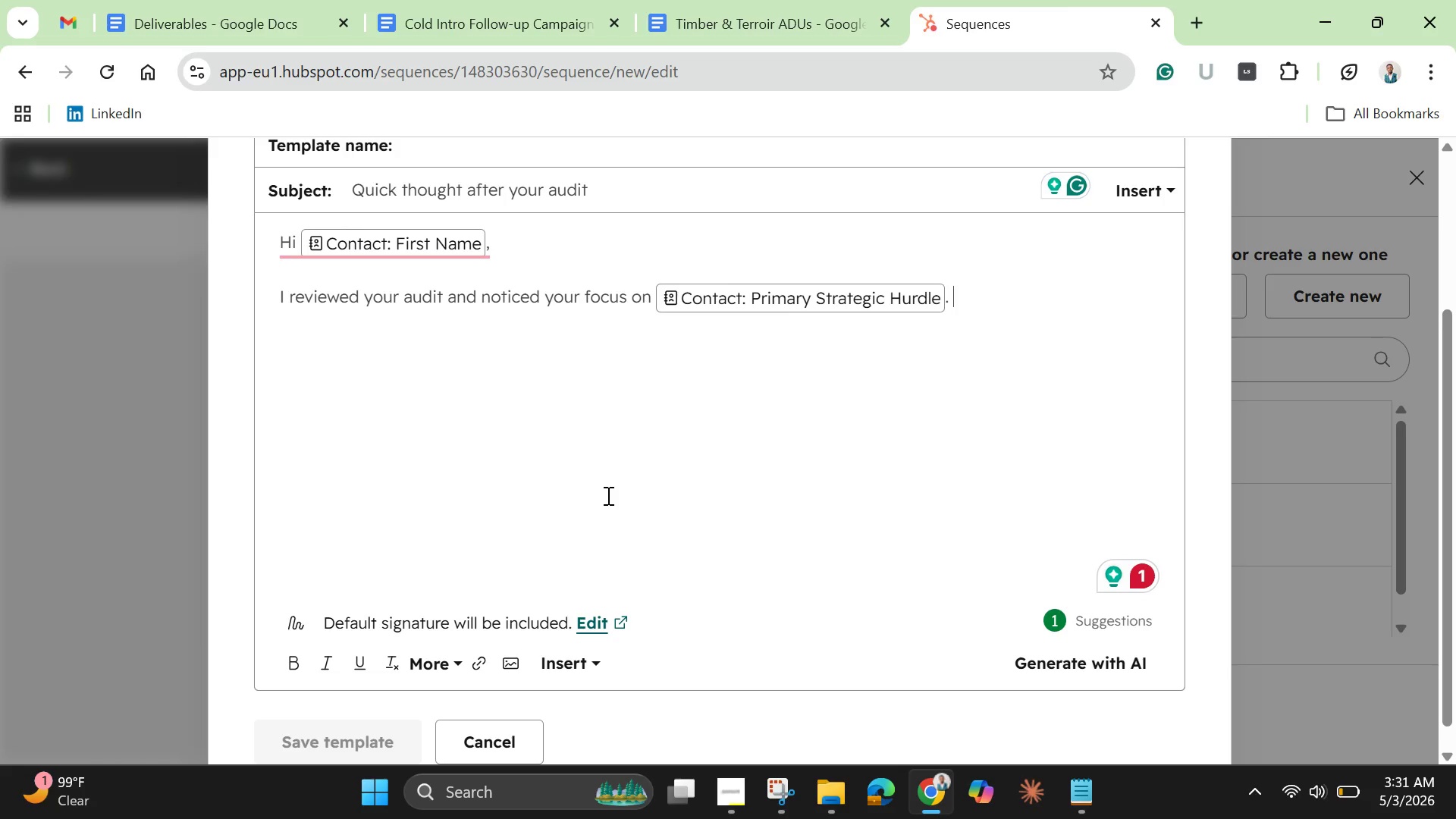 
wait(6.16)
 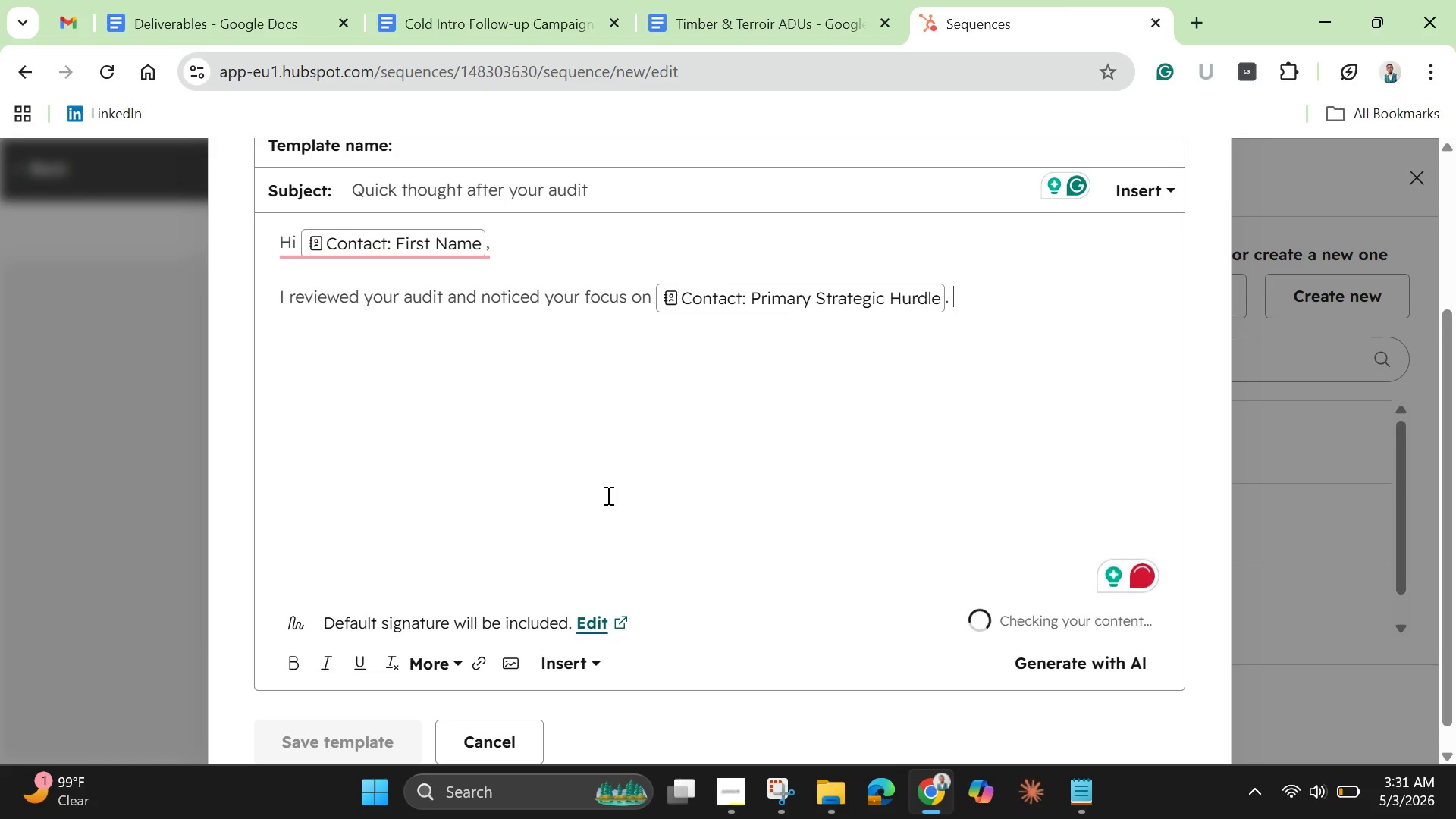 
type(At your stage )
key(Backspace)
type(, this is usually where growth )
 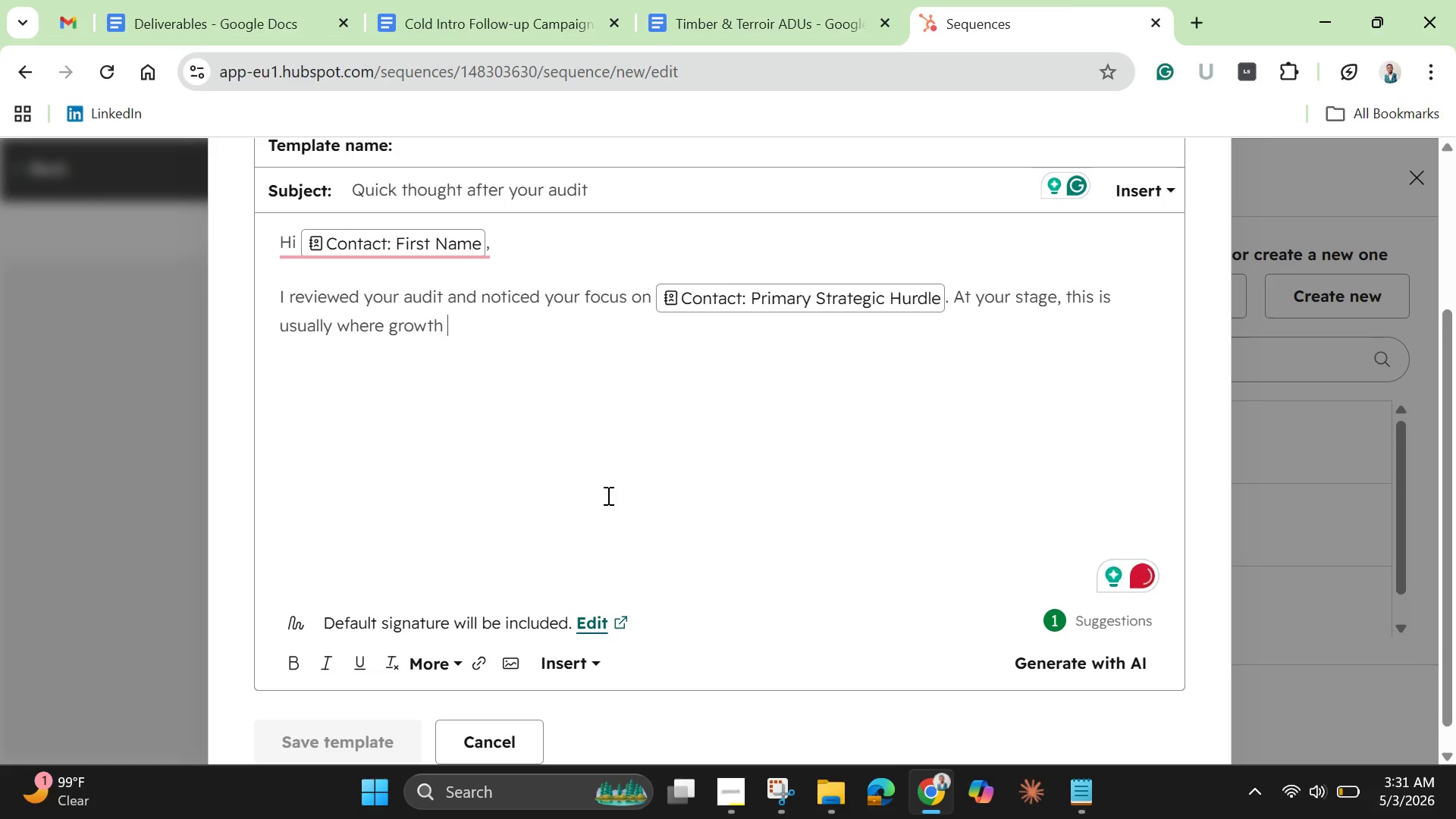 
type(starts to stall d)
key(Backspace)
type(for companies )
 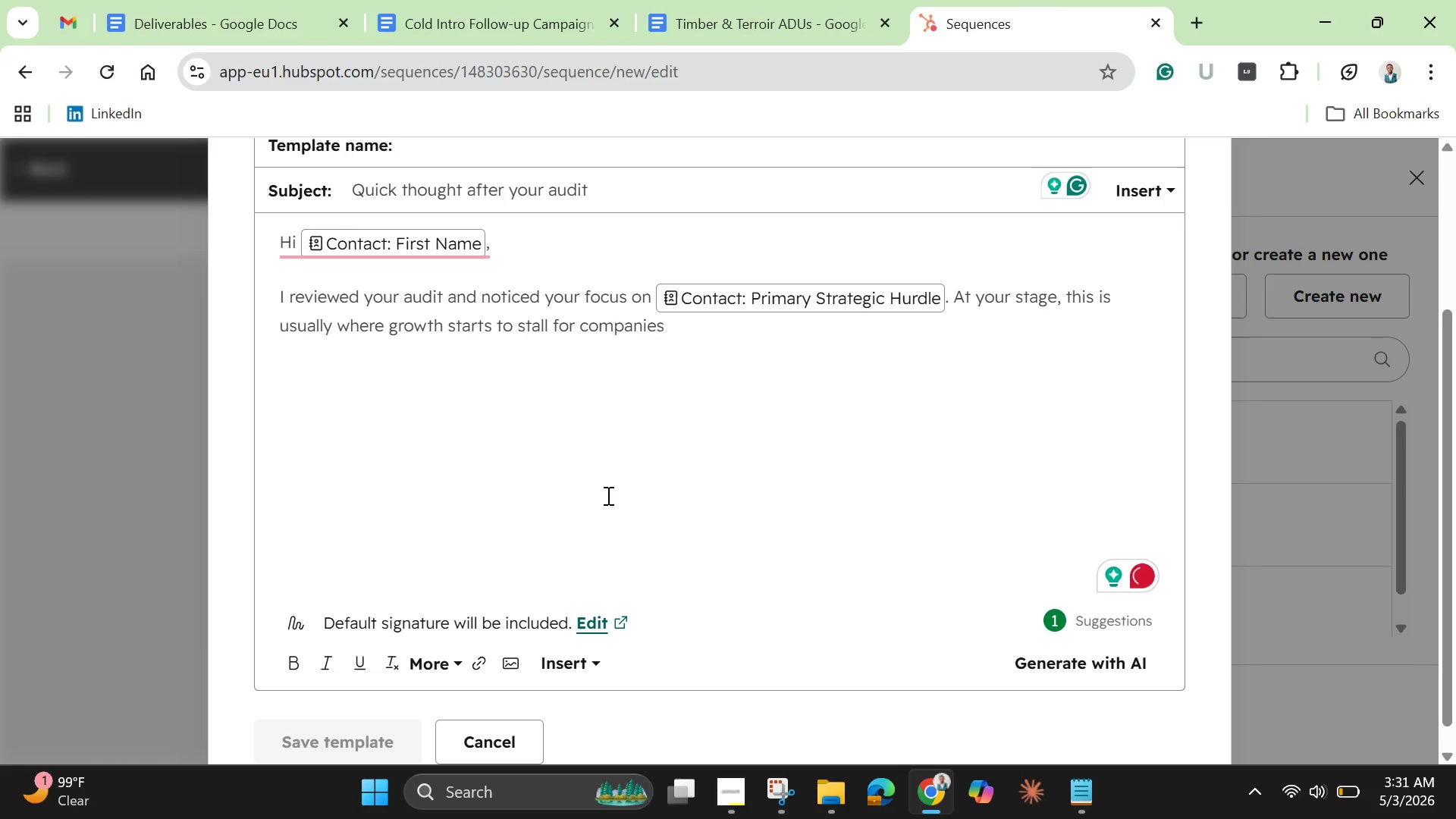 
type(like )
 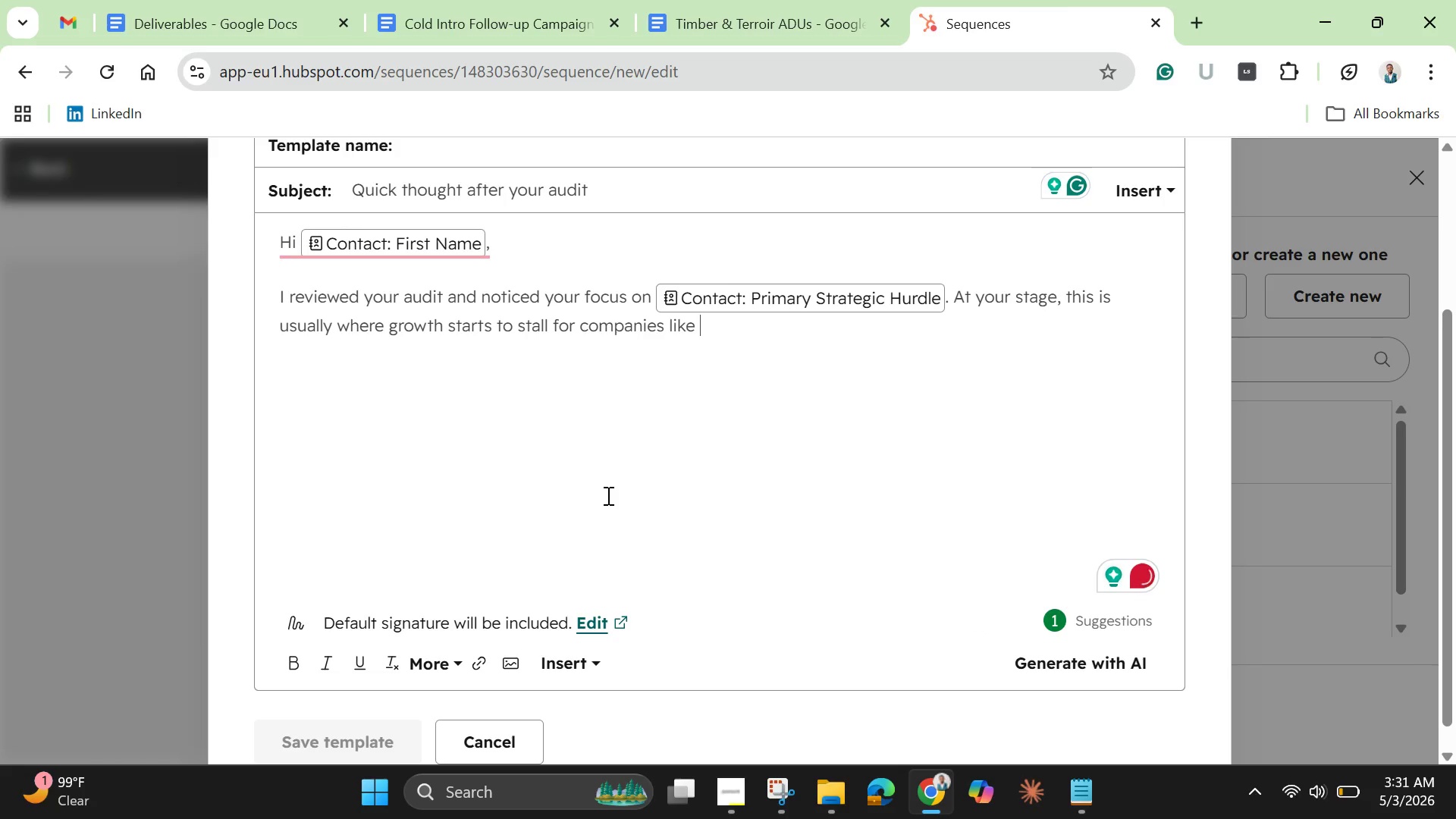 
left_click([576, 665])
 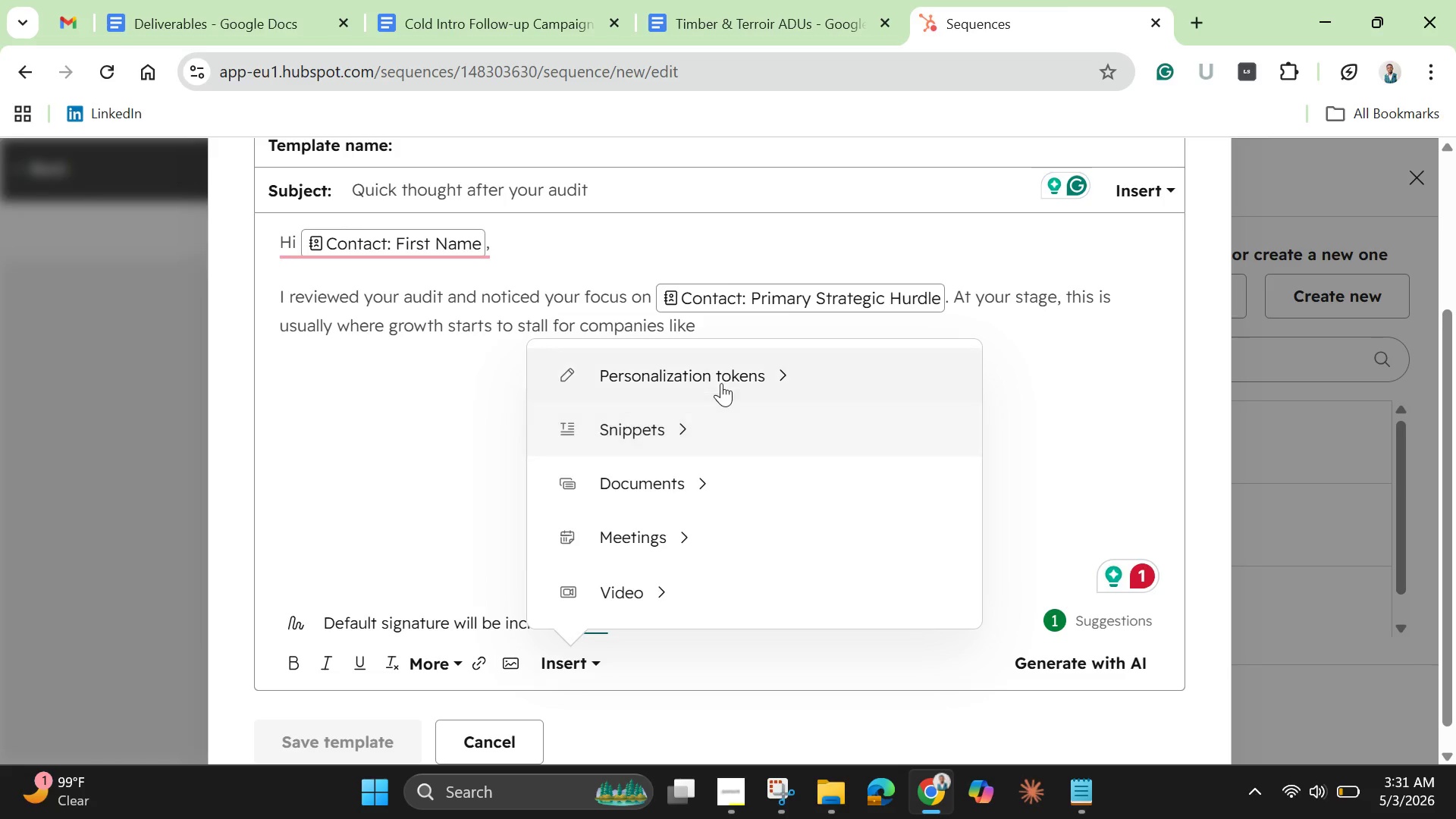 
left_click([723, 378])
 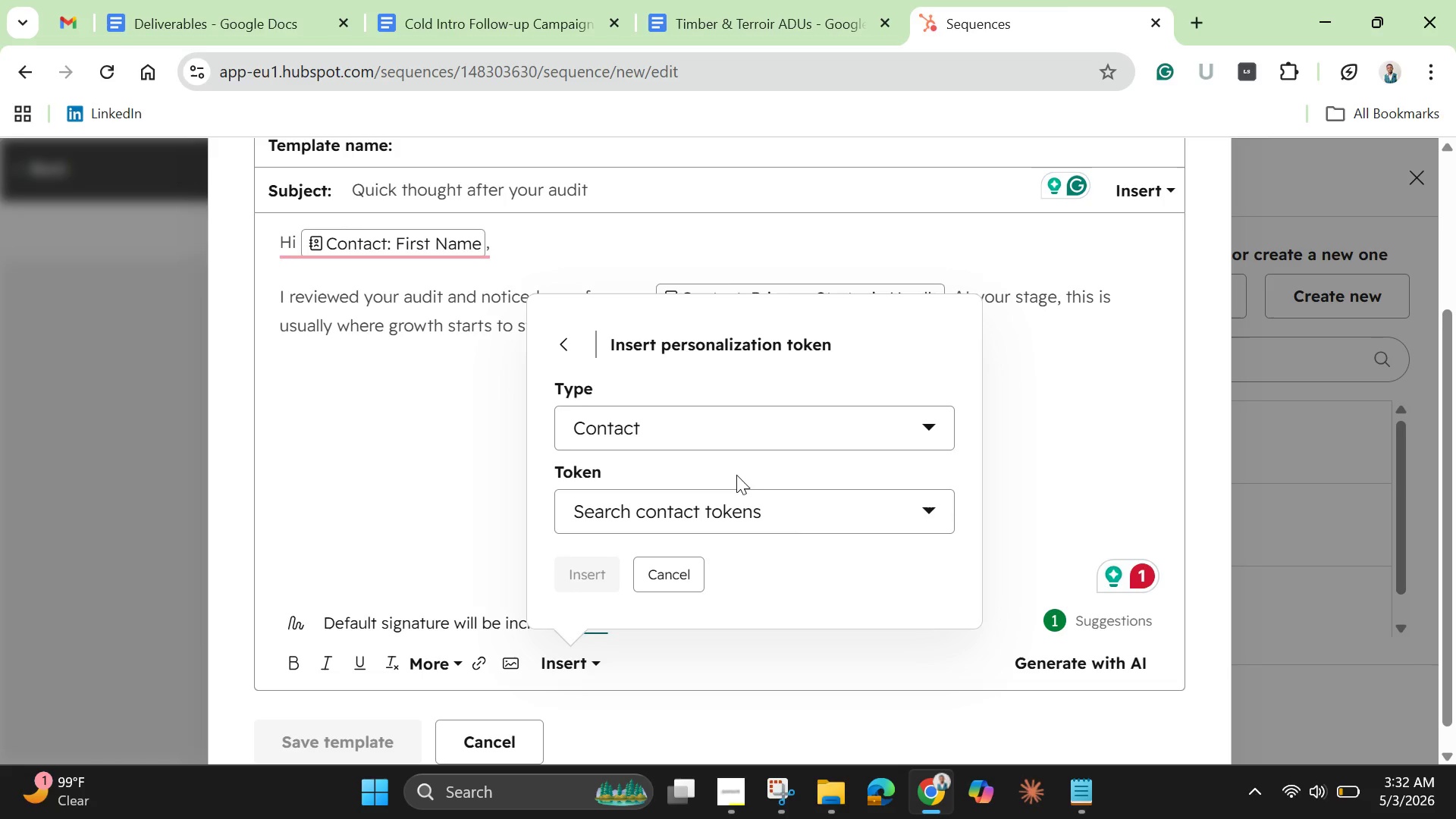 
left_click([733, 516])
 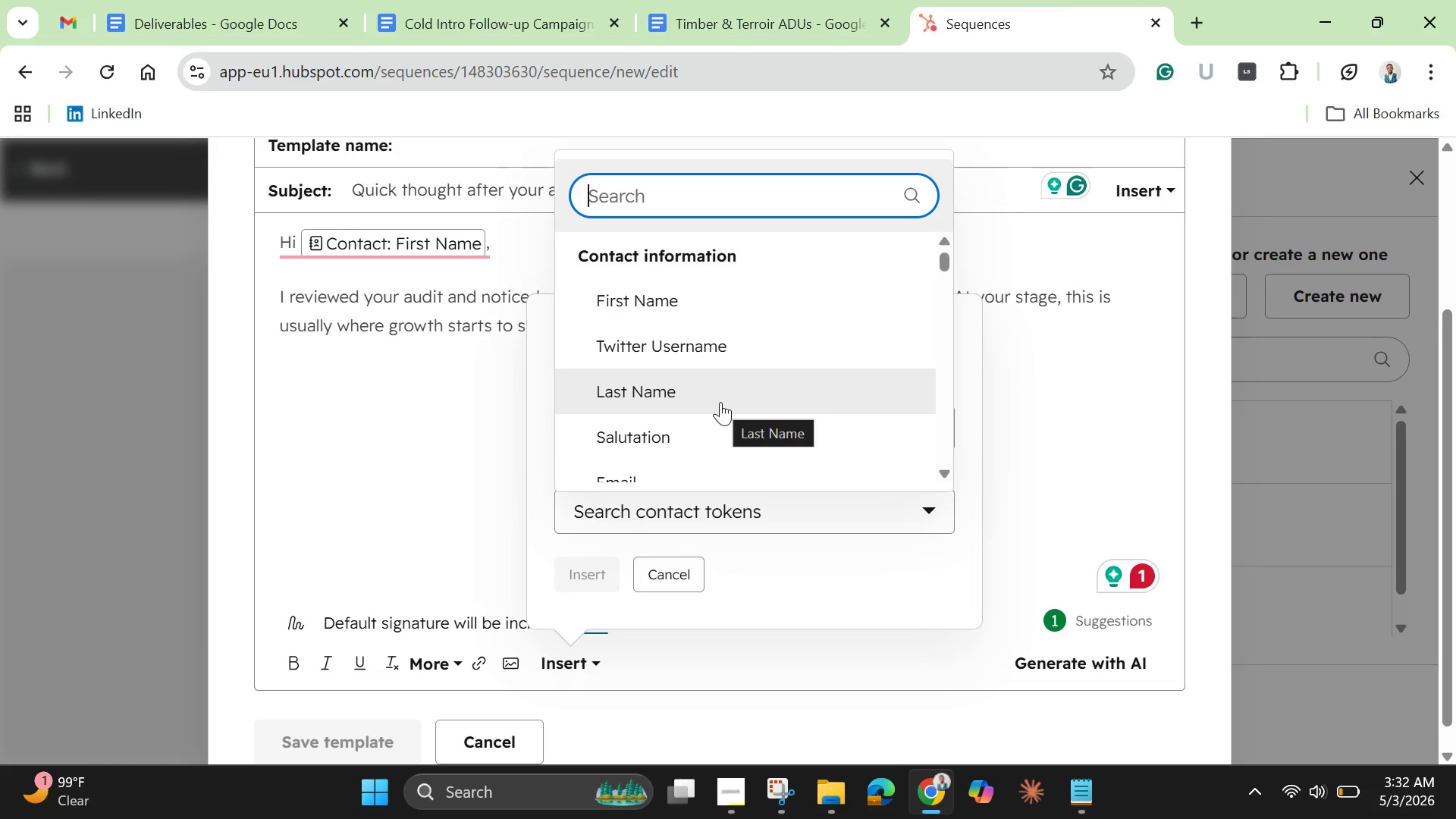 
type(com)
 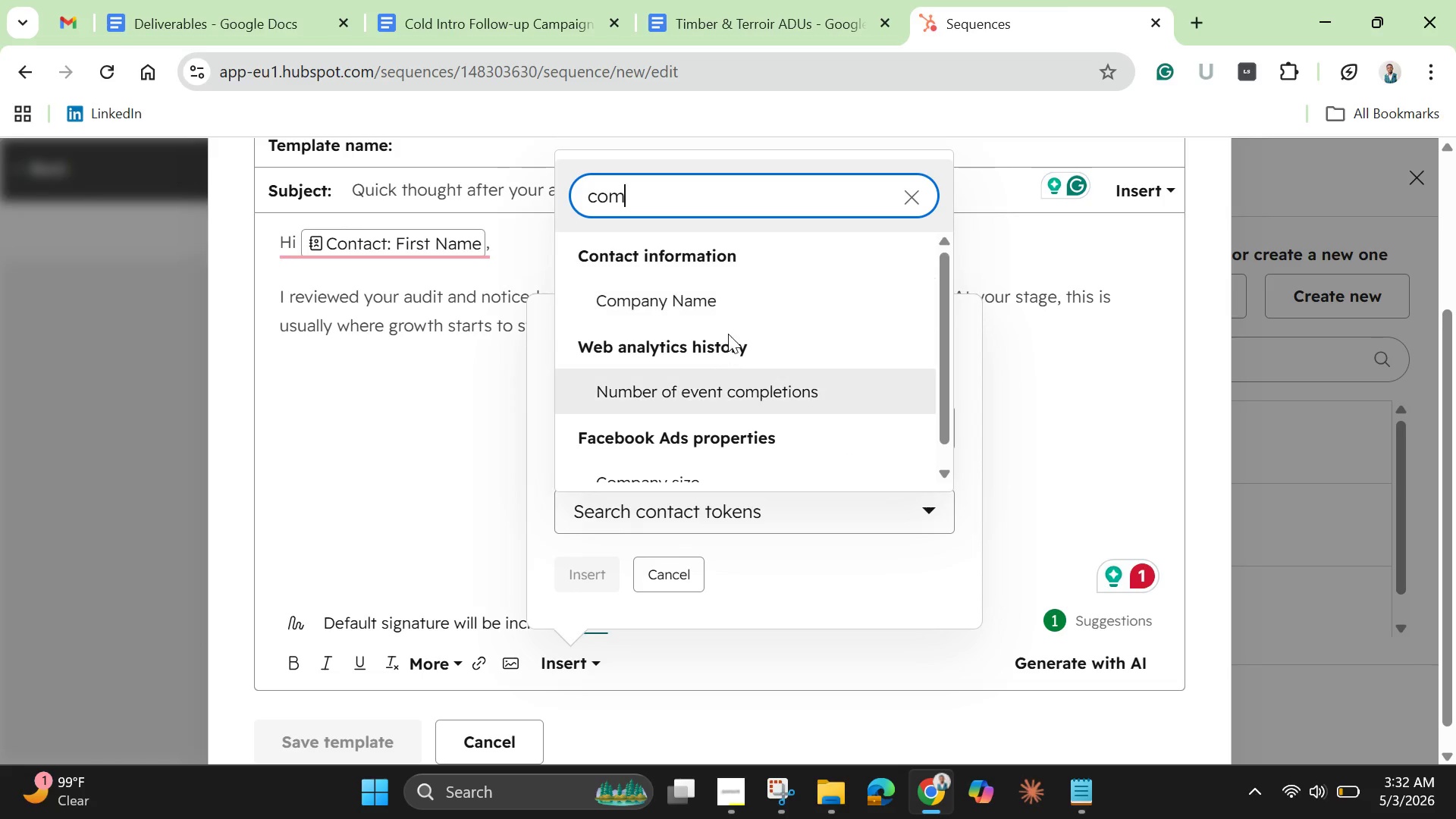 
left_click([737, 301])
 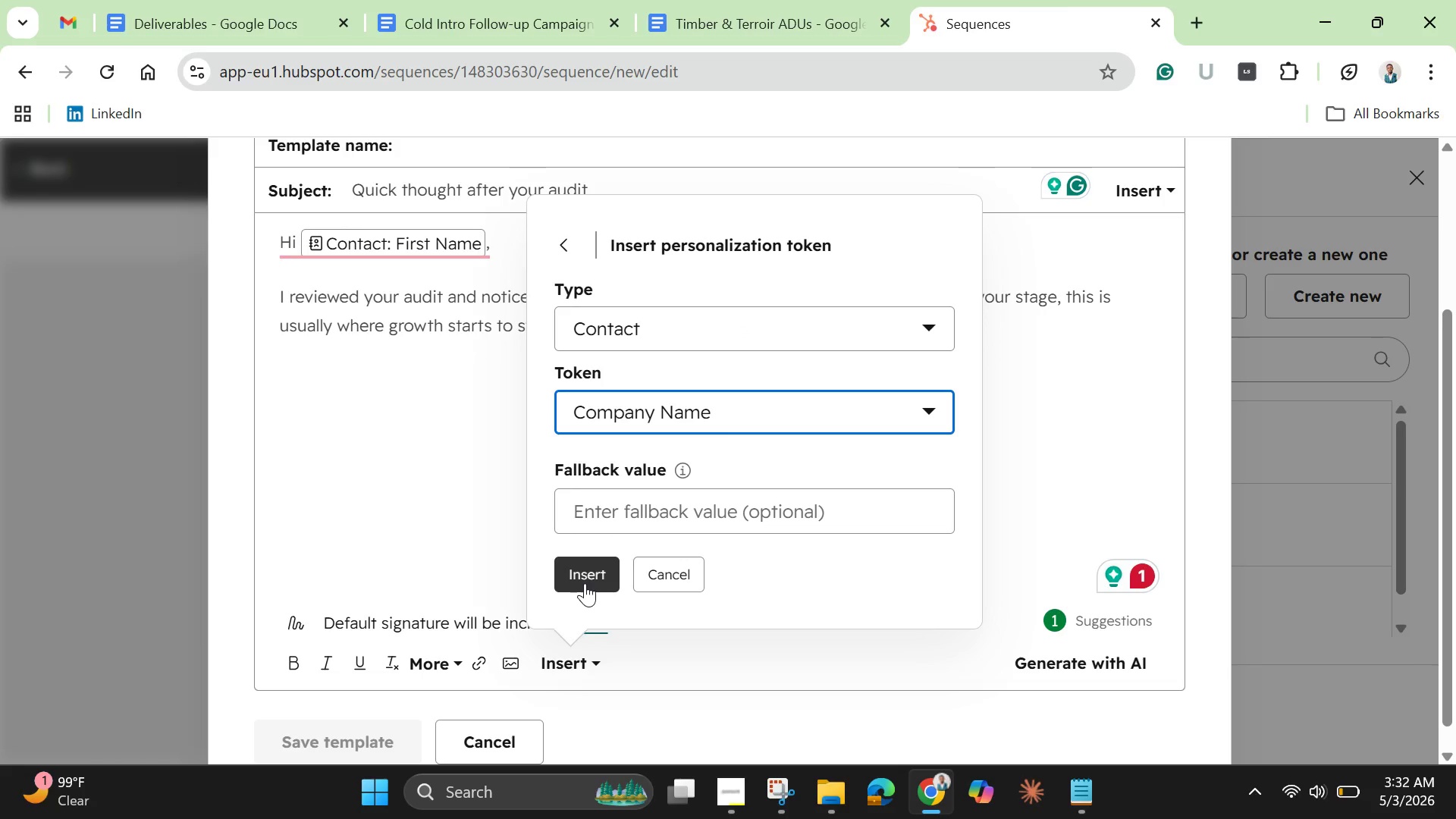 
wait(8.52)
 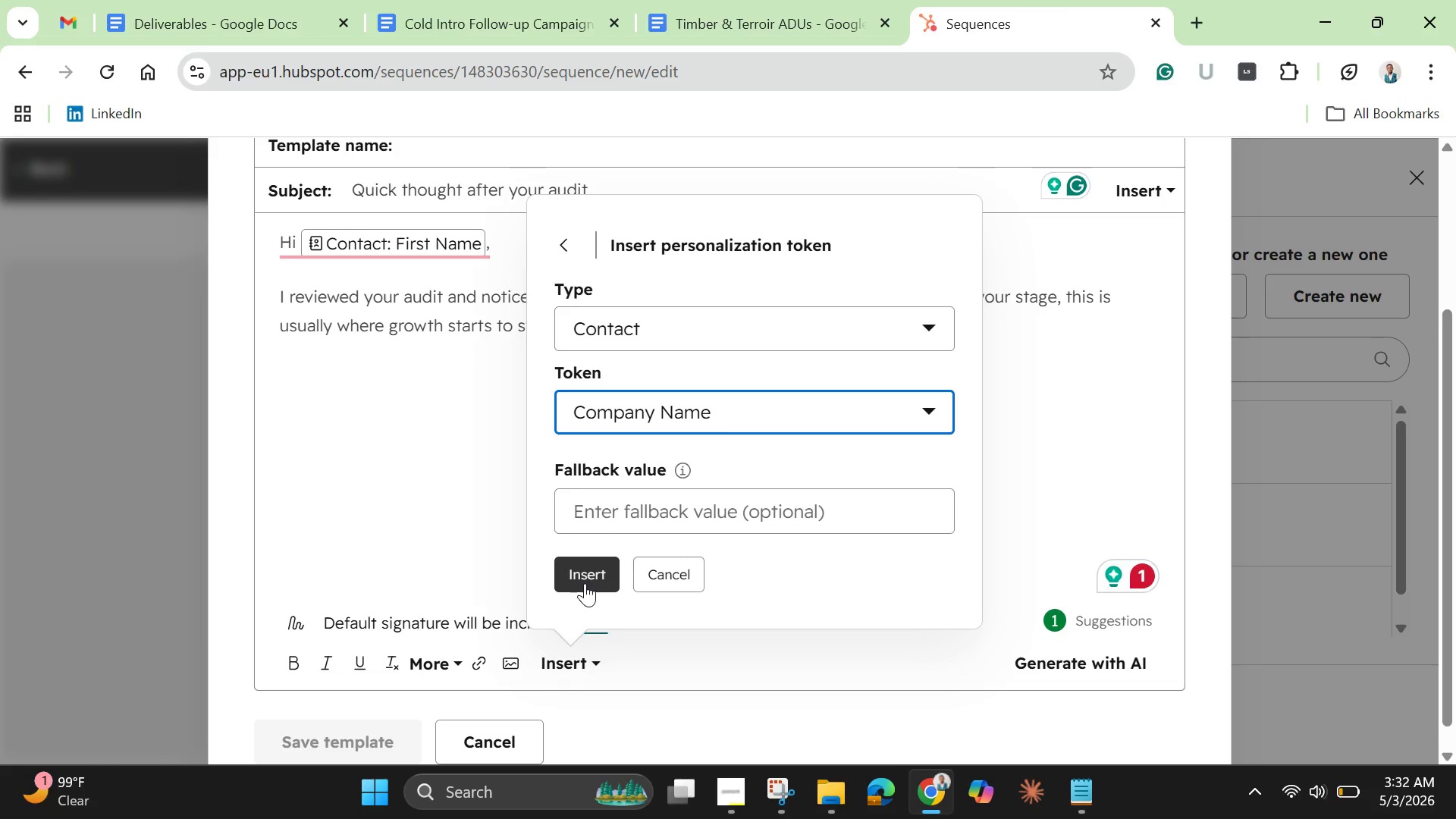 
left_click([585, 585])
 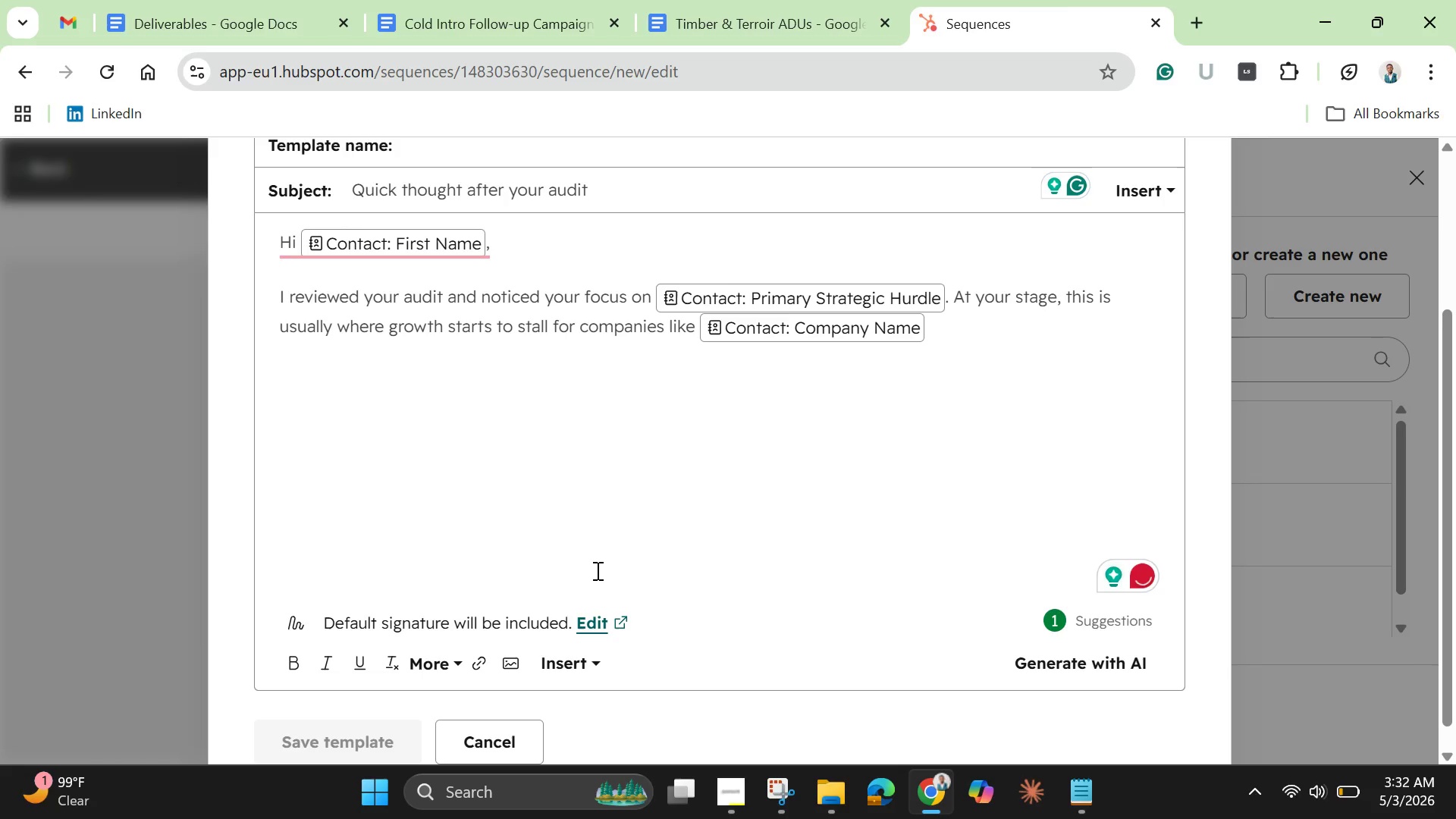 
key(Period)
 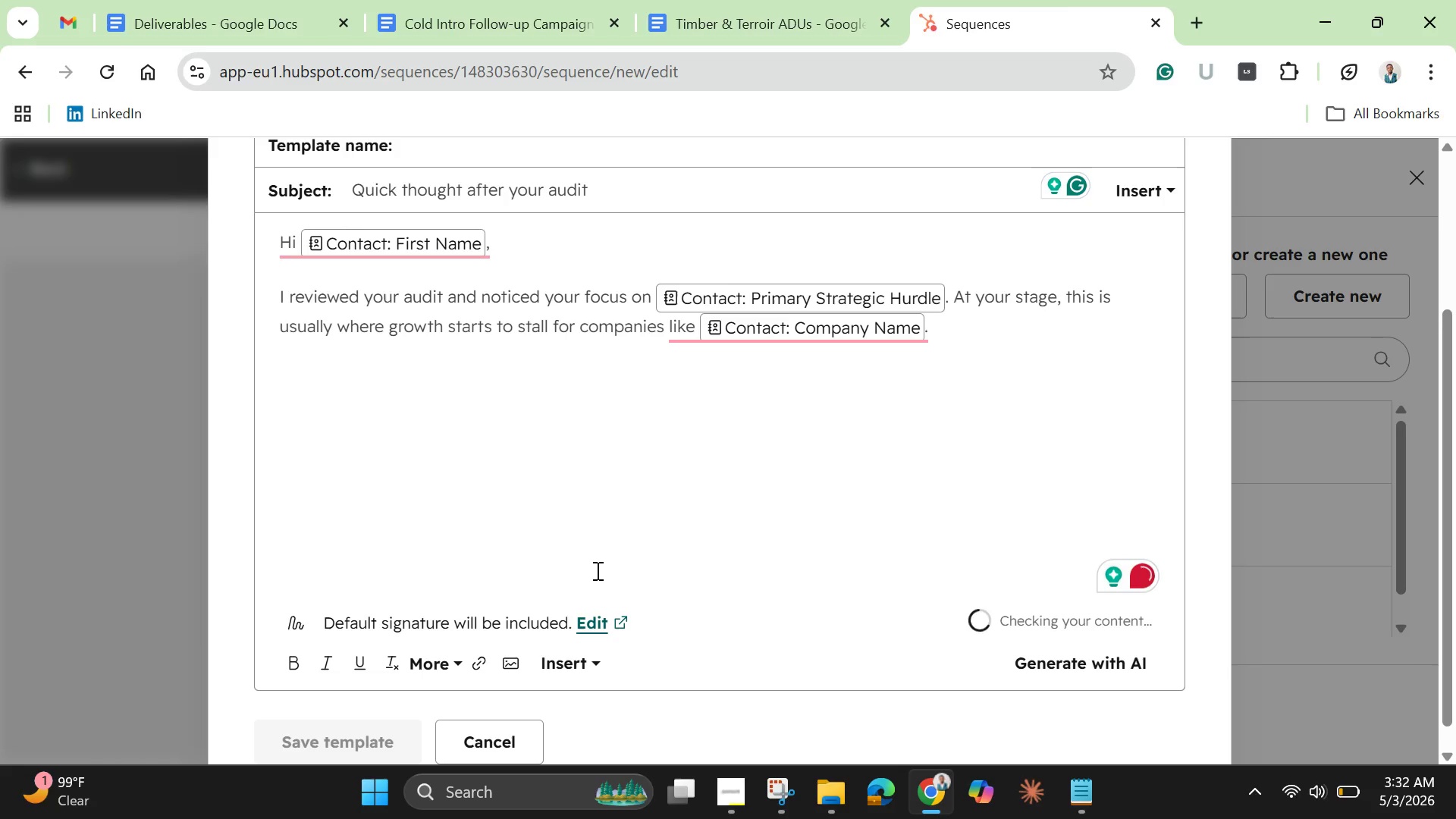 
key(Space)
 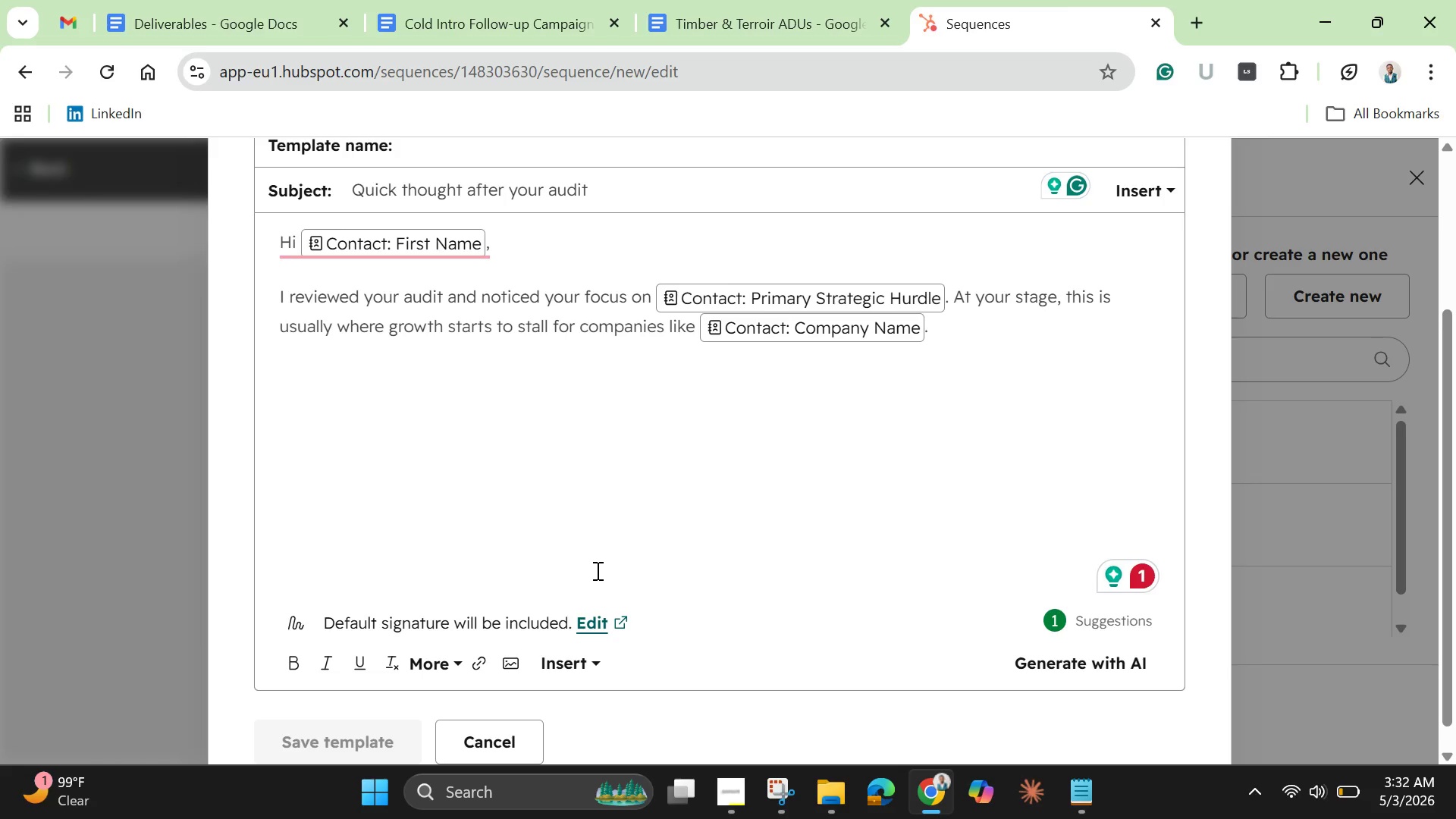 
wait(12.0)
 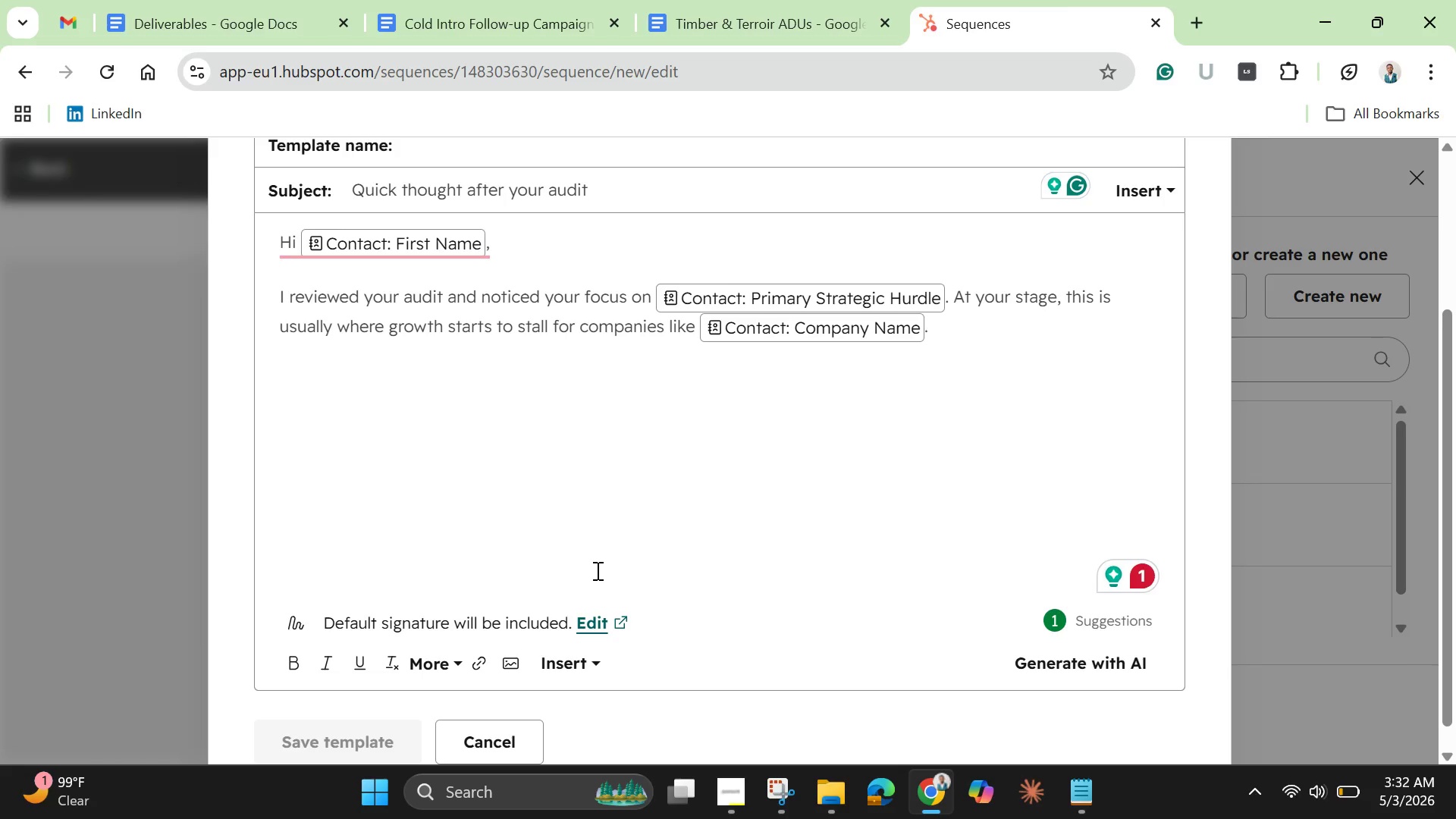 
key(Enter)
 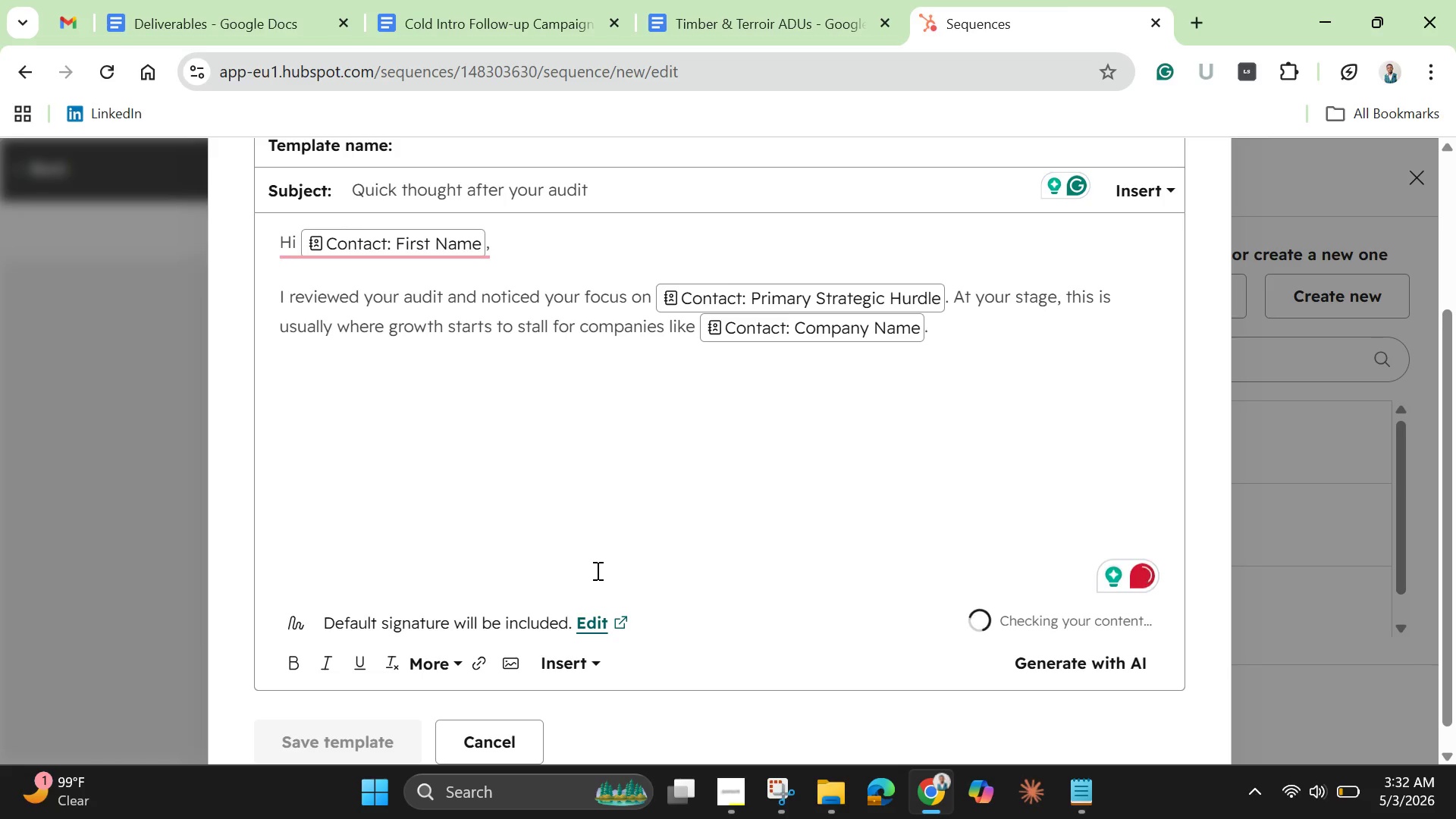 
key(Enter)
 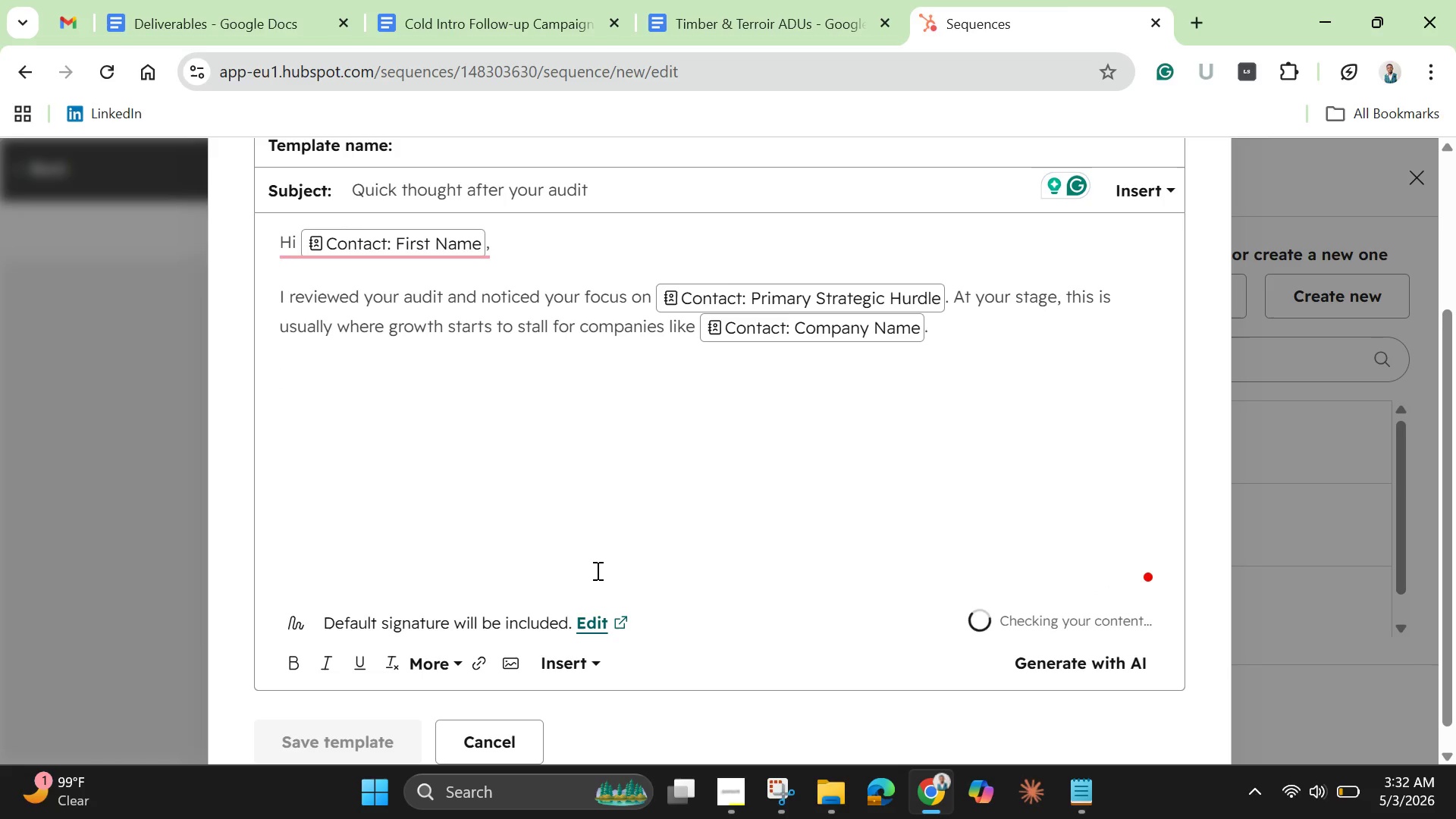 
type(Would it be a bad idea to compare notes )
 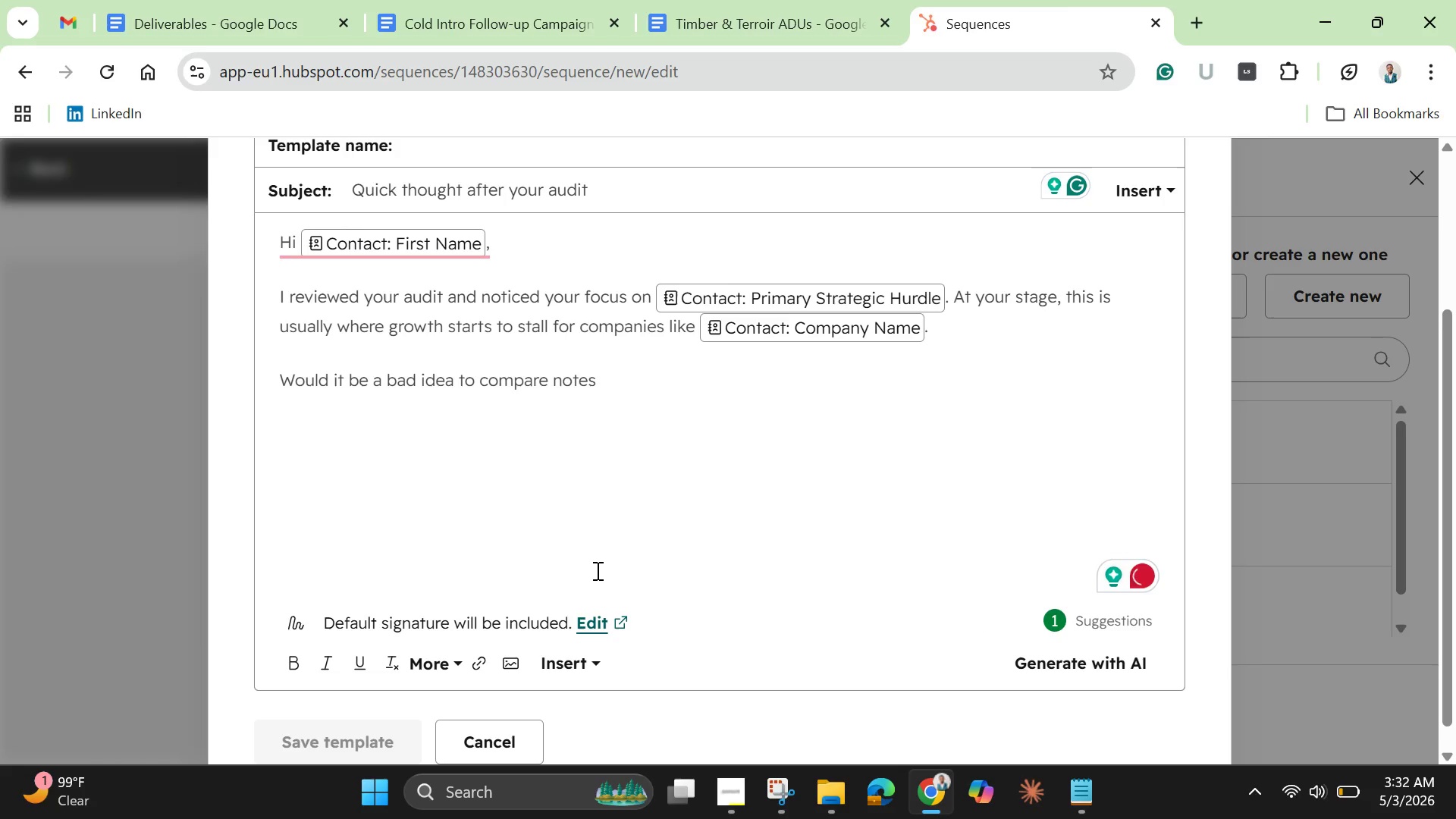 
type(for 15 minutess)
key(Backspace)
type(?)
 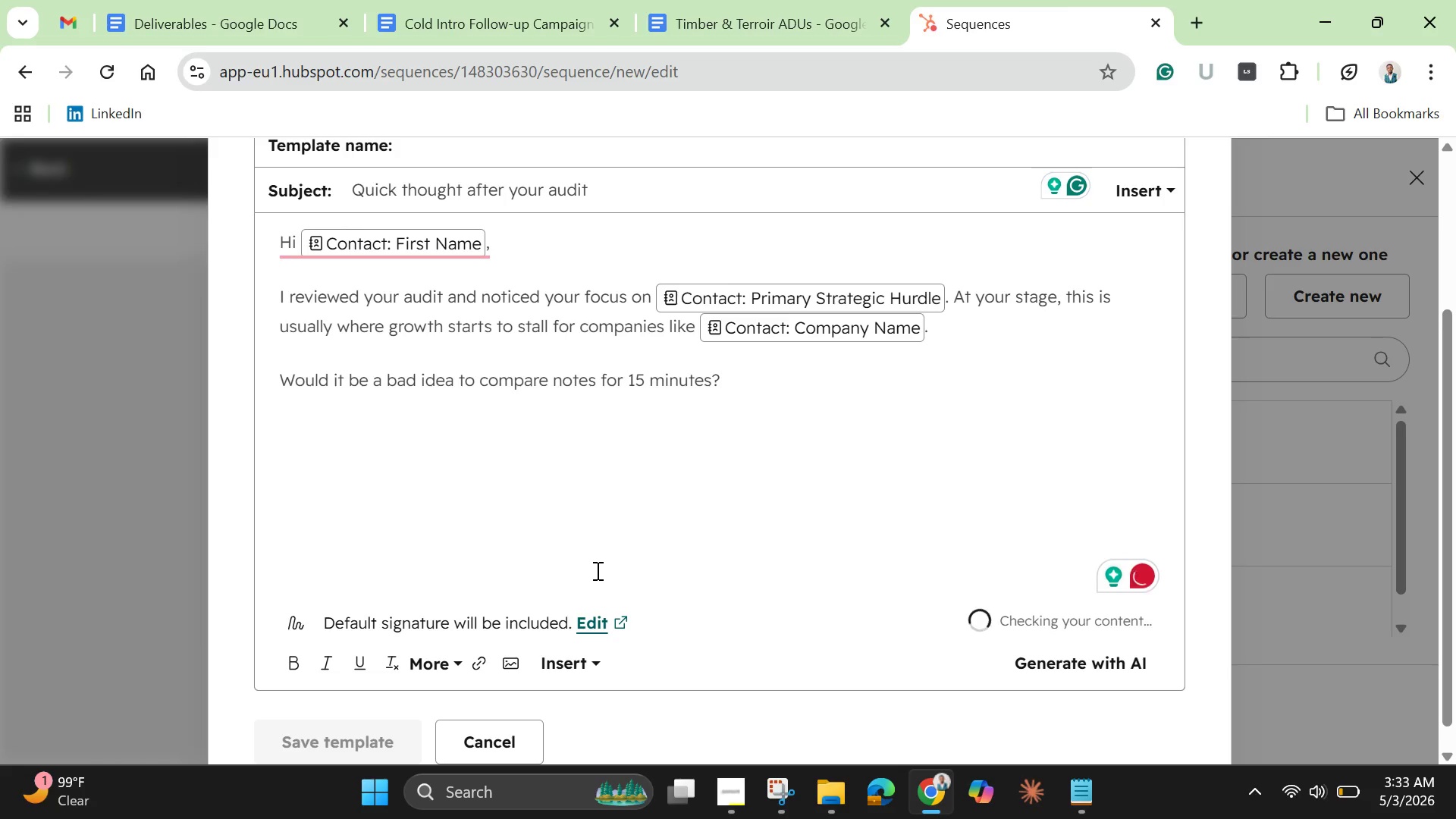 
wait(7.38)
 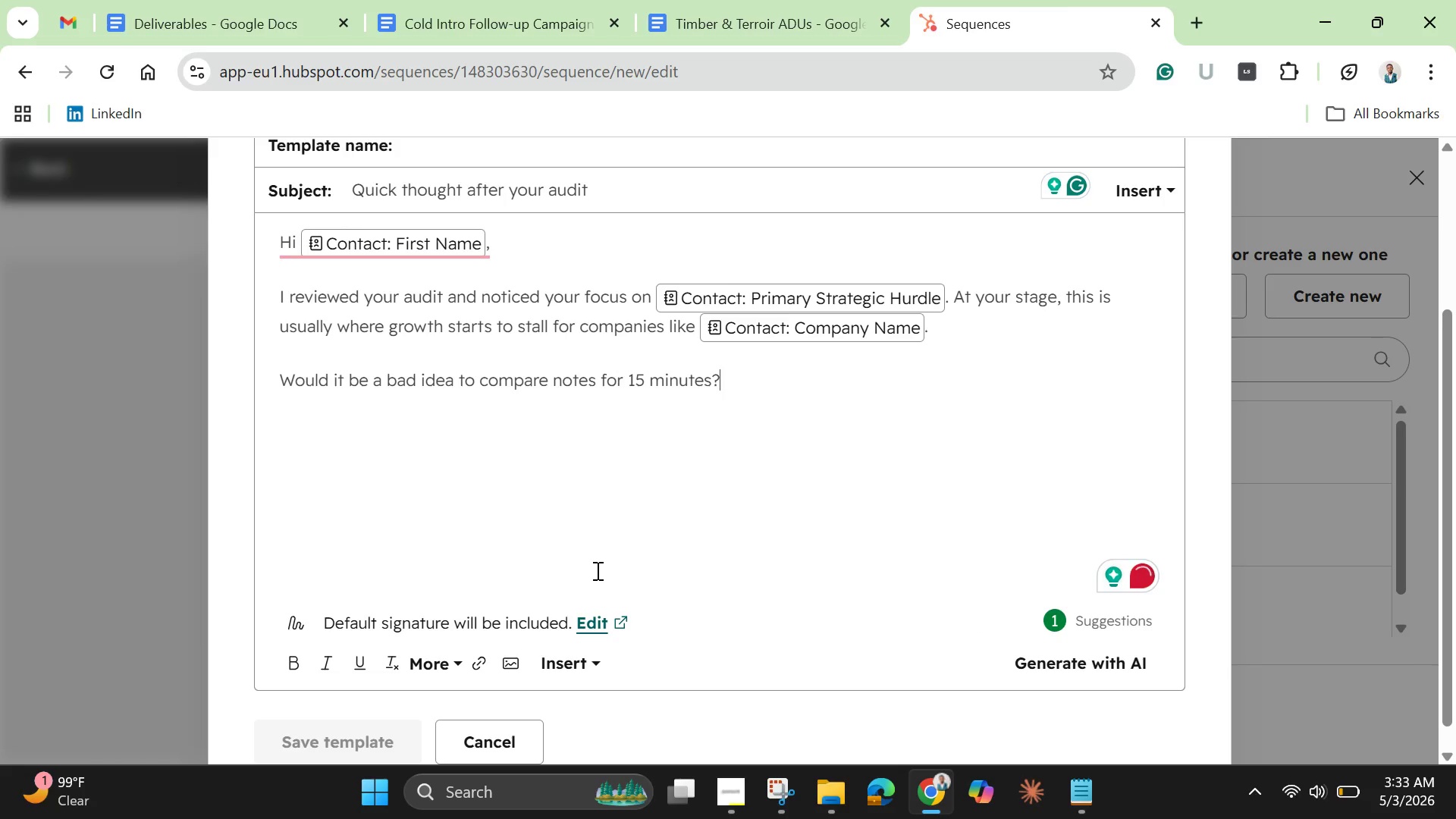 
key(Enter)
 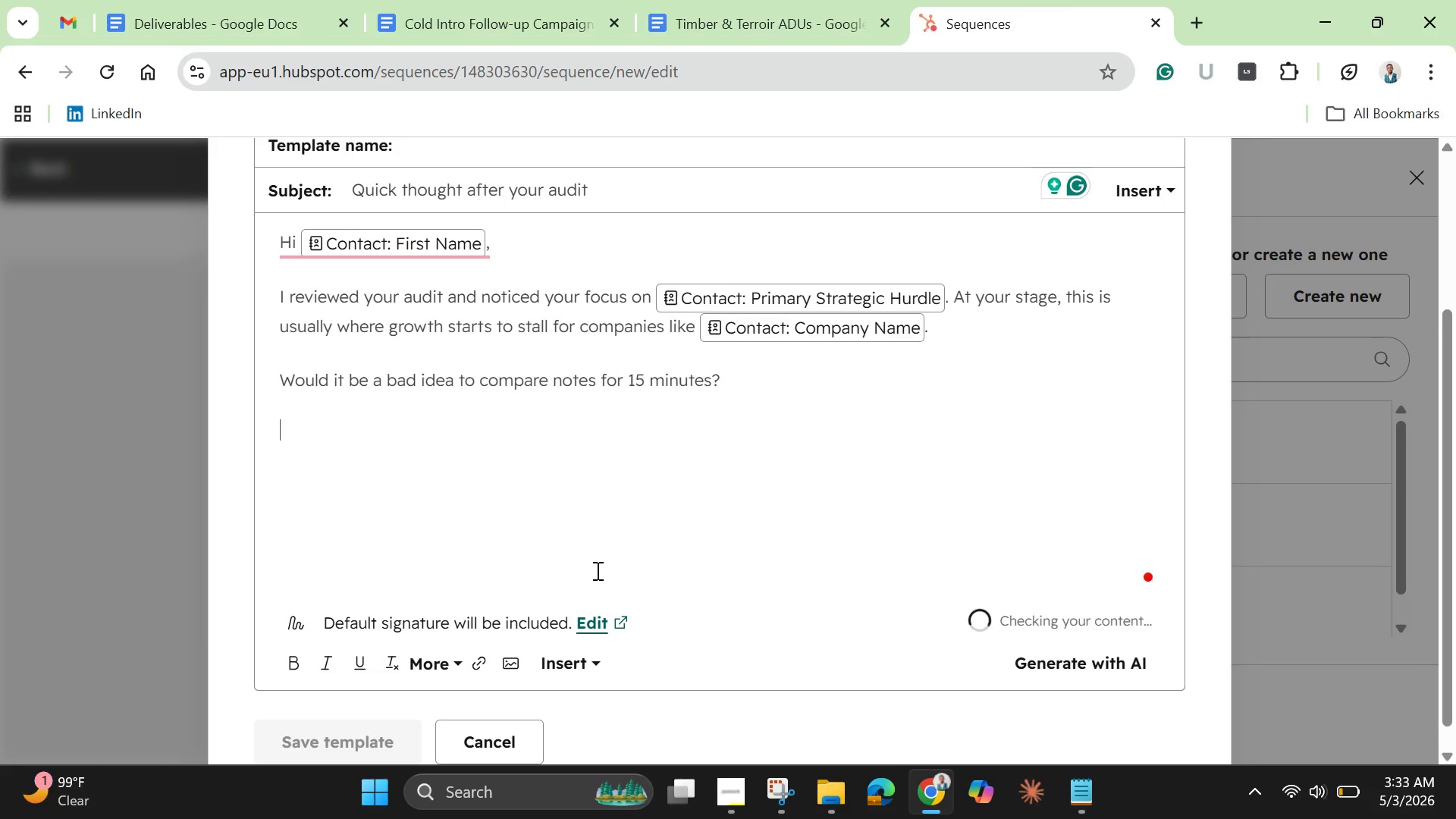 
key(Enter)
 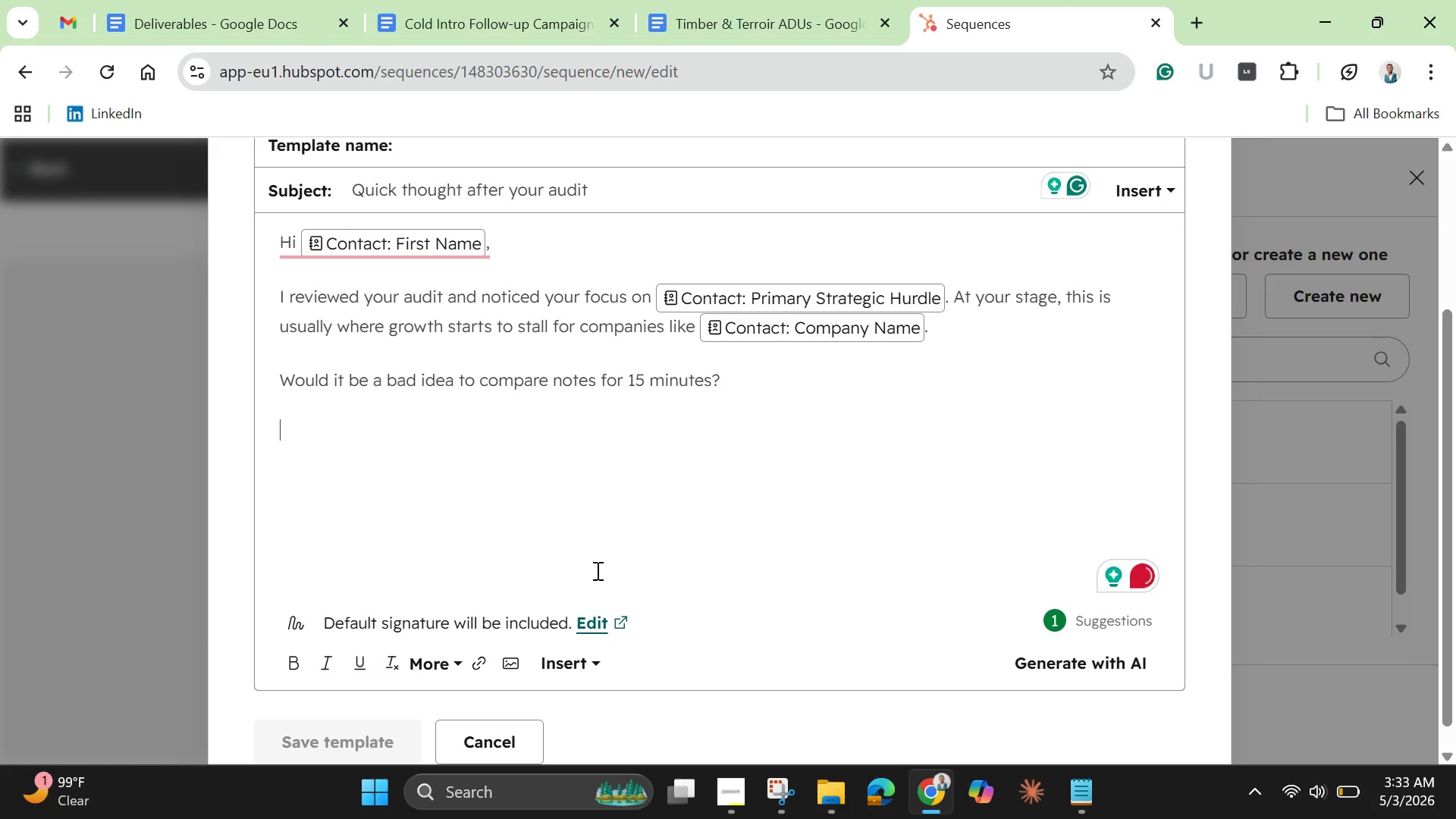 
left_click([568, 665])
 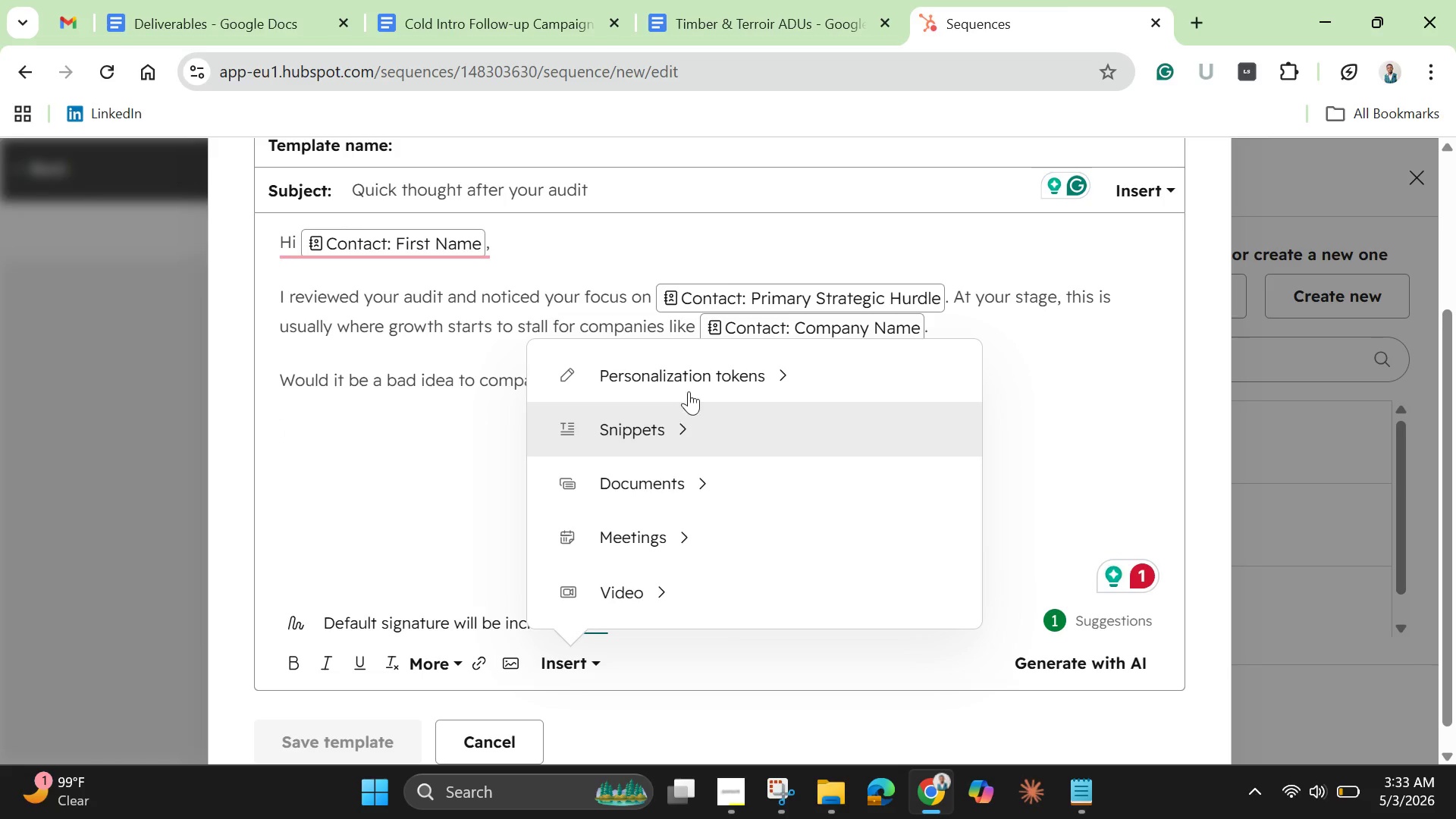 
left_click([704, 375])
 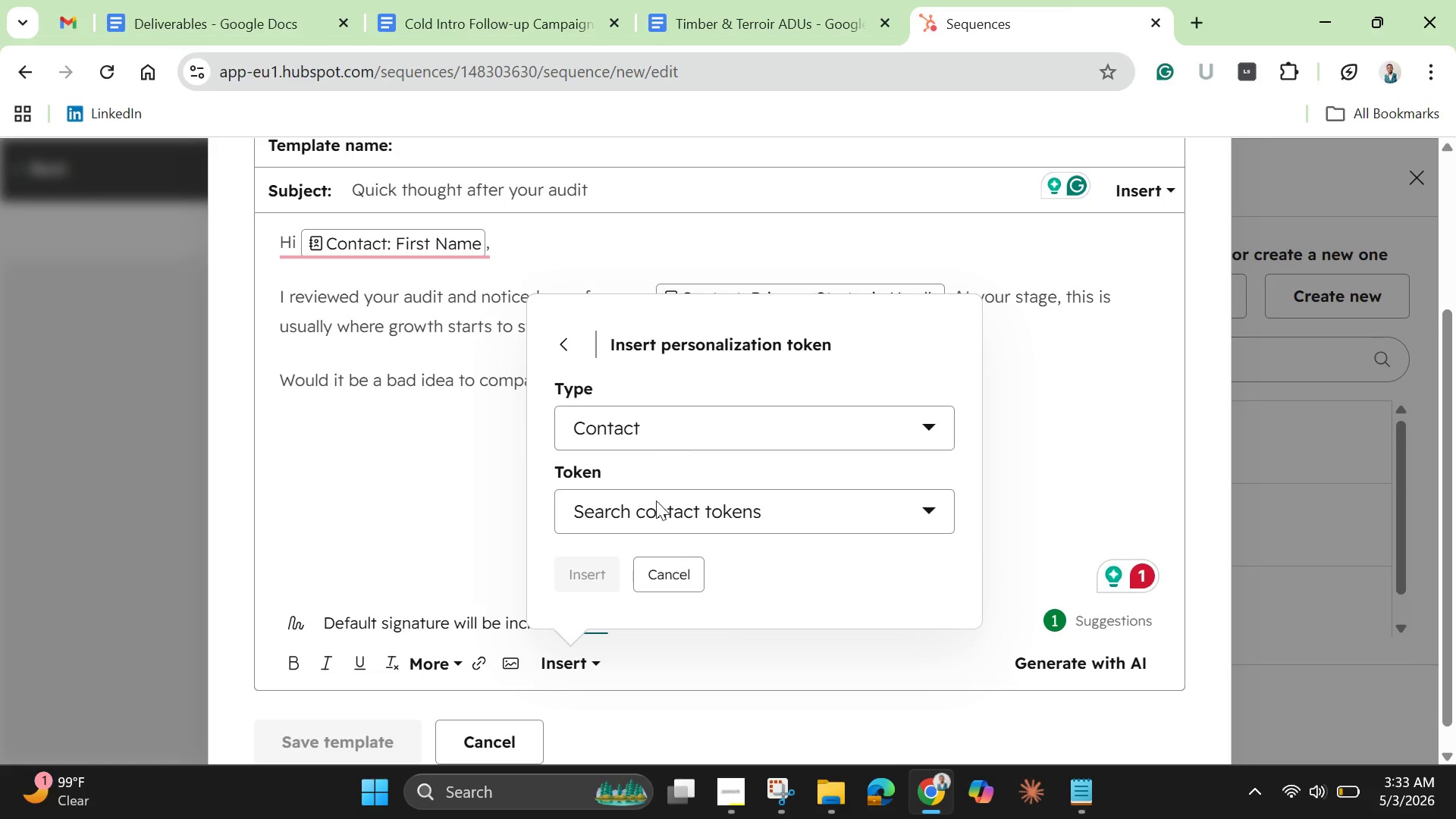 
left_click([649, 512])
 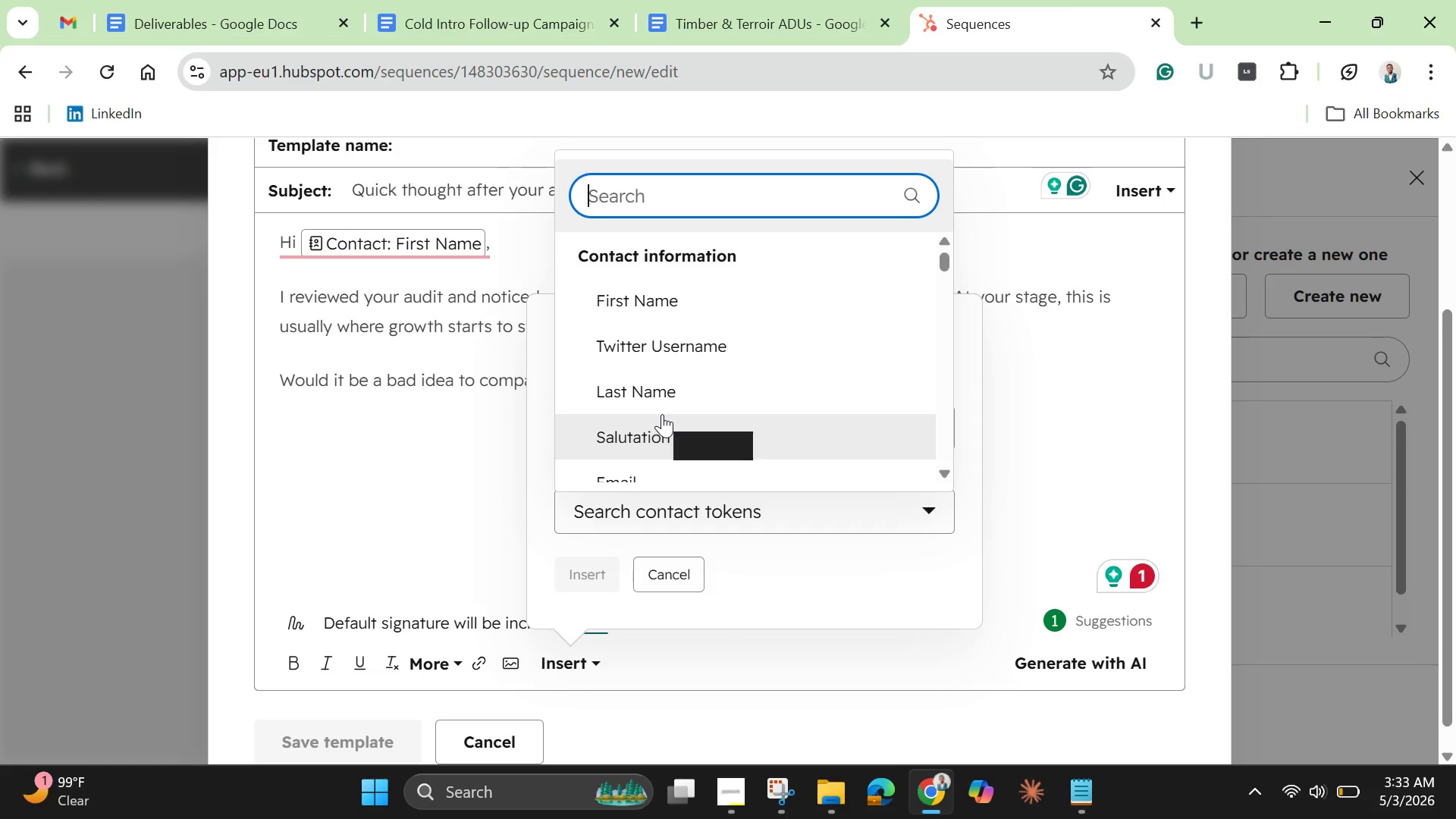 
type(foun)
 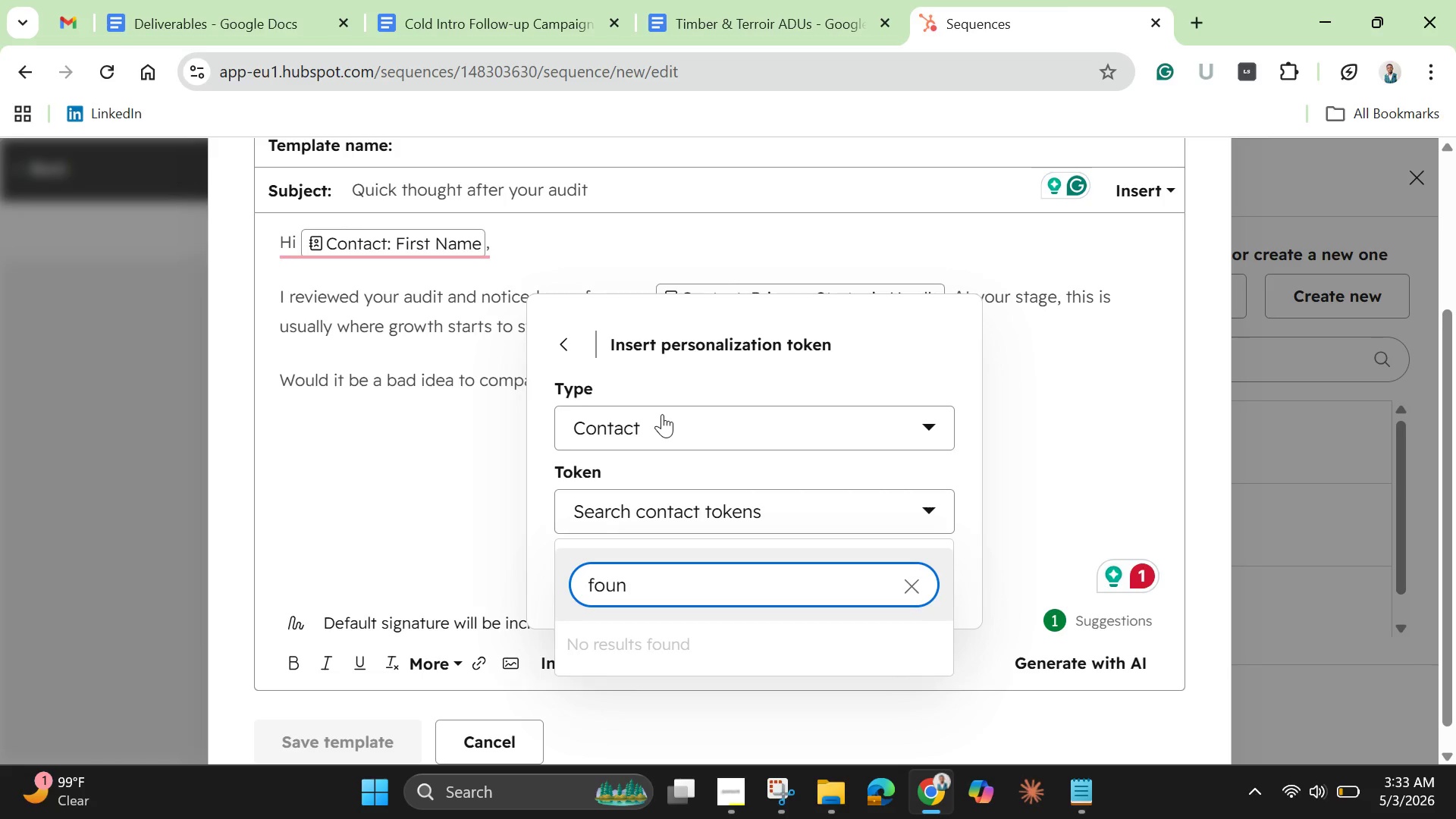 
wait(5.38)
 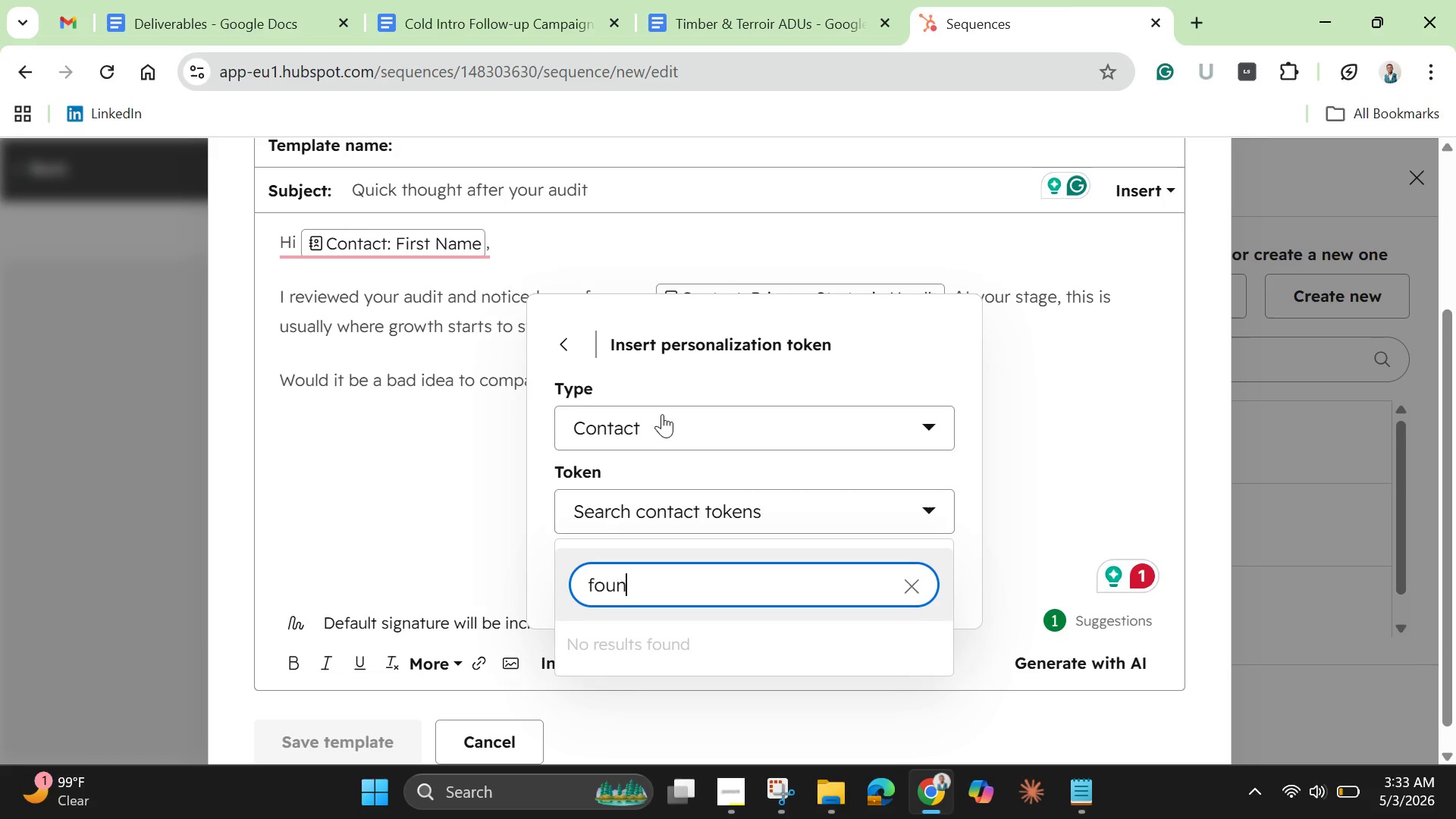 
hold_key(key=D, duration=0.34)
 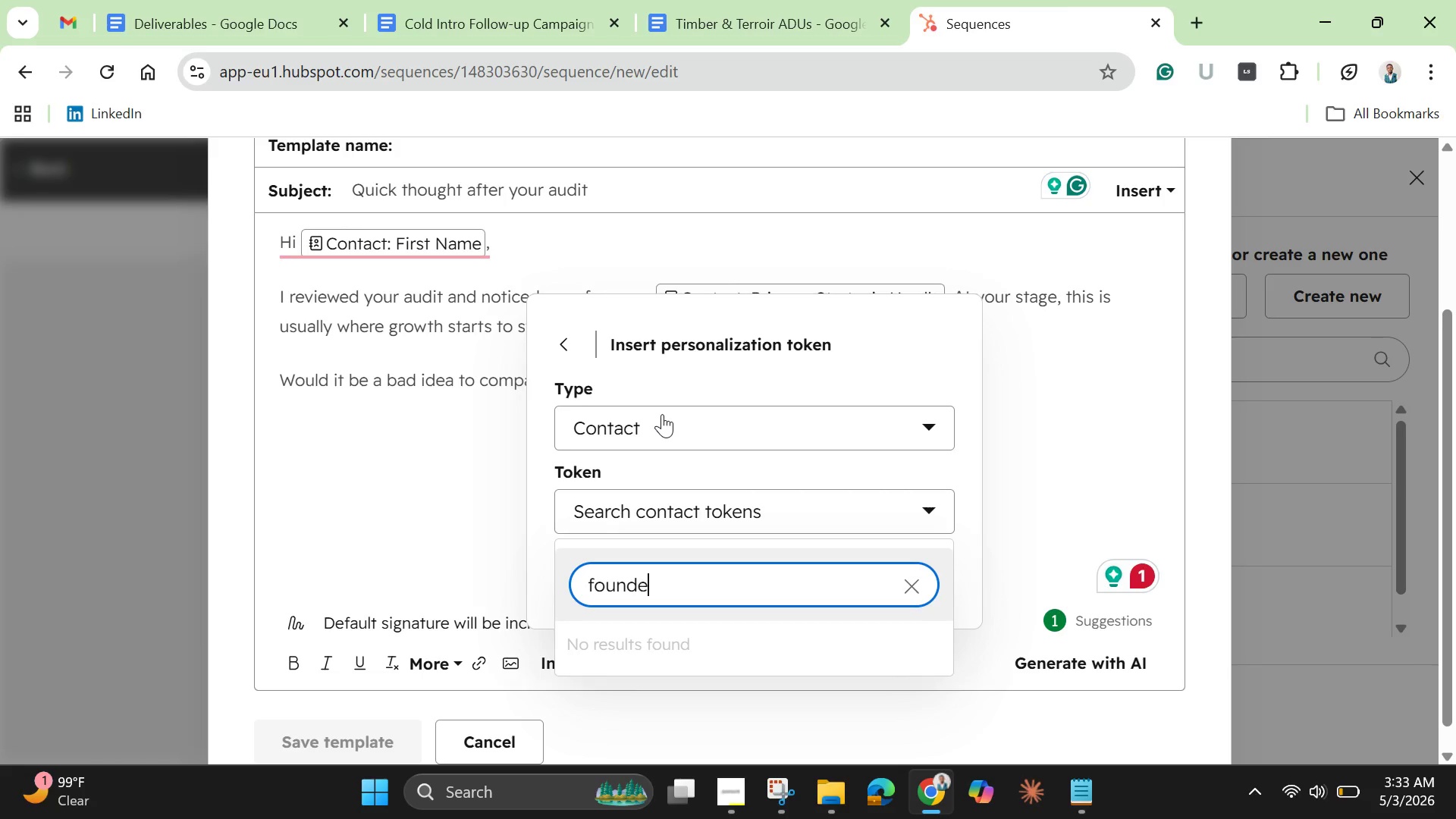 
type(er )
 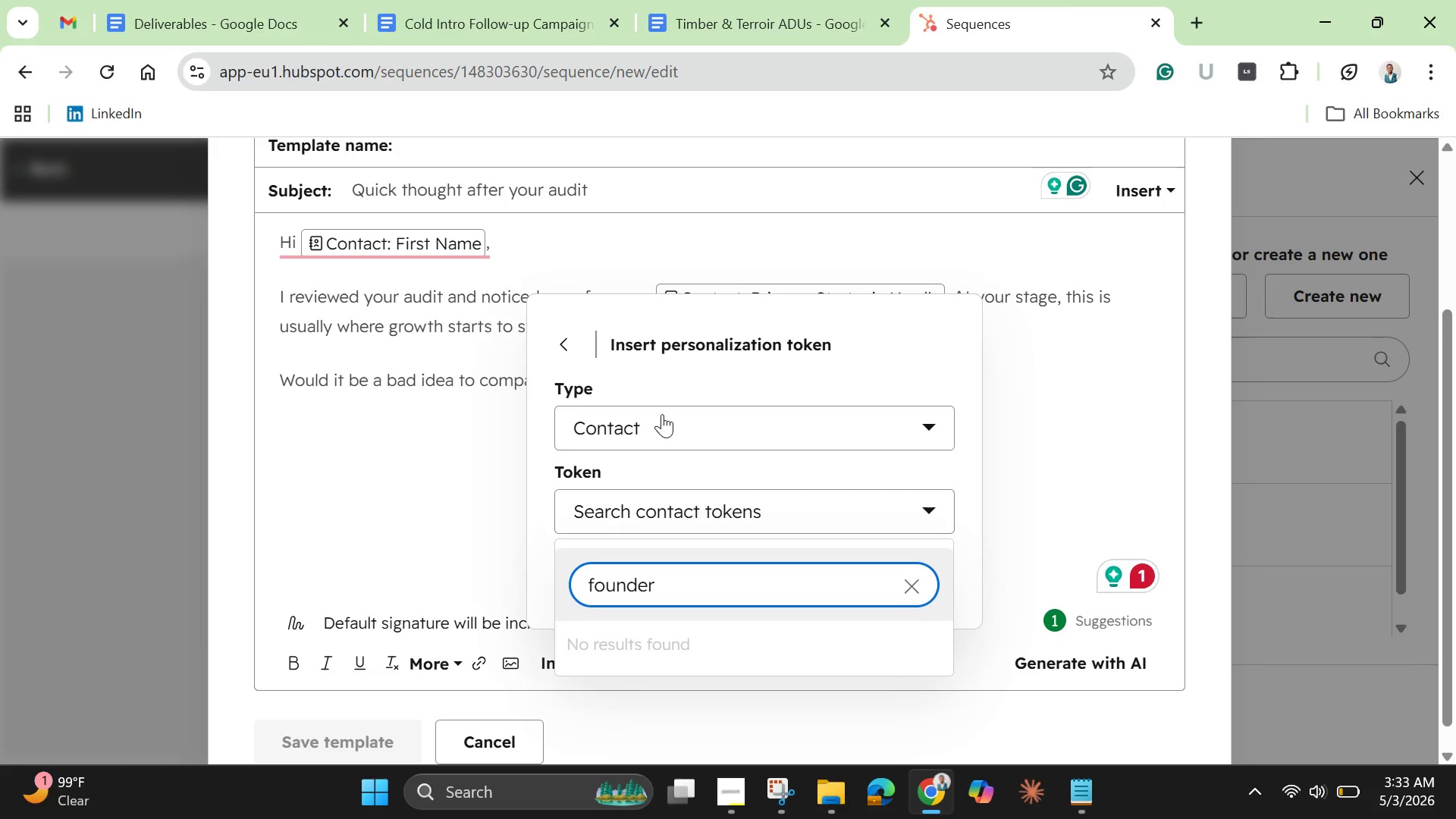 
key(Enter)
 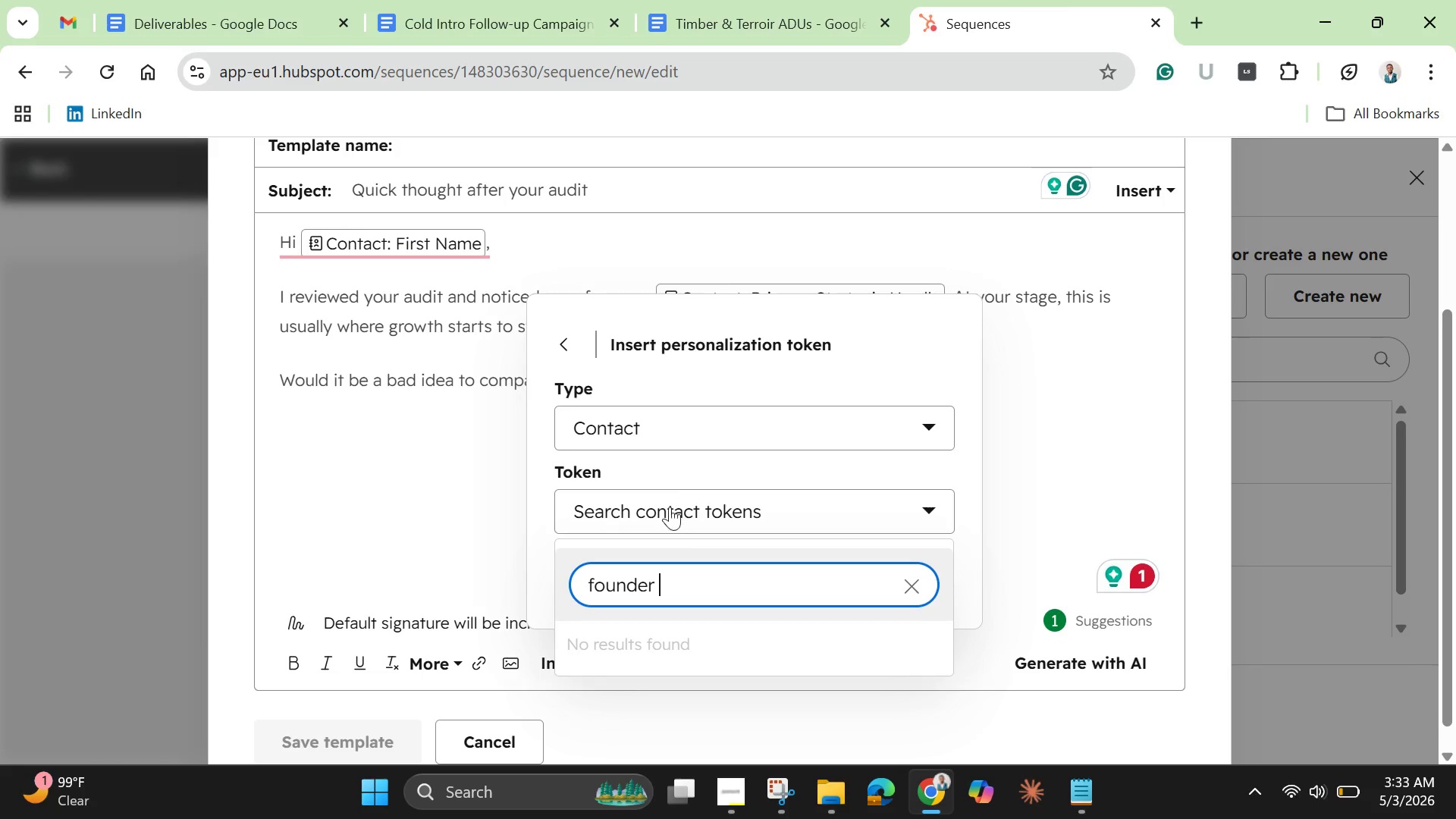 
left_click([706, 510])
 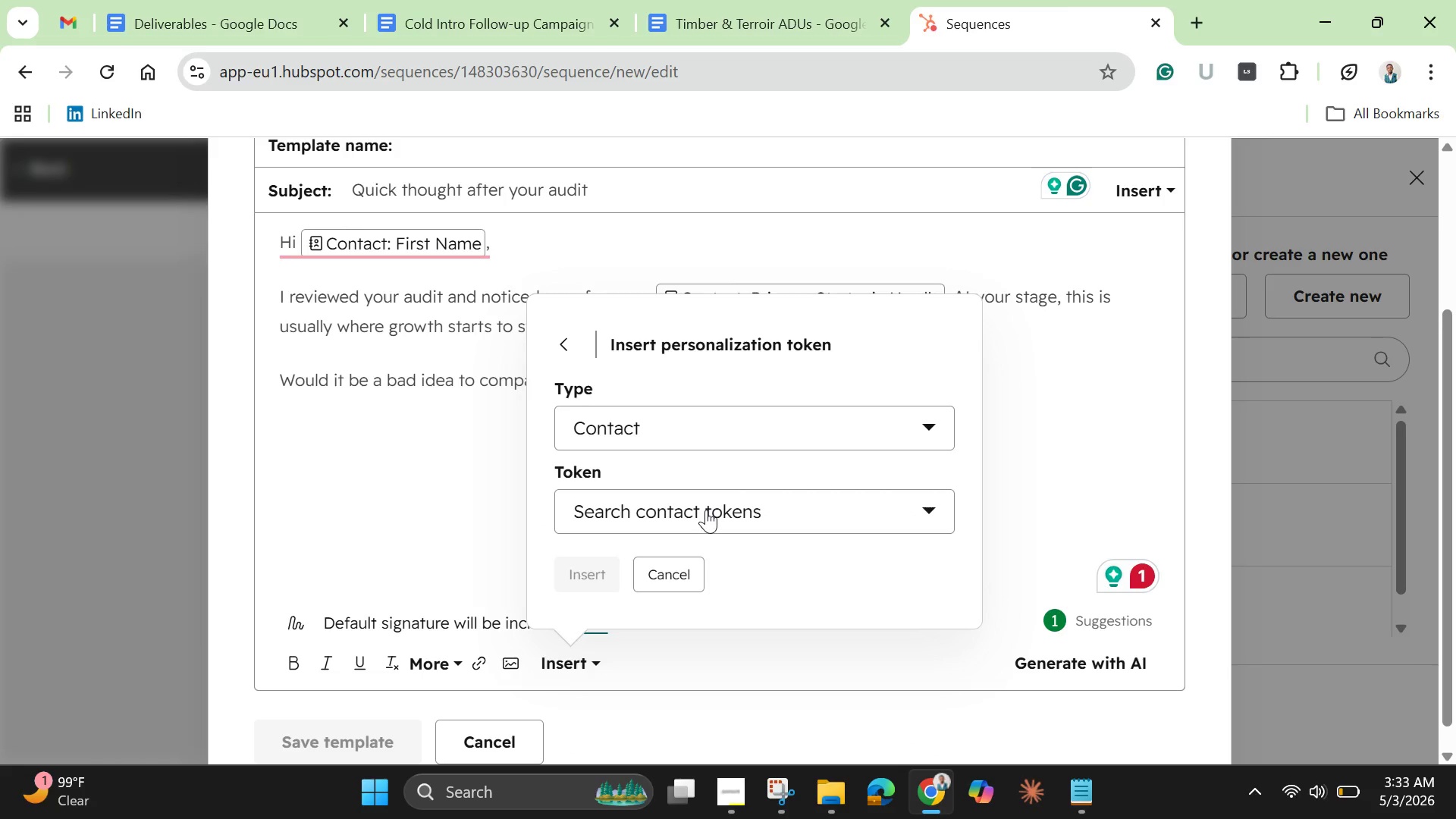 
left_click([706, 510])
 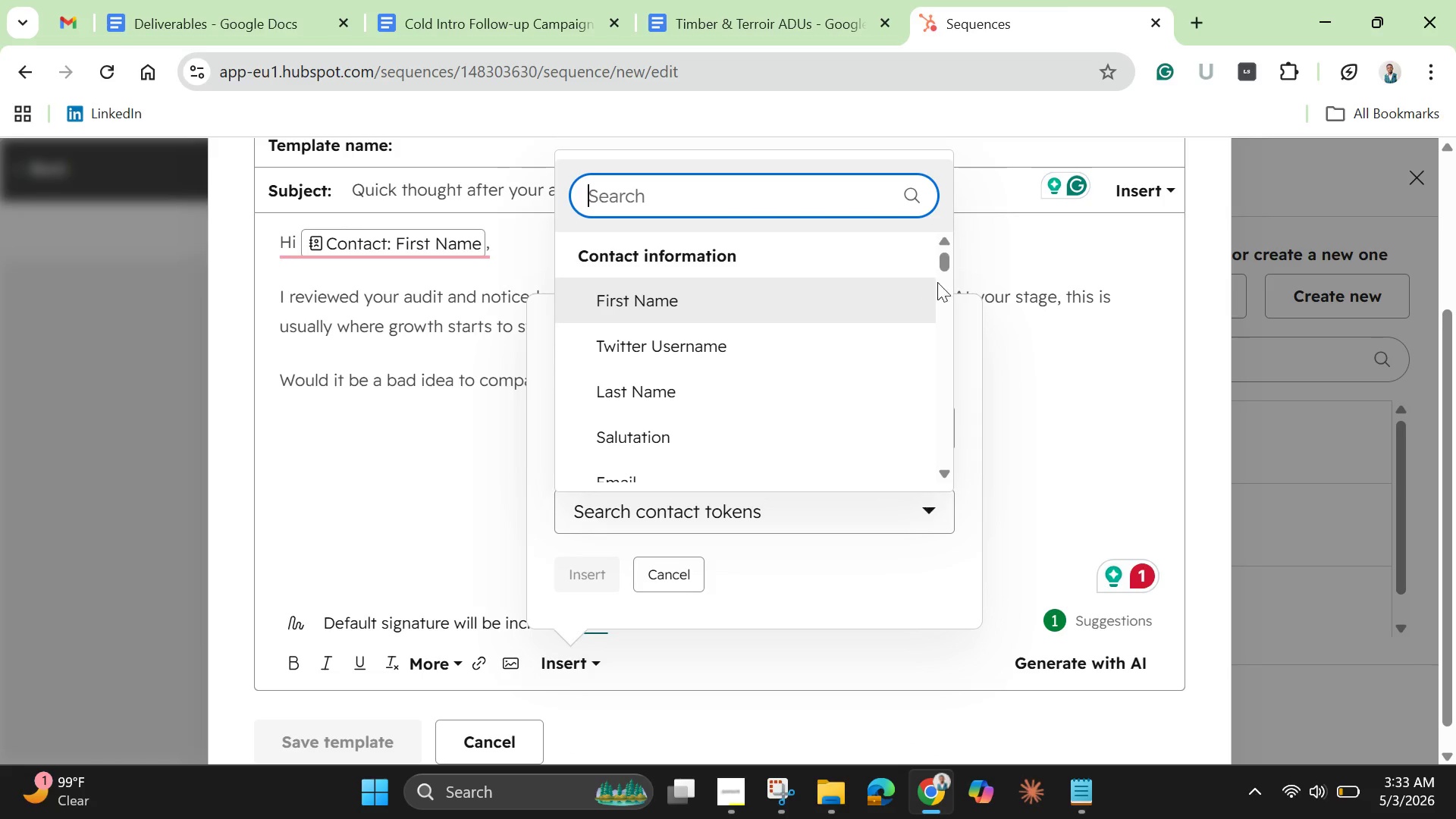 
left_click_drag(start_coordinate=[953, 272], to_coordinate=[958, 297])
 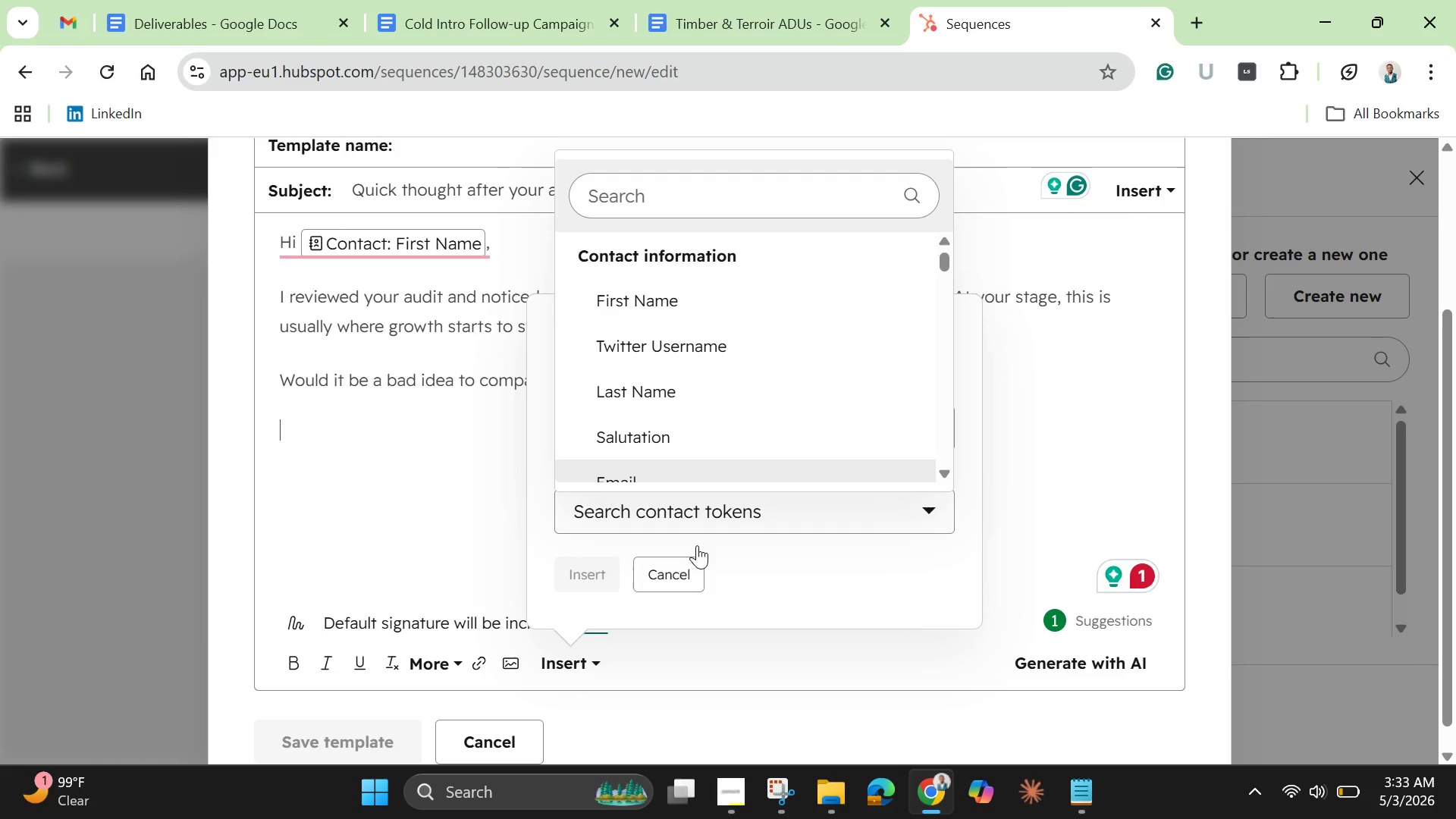 
left_click([662, 582])
 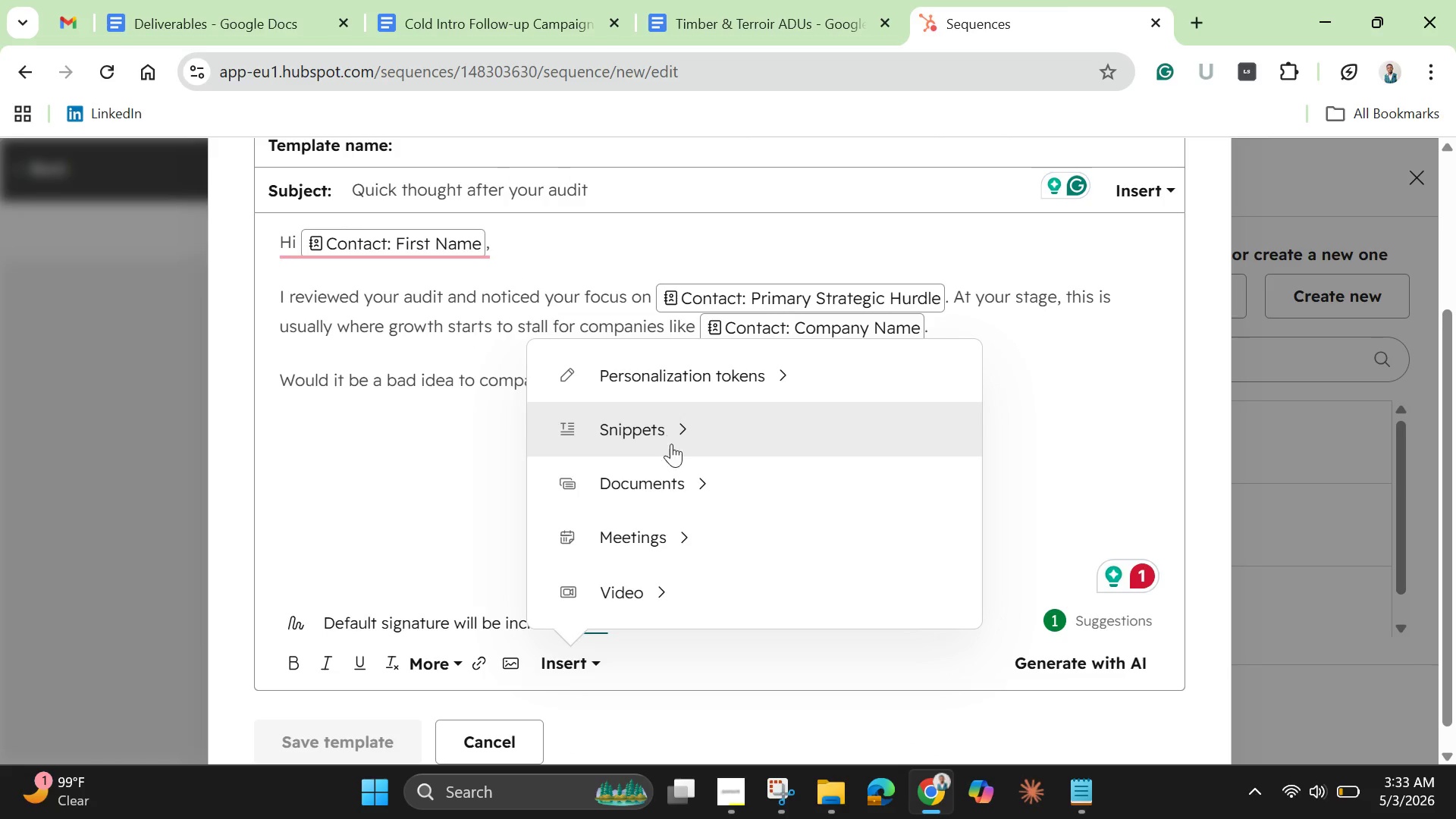 
scroll: coordinate [672, 569], scroll_direction: down, amount: 6.0
 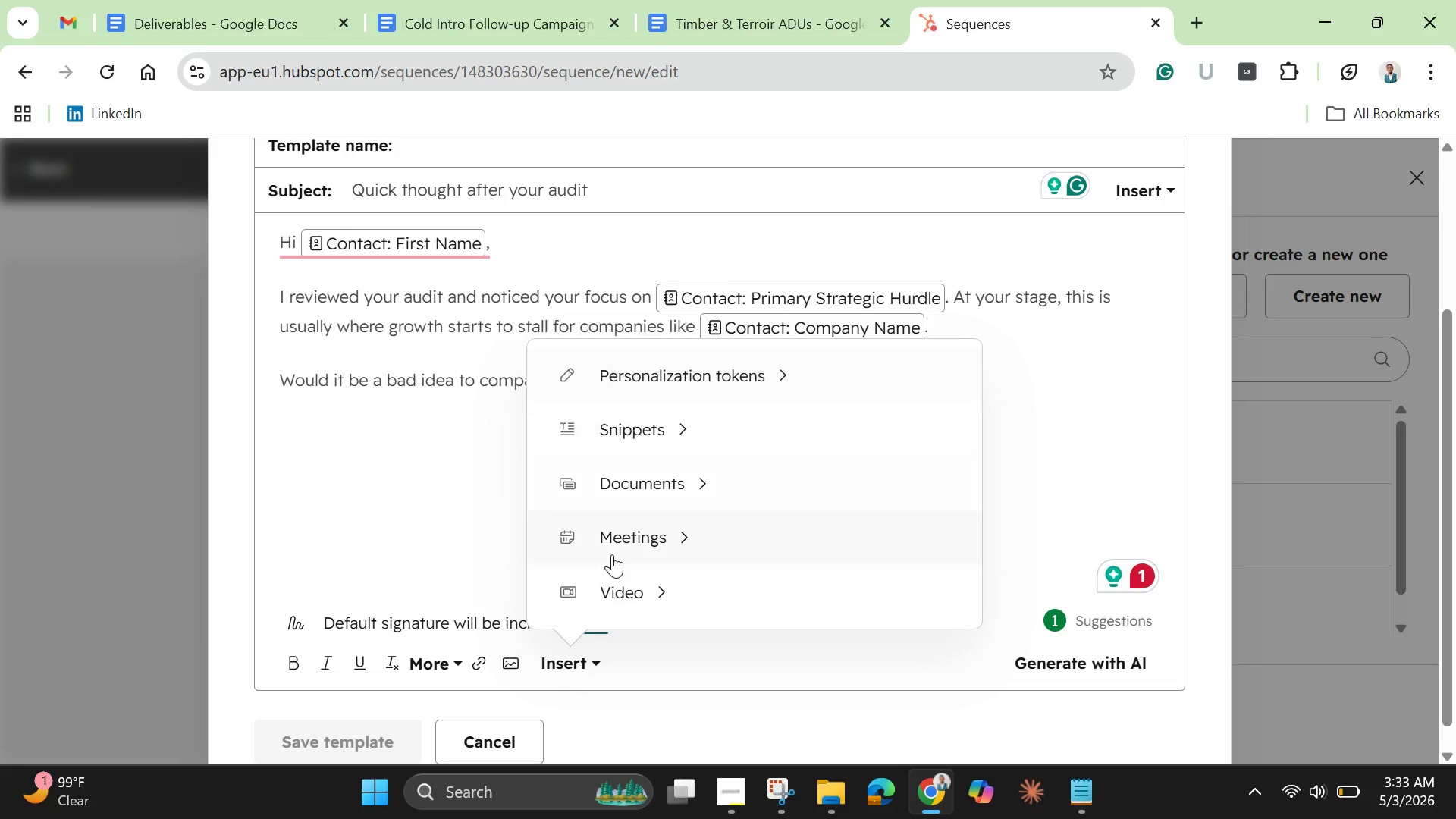 
wait(5.7)
 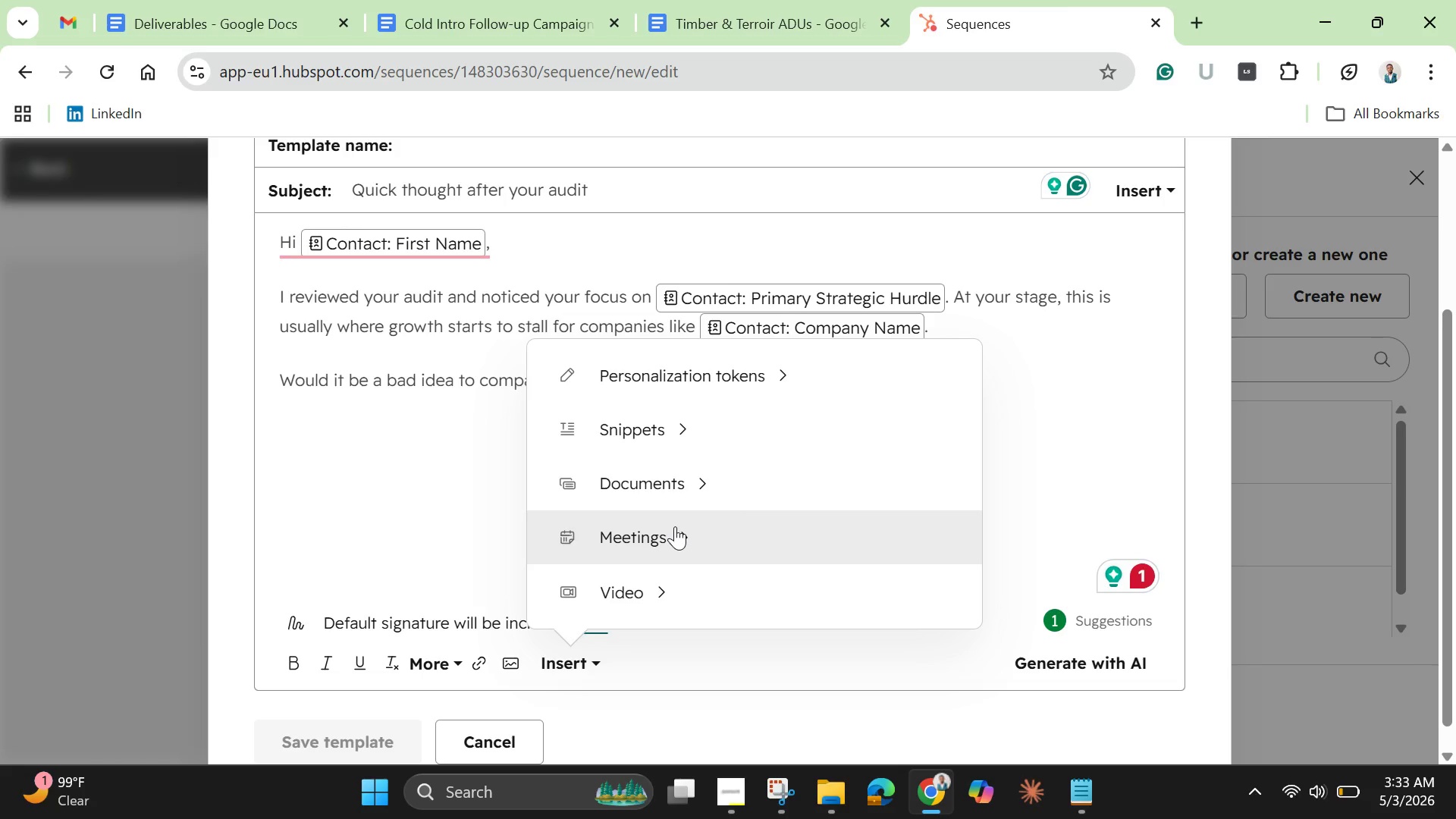 
left_click([661, 384])
 